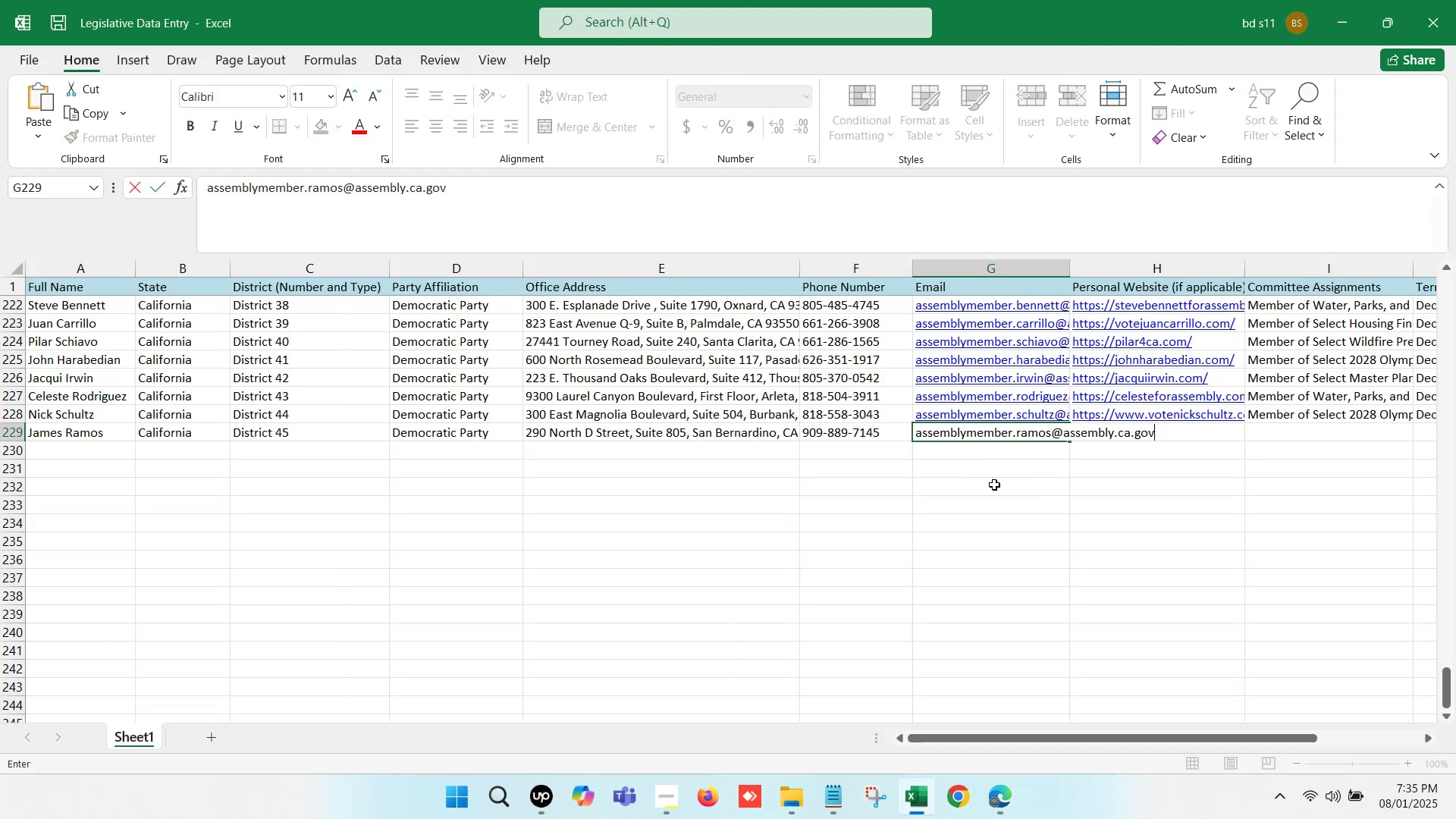 
left_click([994, 485])
 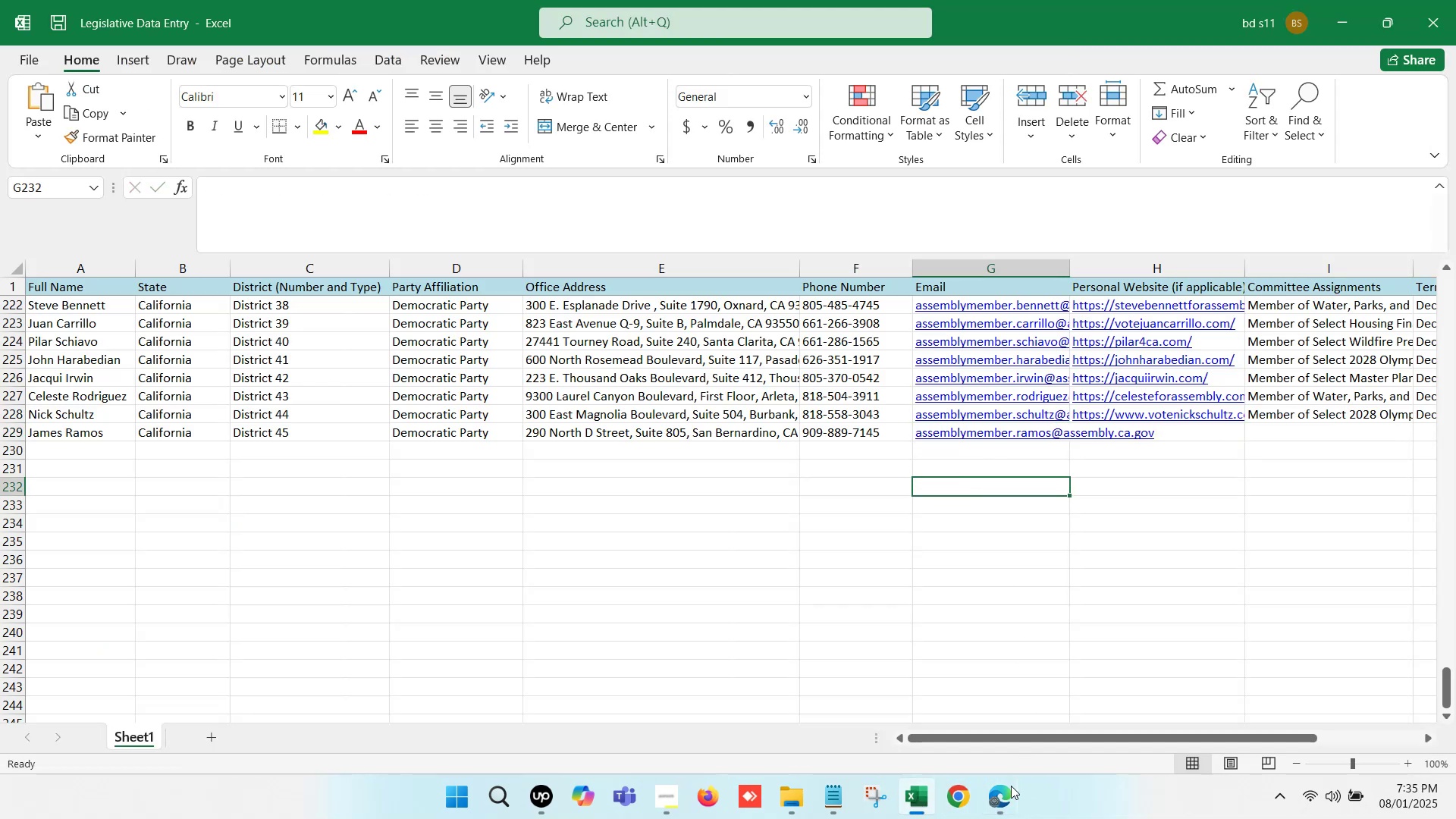 
left_click([1006, 808])
 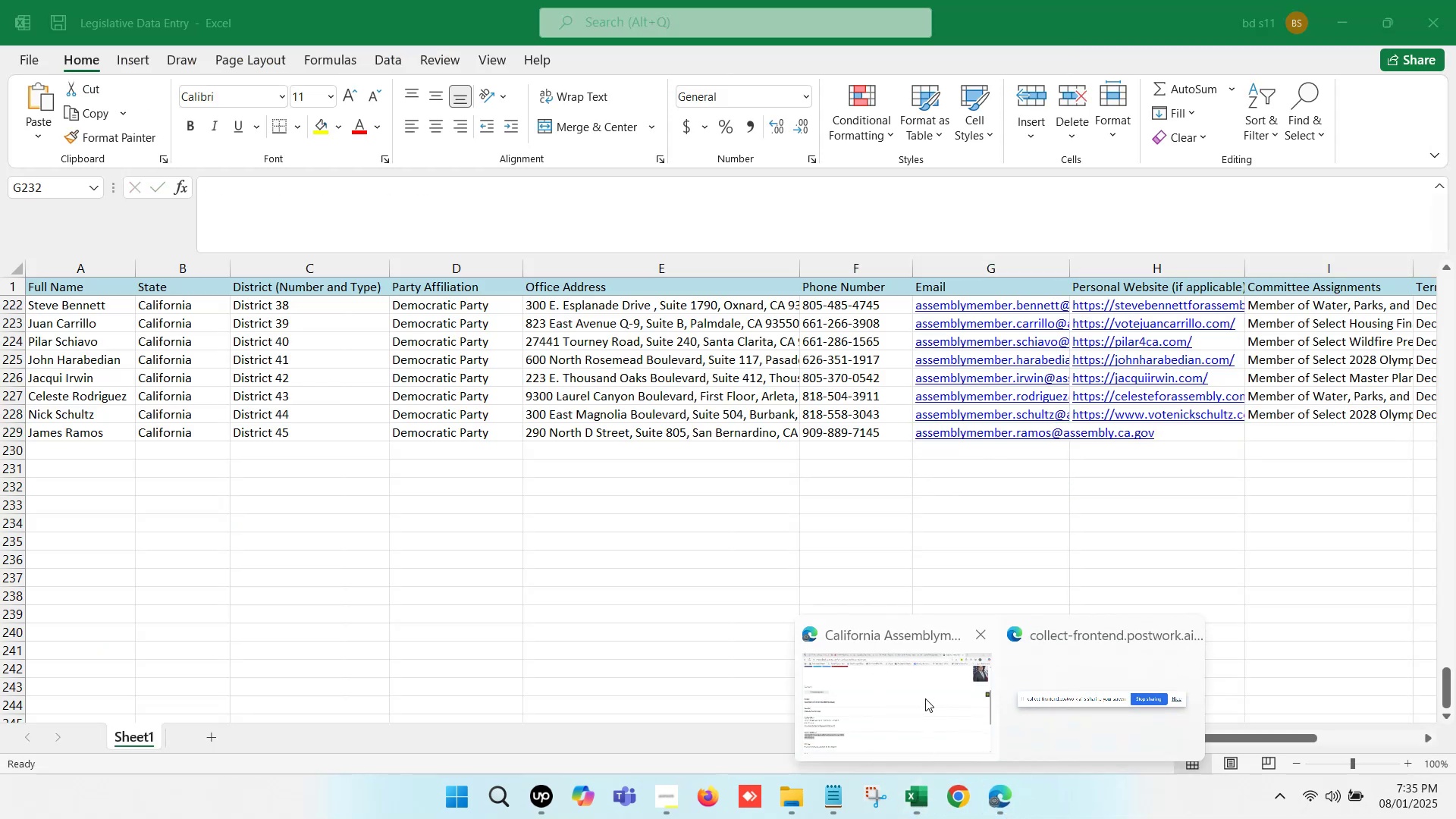 
left_click([921, 695])
 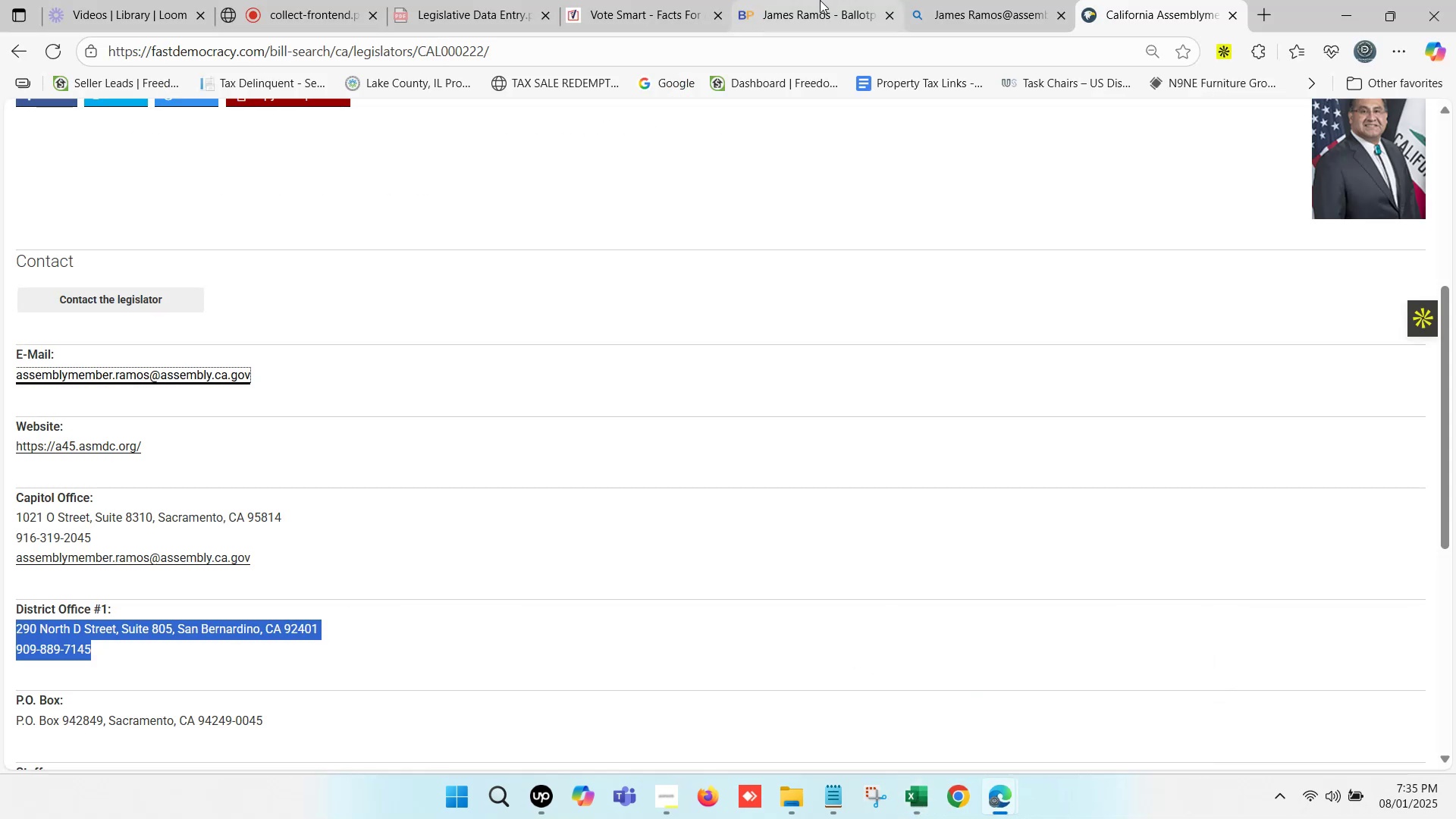 
left_click([820, 0])
 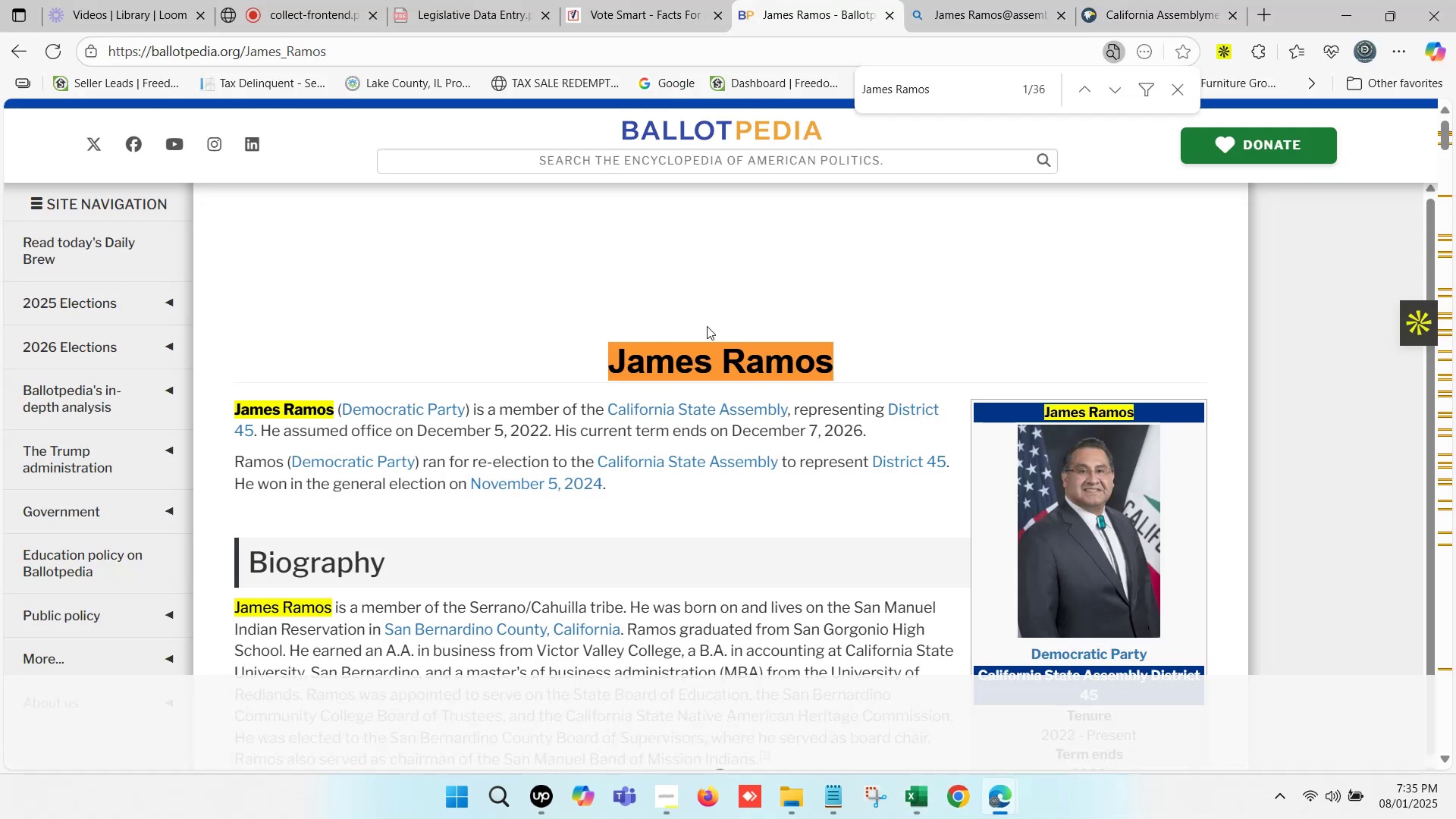 
scroll: coordinate [705, 351], scroll_direction: up, amount: 7.0
 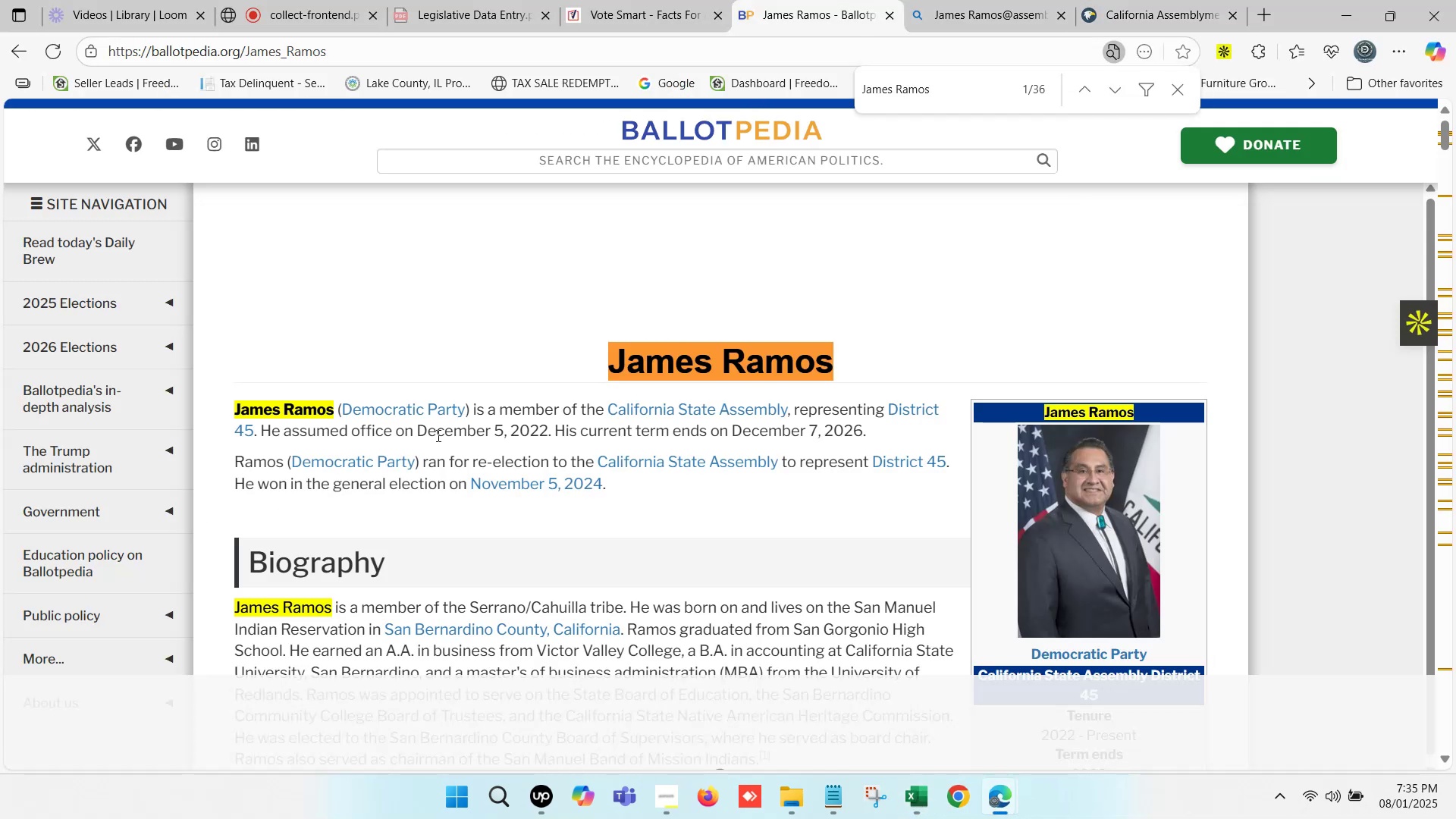 
left_click_drag(start_coordinate=[419, 425], to_coordinate=[868, 438])
 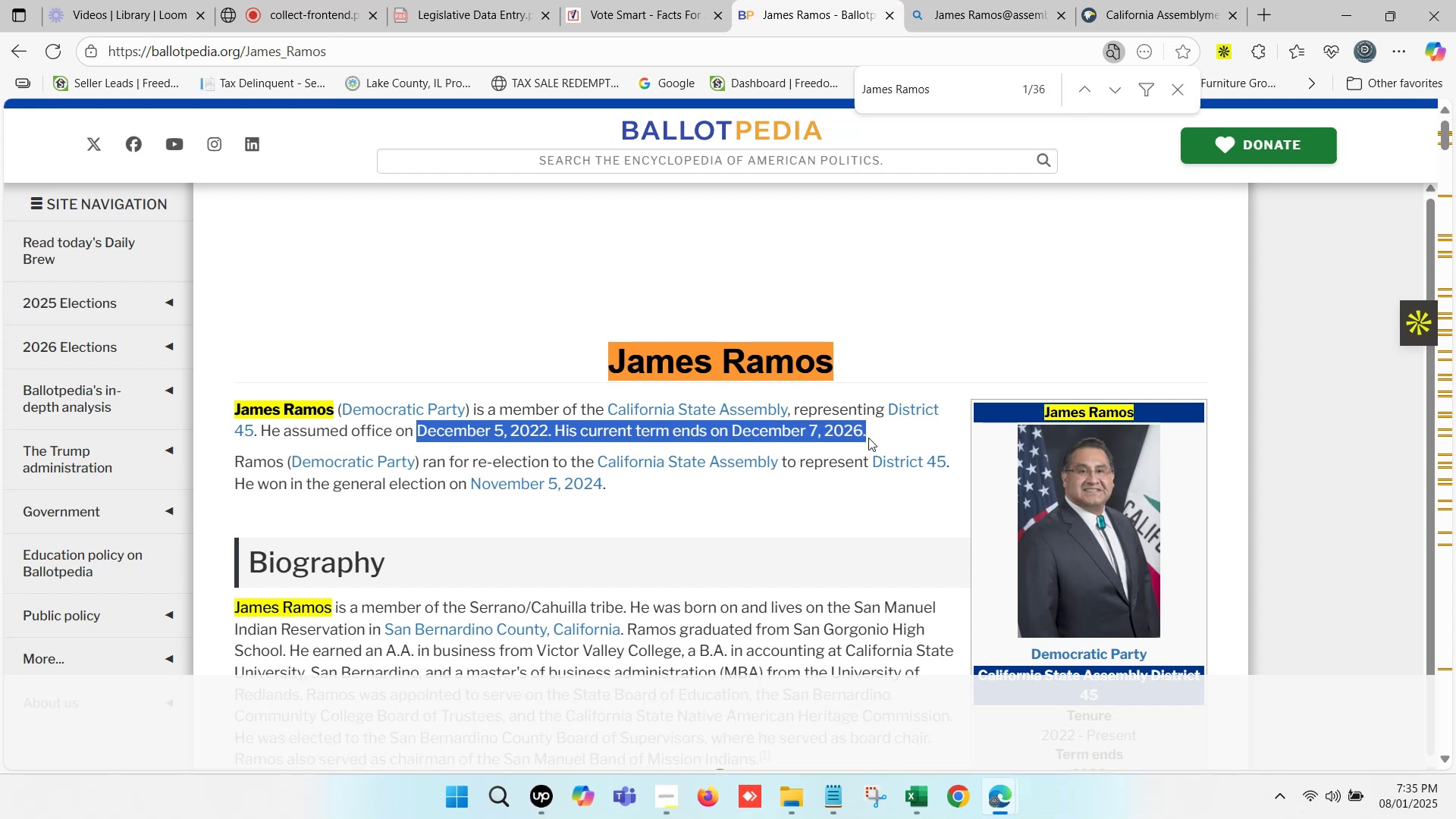 
key(Control+C)
 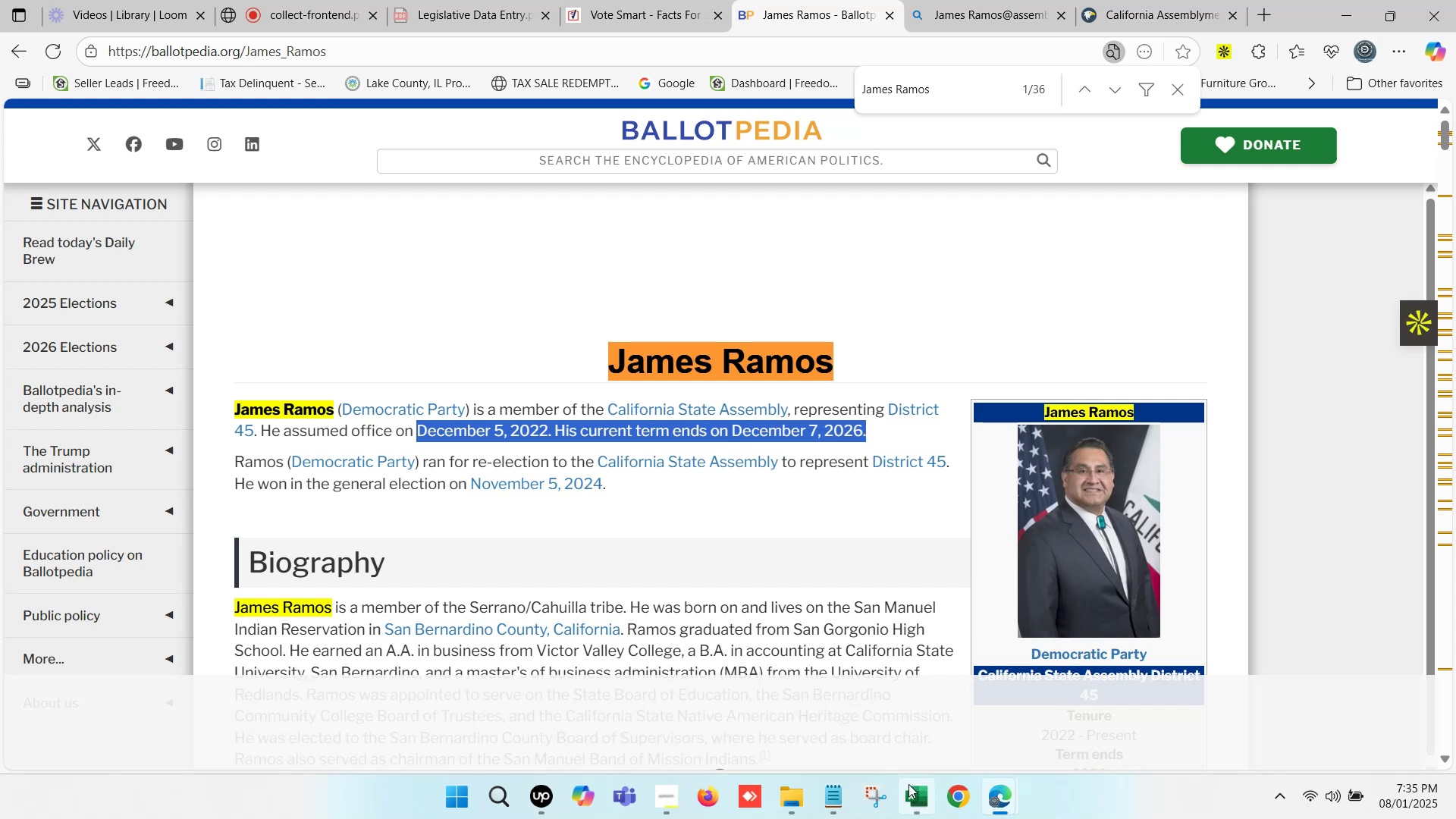 
left_click([912, 784])
 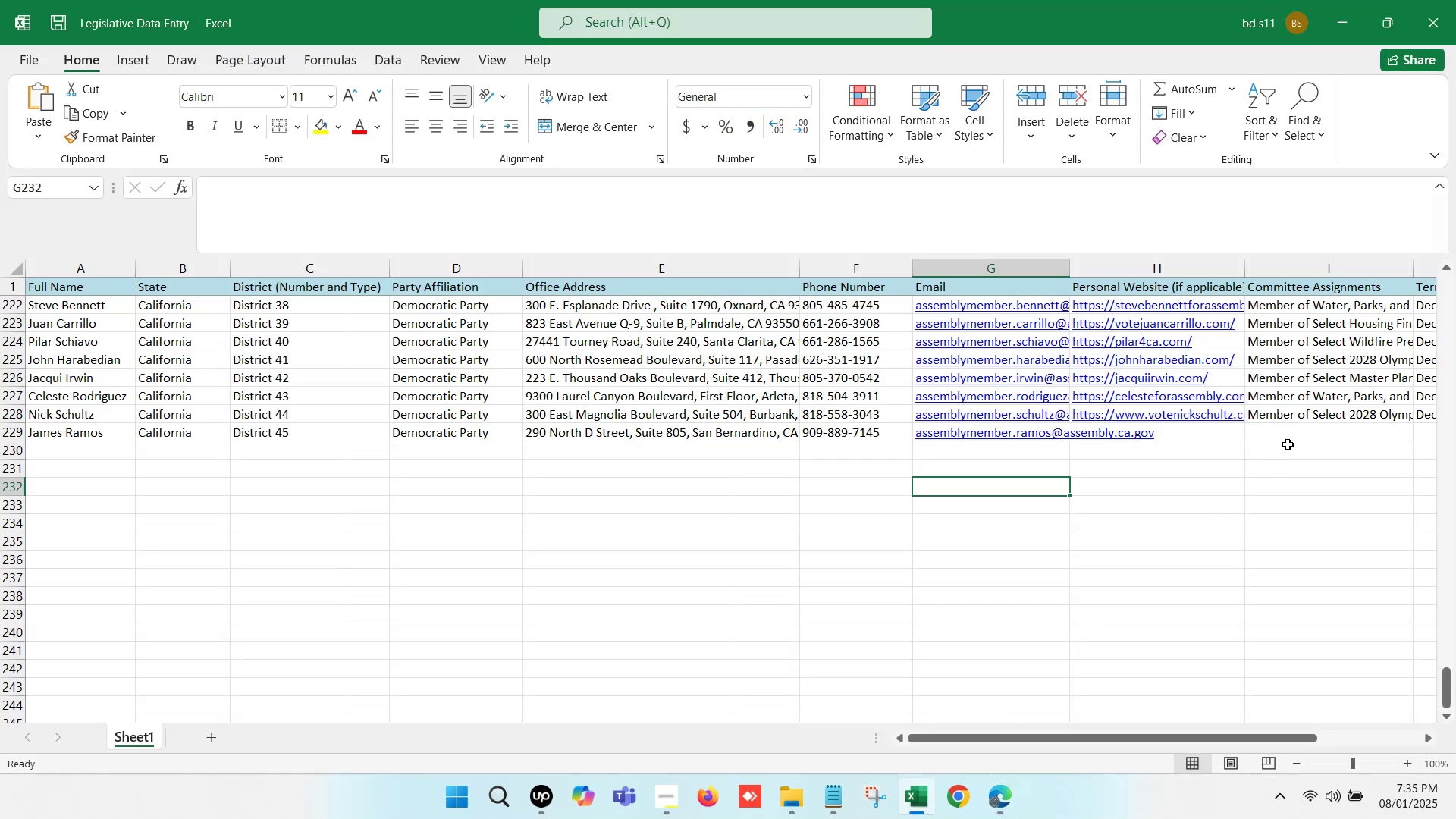 
left_click([1293, 431])
 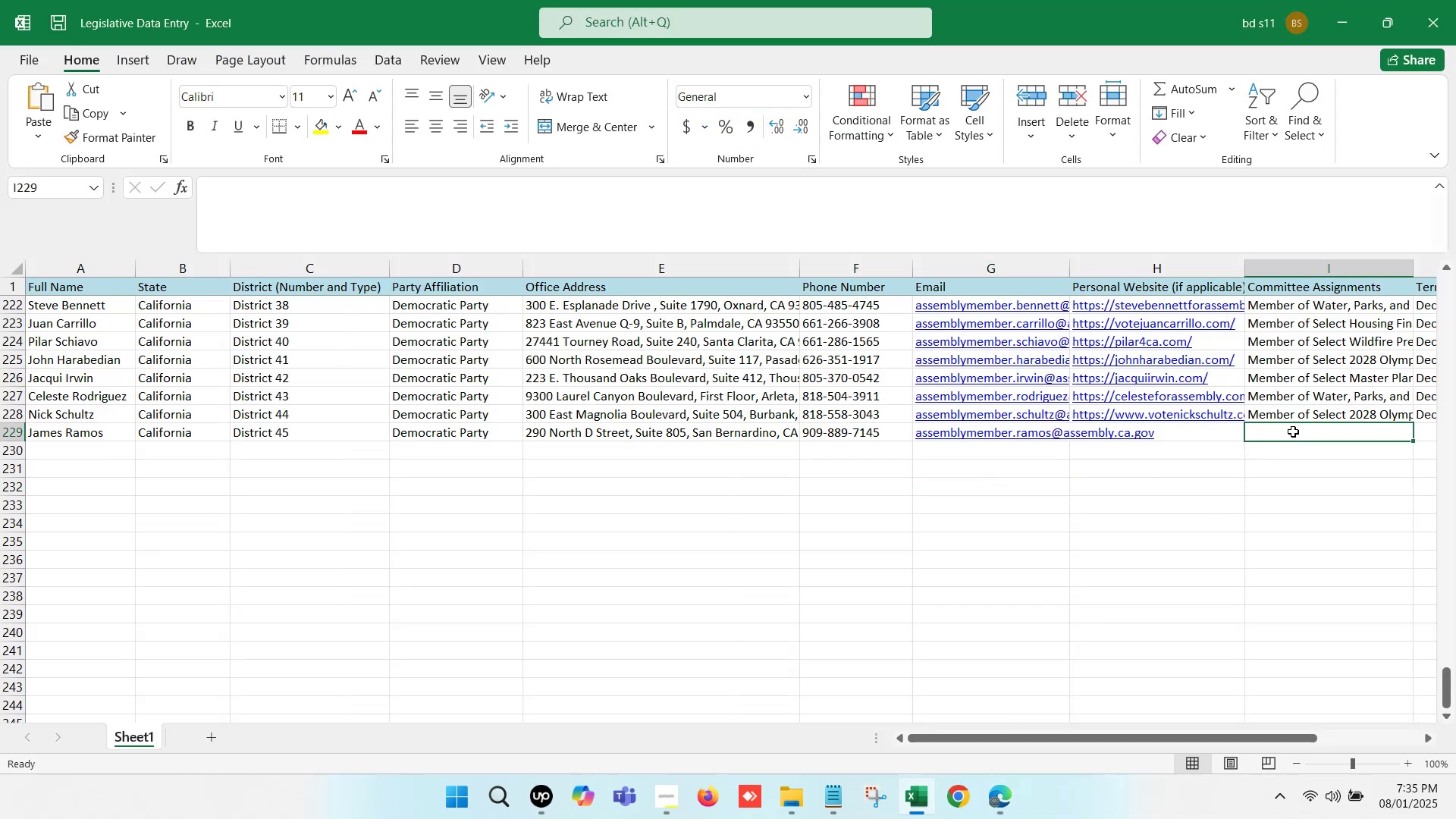 
key(ArrowRight)
 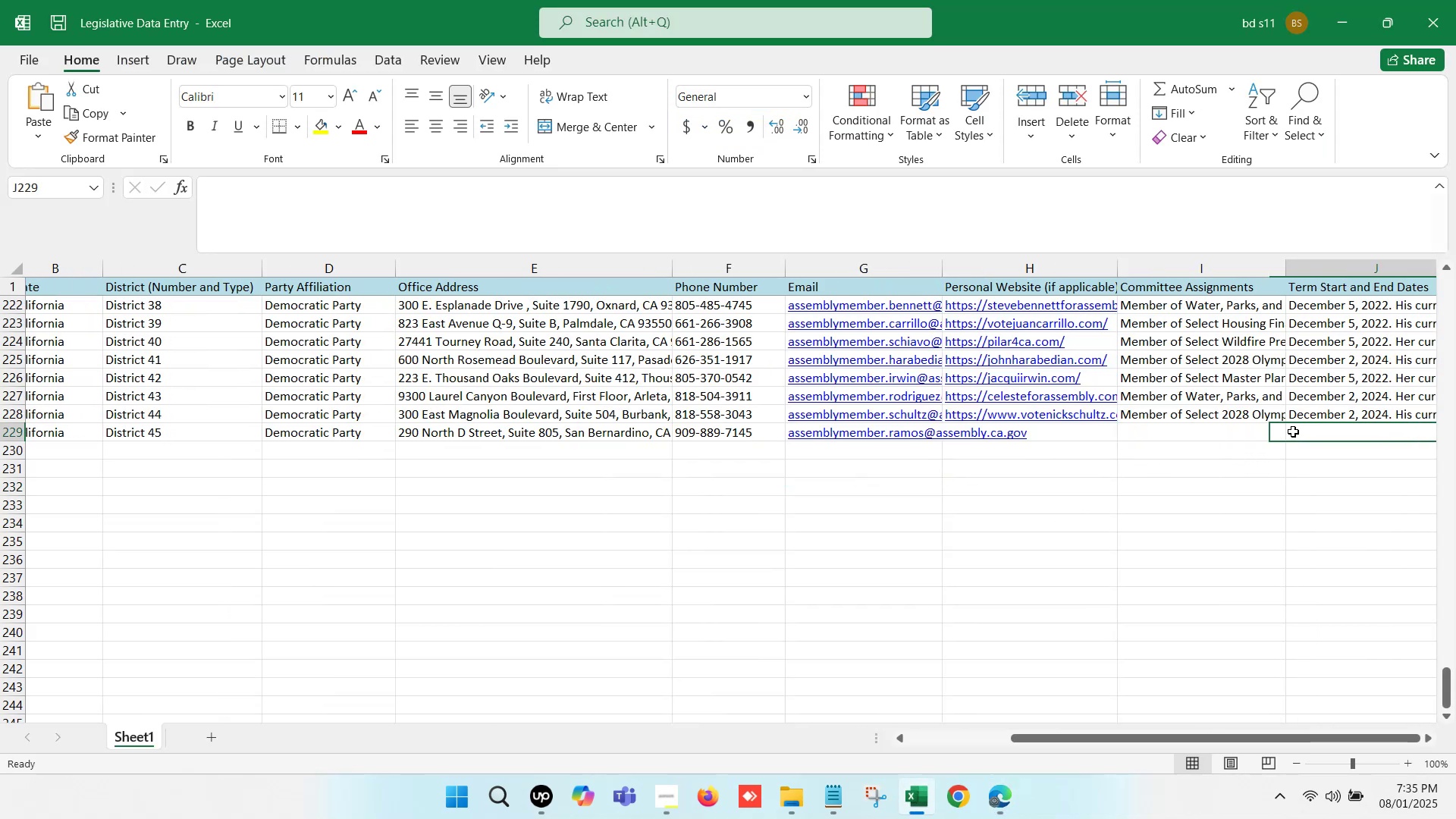 
key(ArrowRight)
 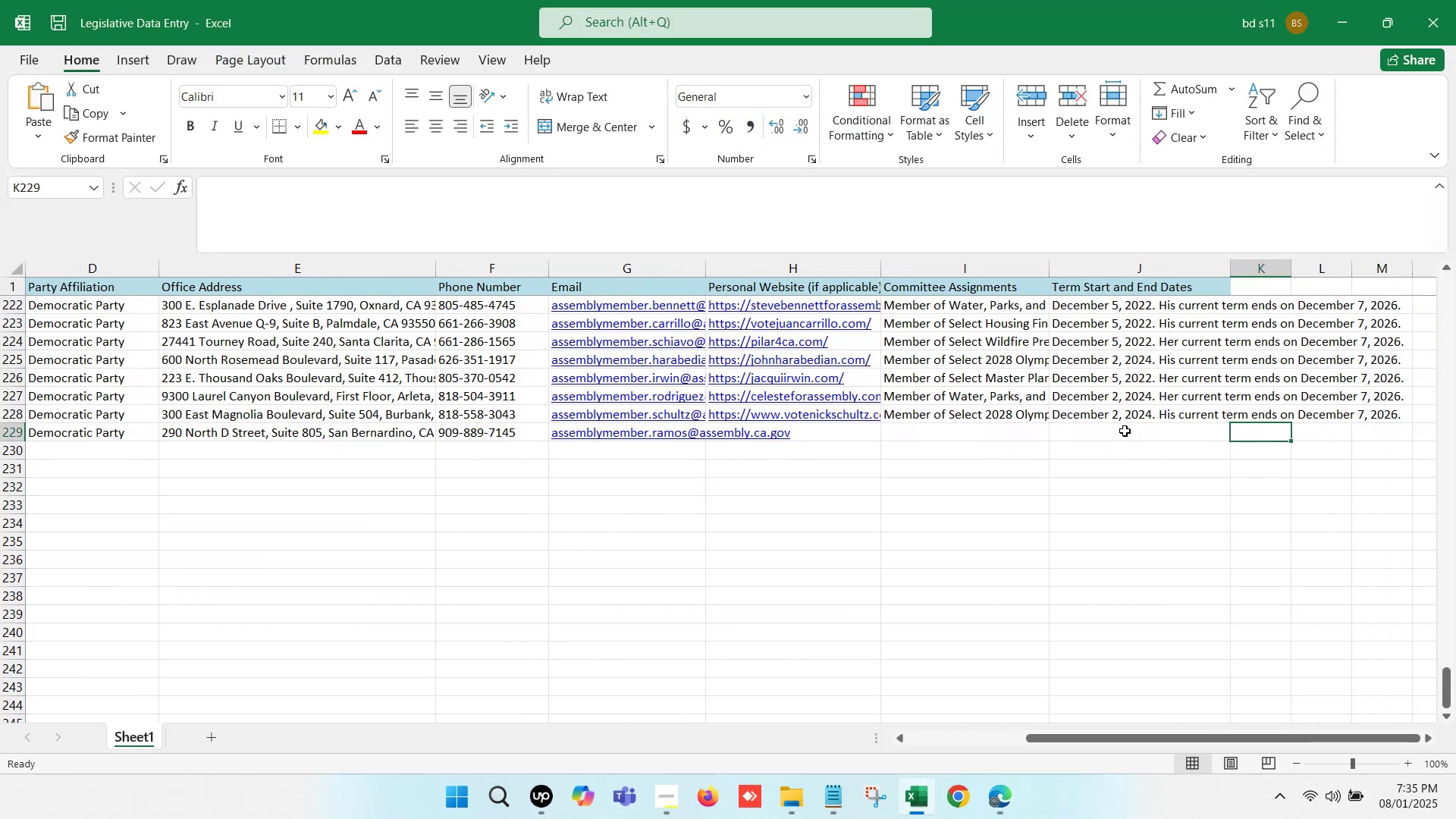 
double_click([1125, 431])
 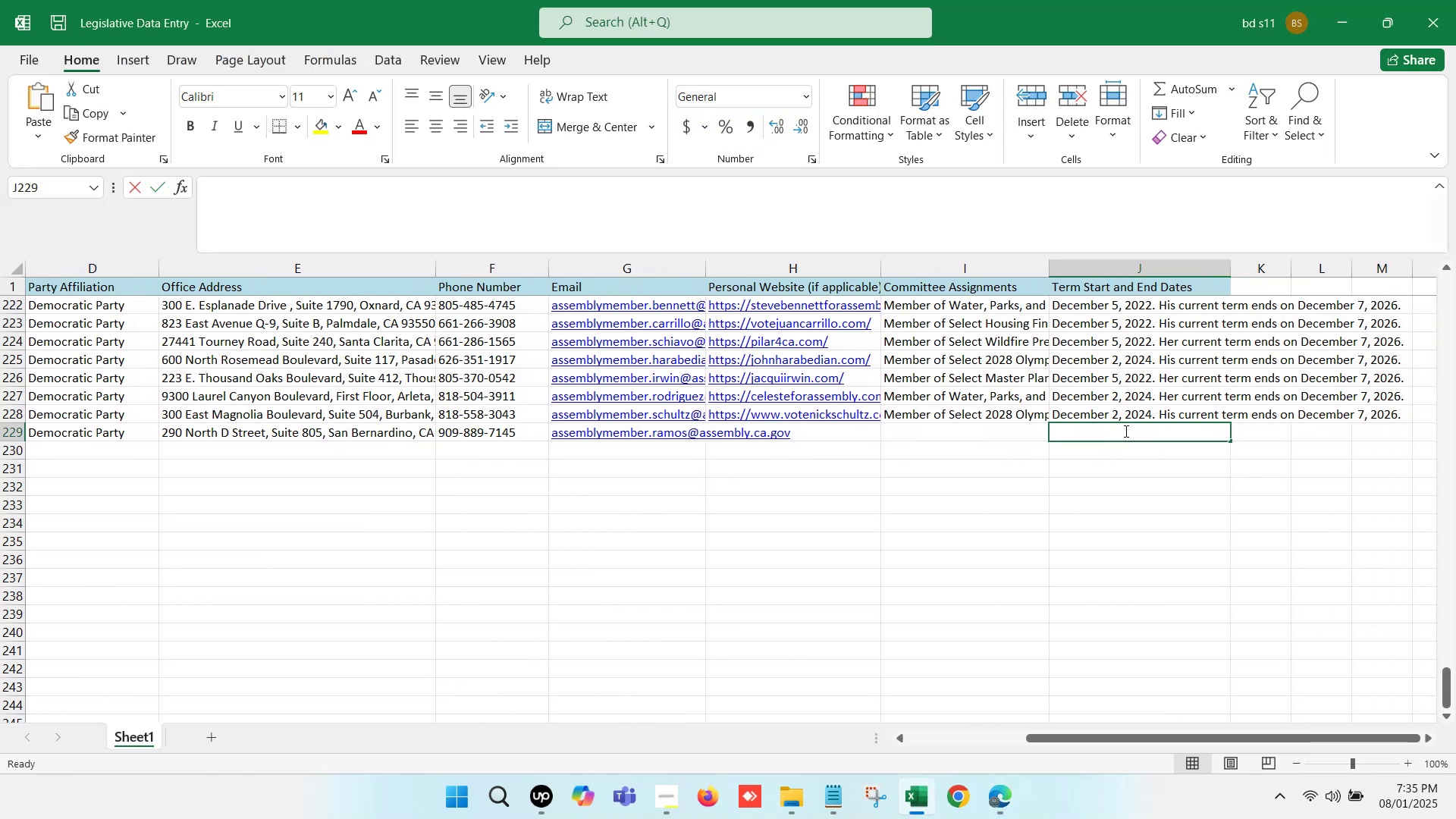 
key(Control+V)
 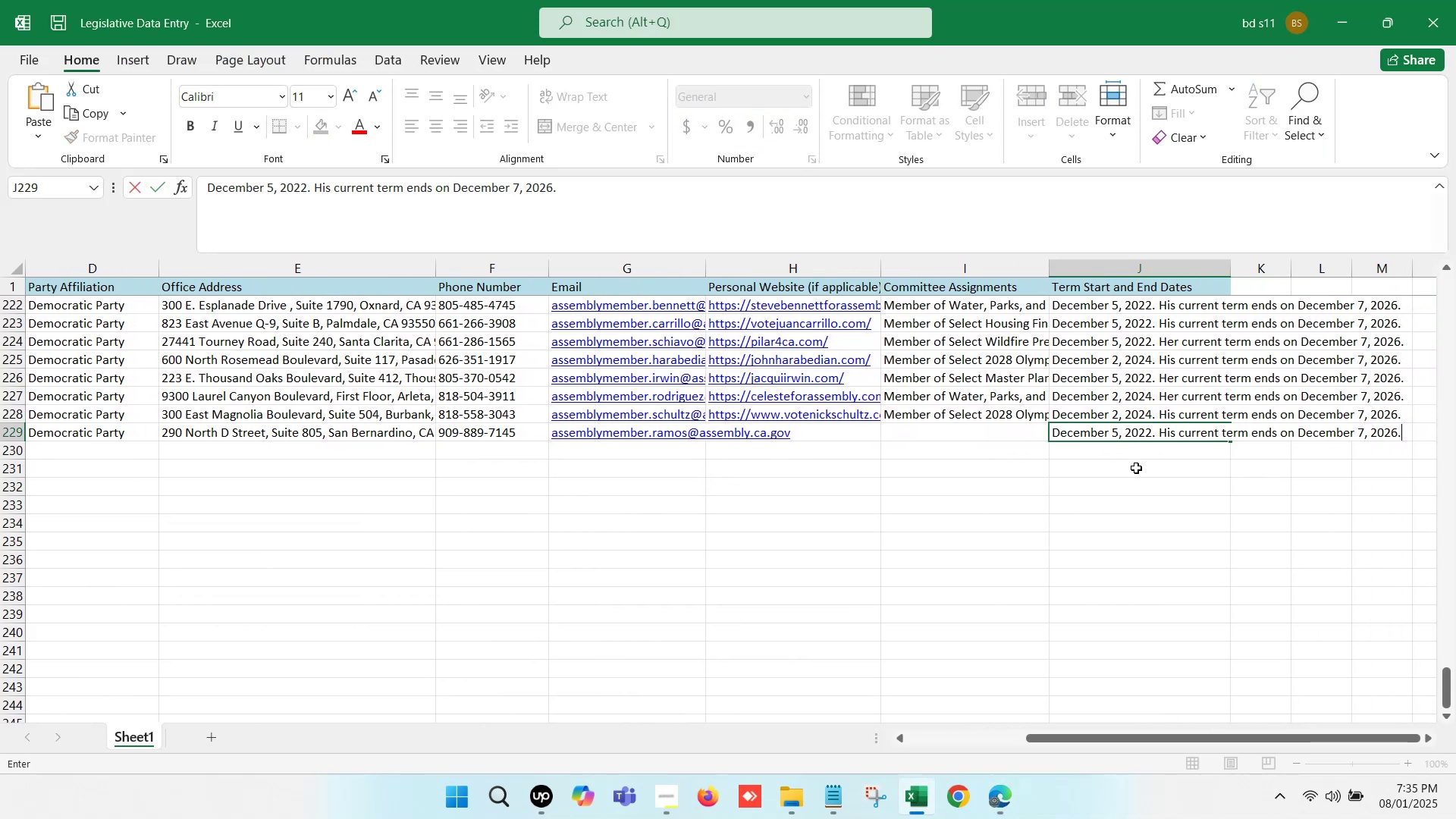 
left_click([1138, 477])
 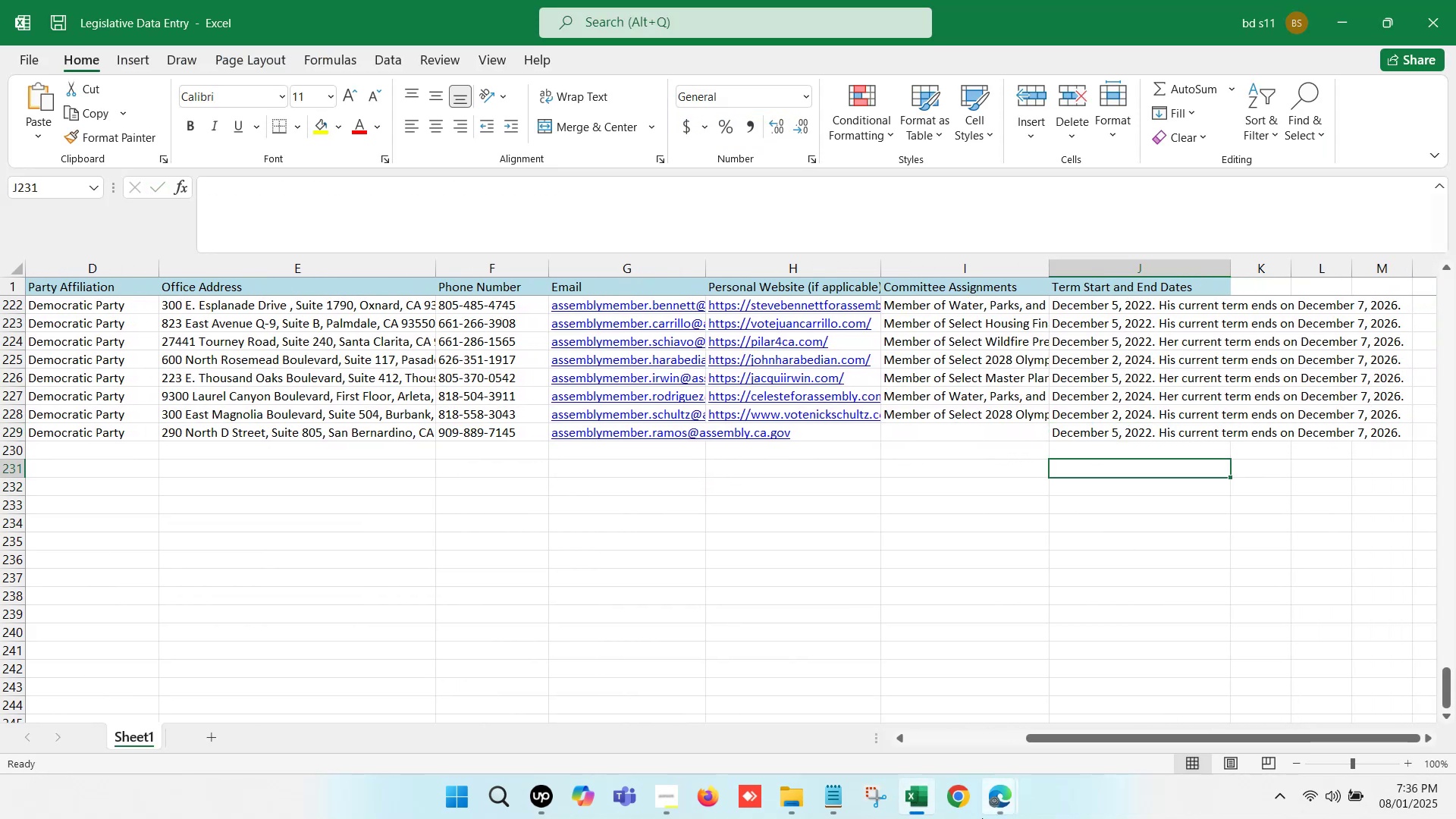 
left_click([983, 818])
 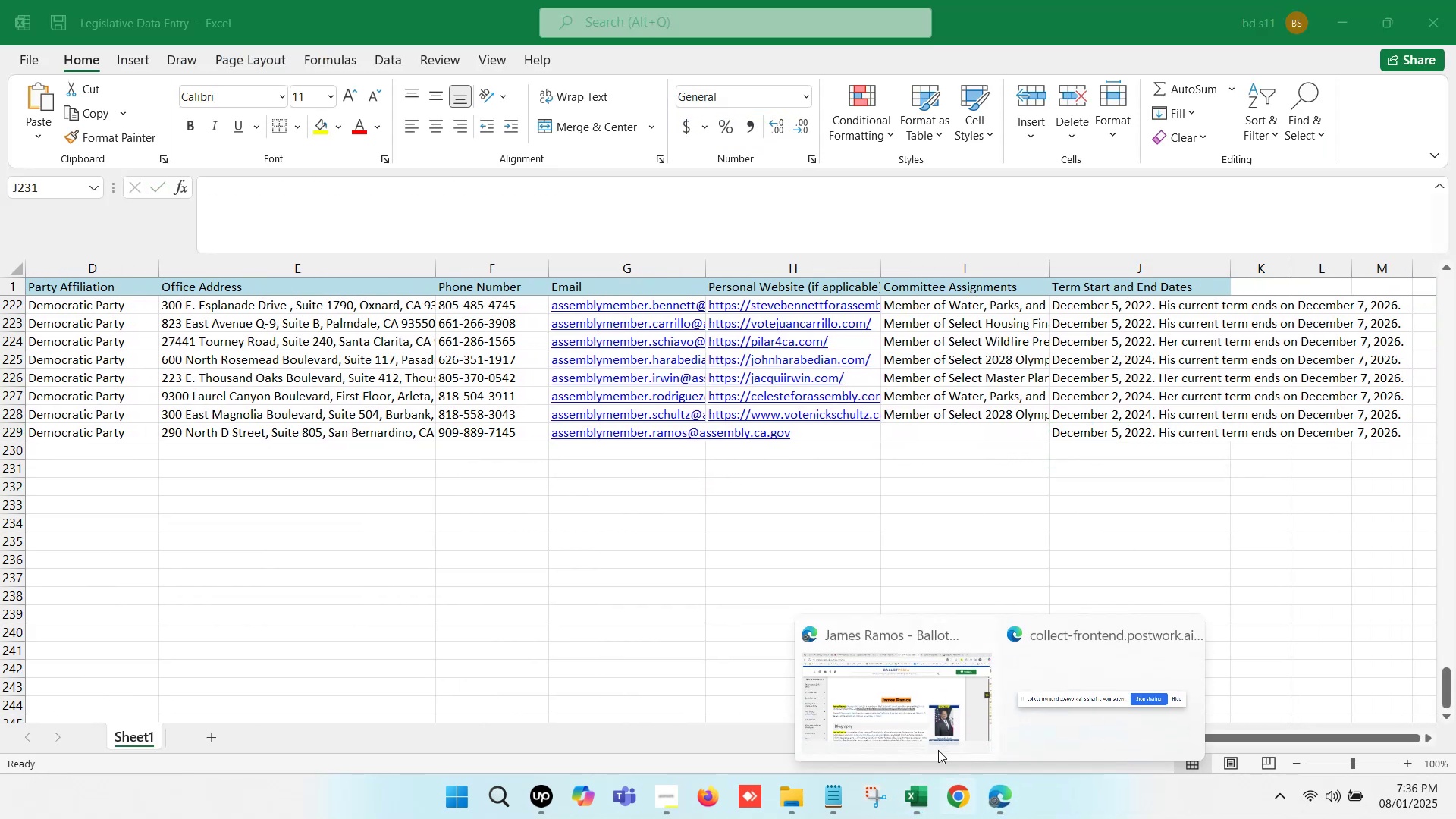 
left_click([905, 717])
 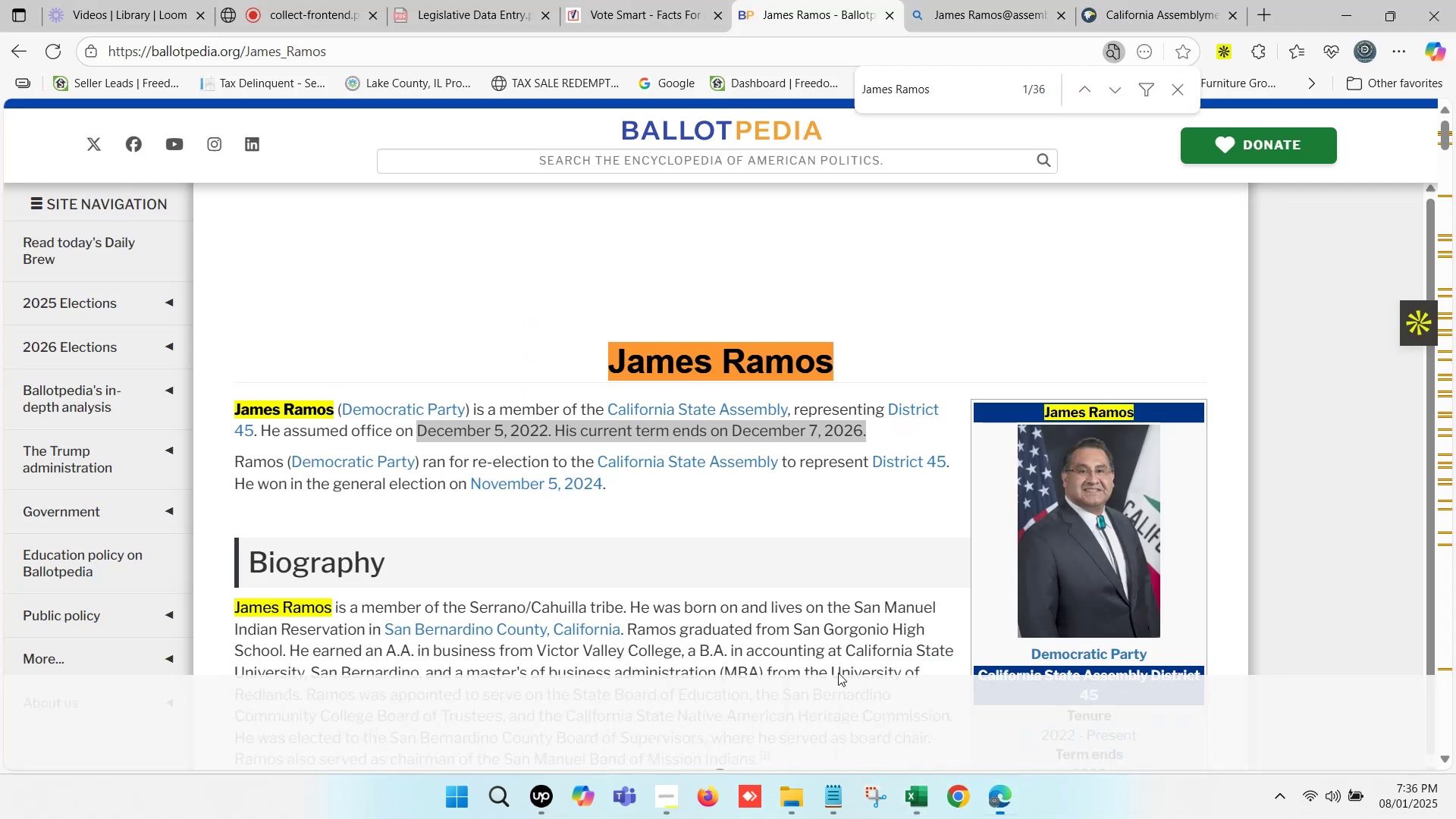 
scroll: coordinate [1045, 518], scroll_direction: down, amount: 8.0
 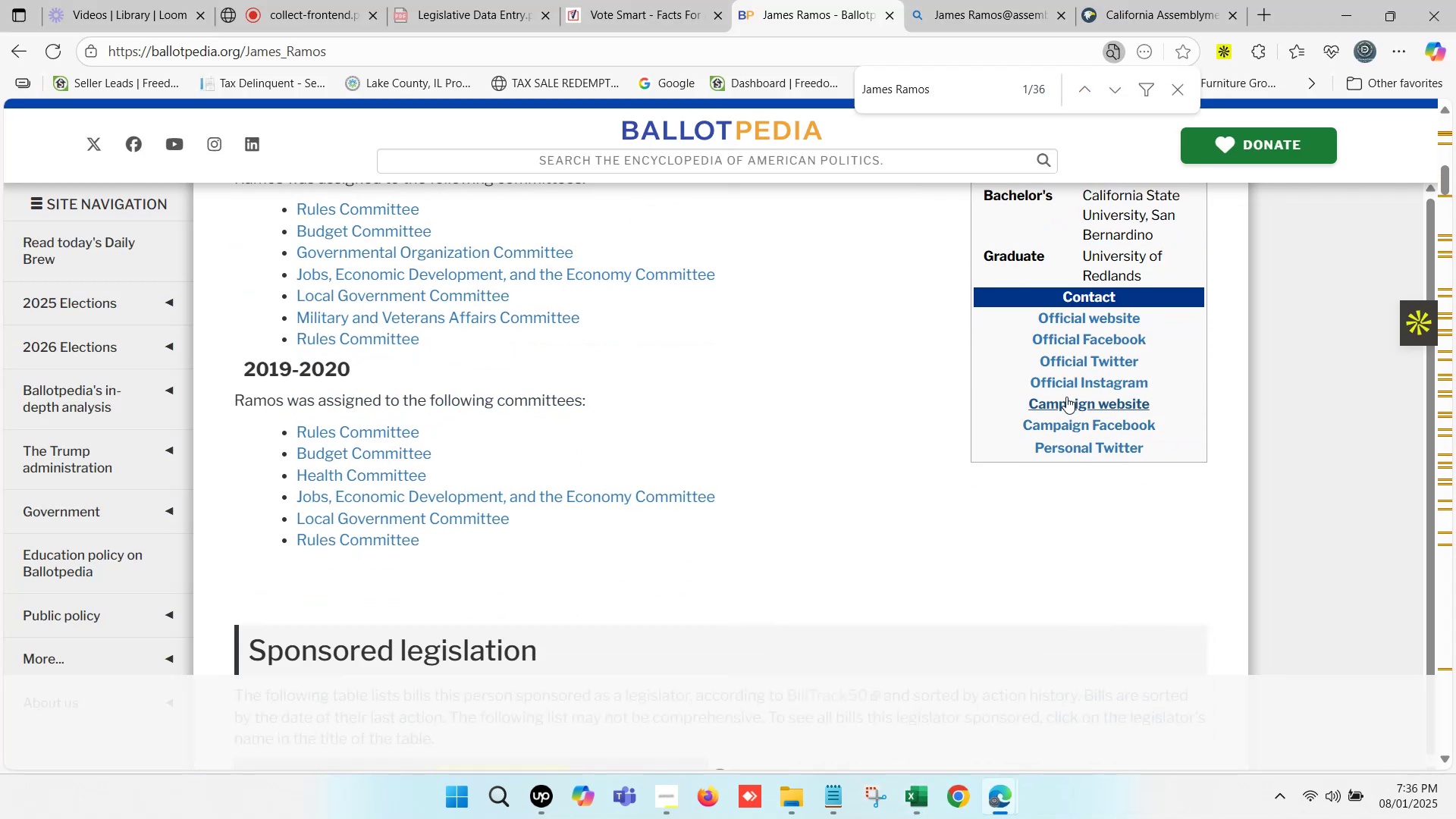 
hold_key(key=ControlLeft, duration=0.49)
left_click([1065, 403])
 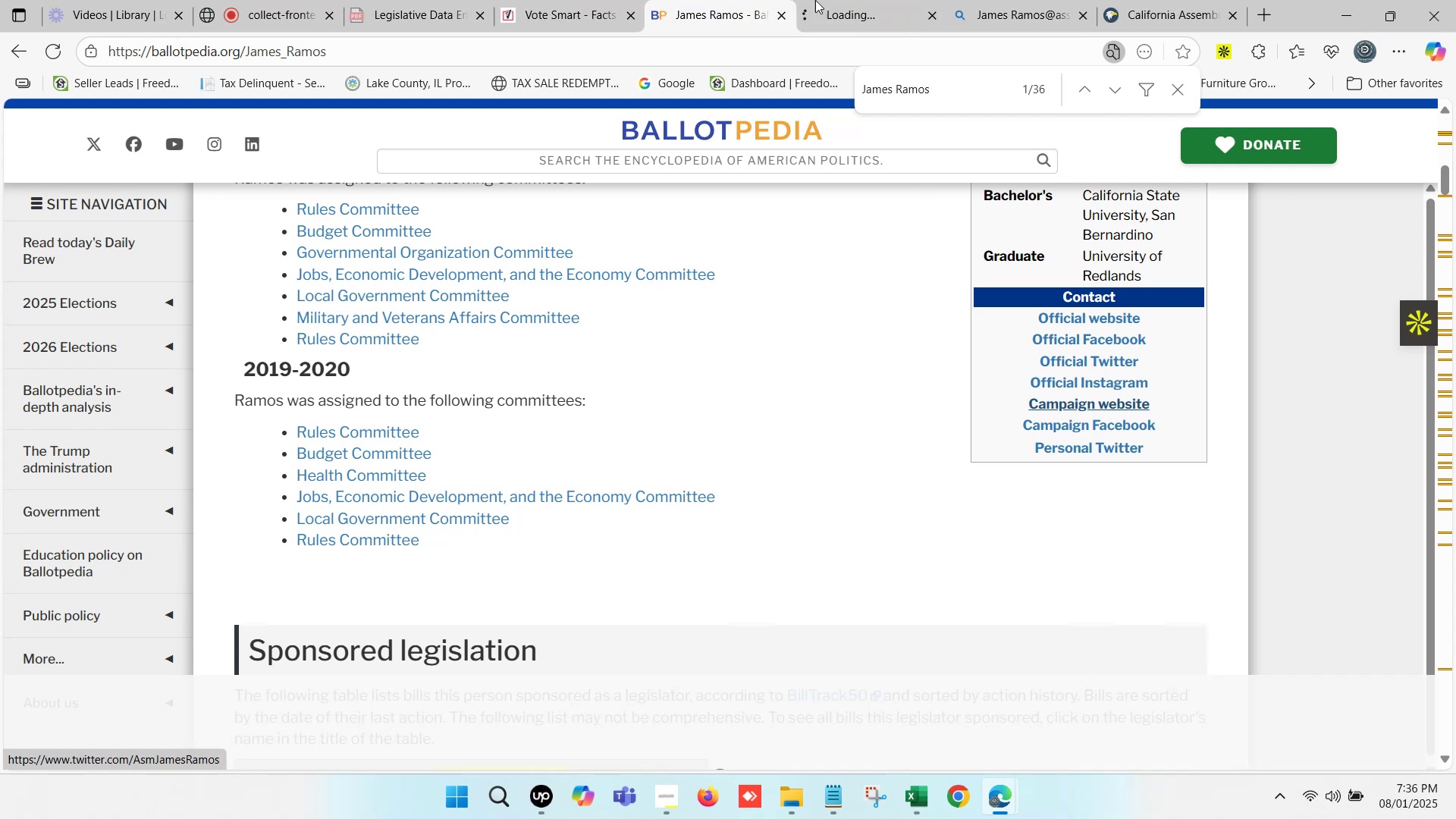 
left_click([811, 0])
 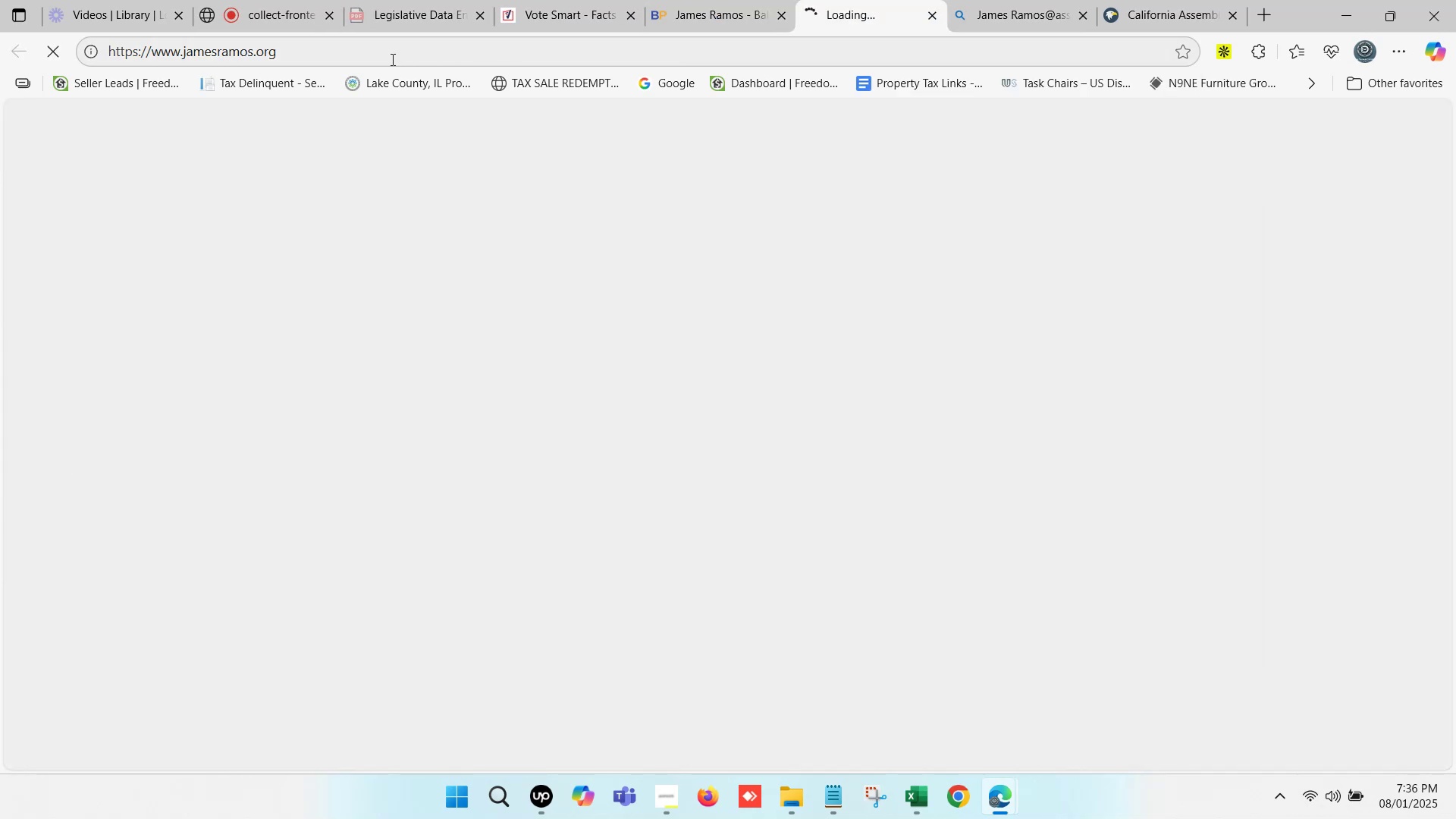 
left_click([388, 55])
 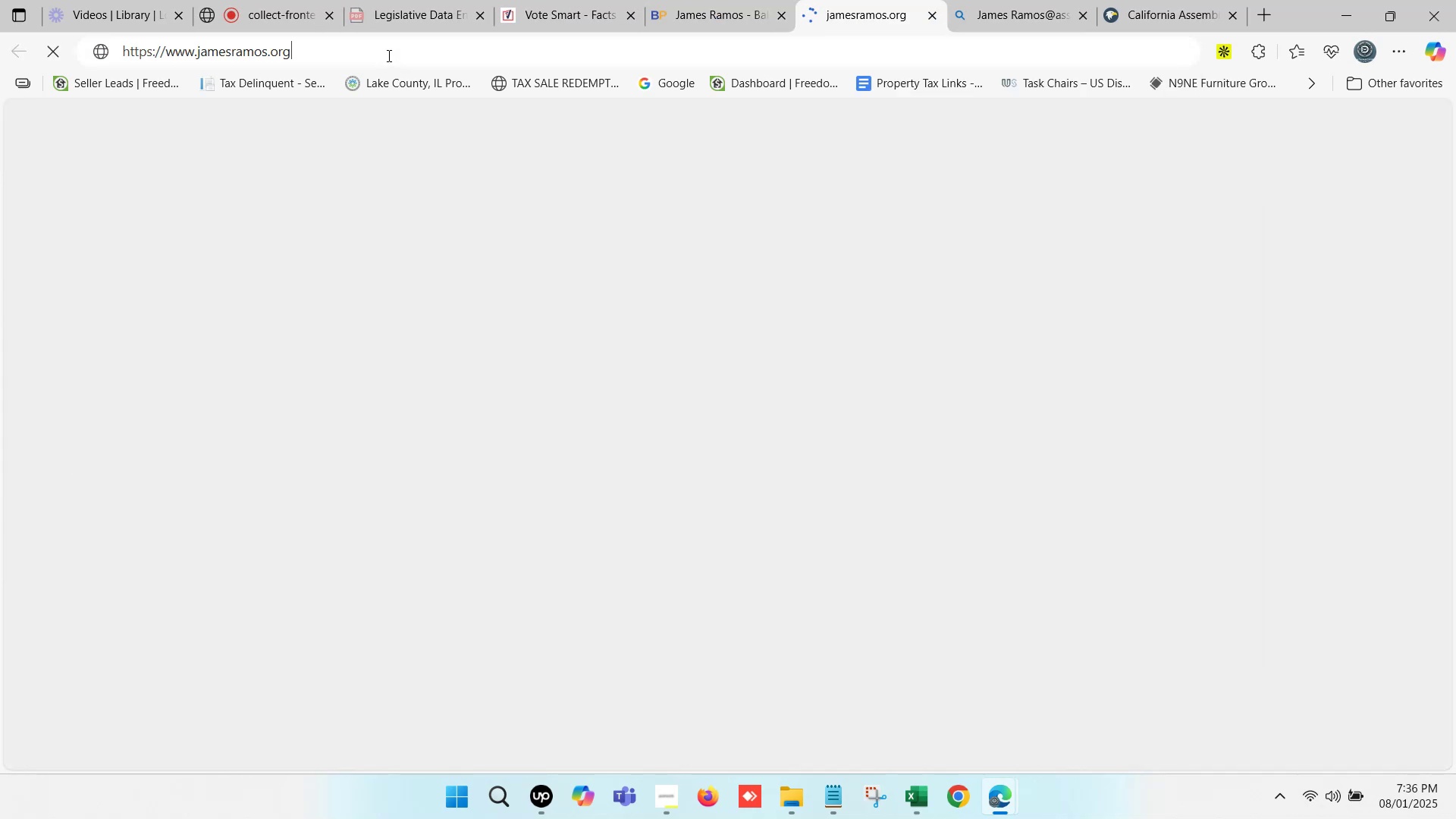 
key(Control+C)
 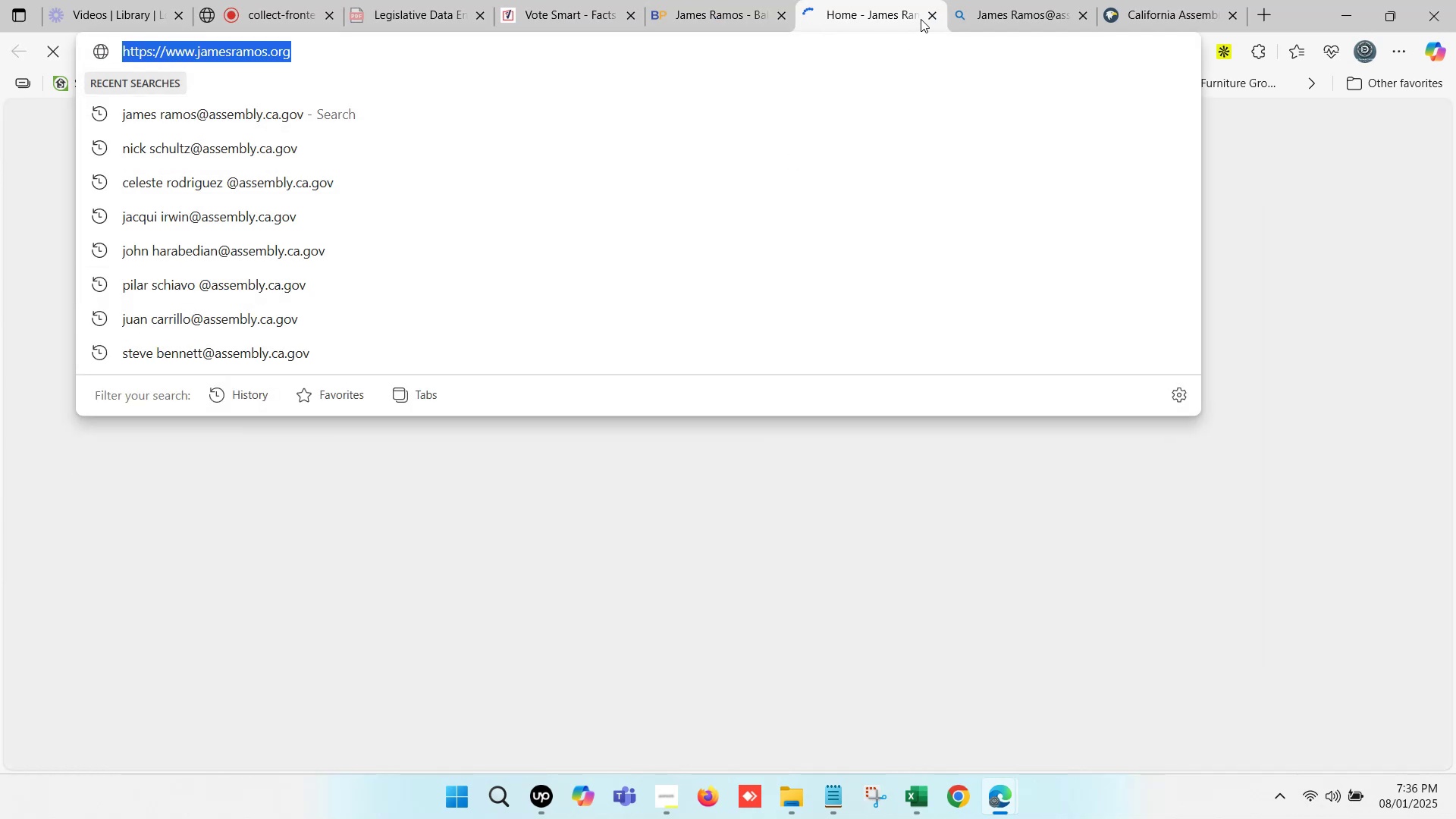 
left_click([931, 16])
 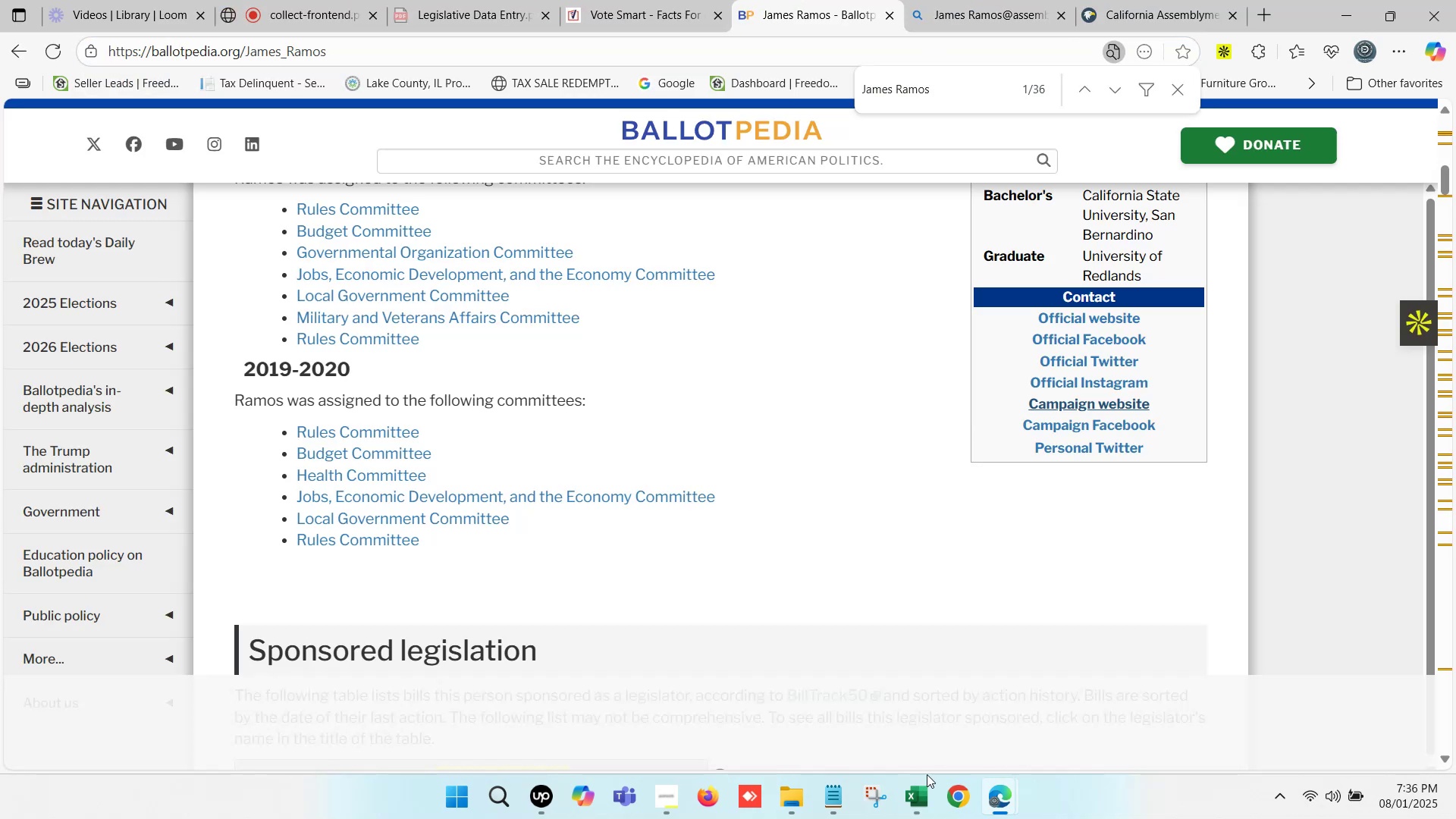 
left_click([911, 812])
 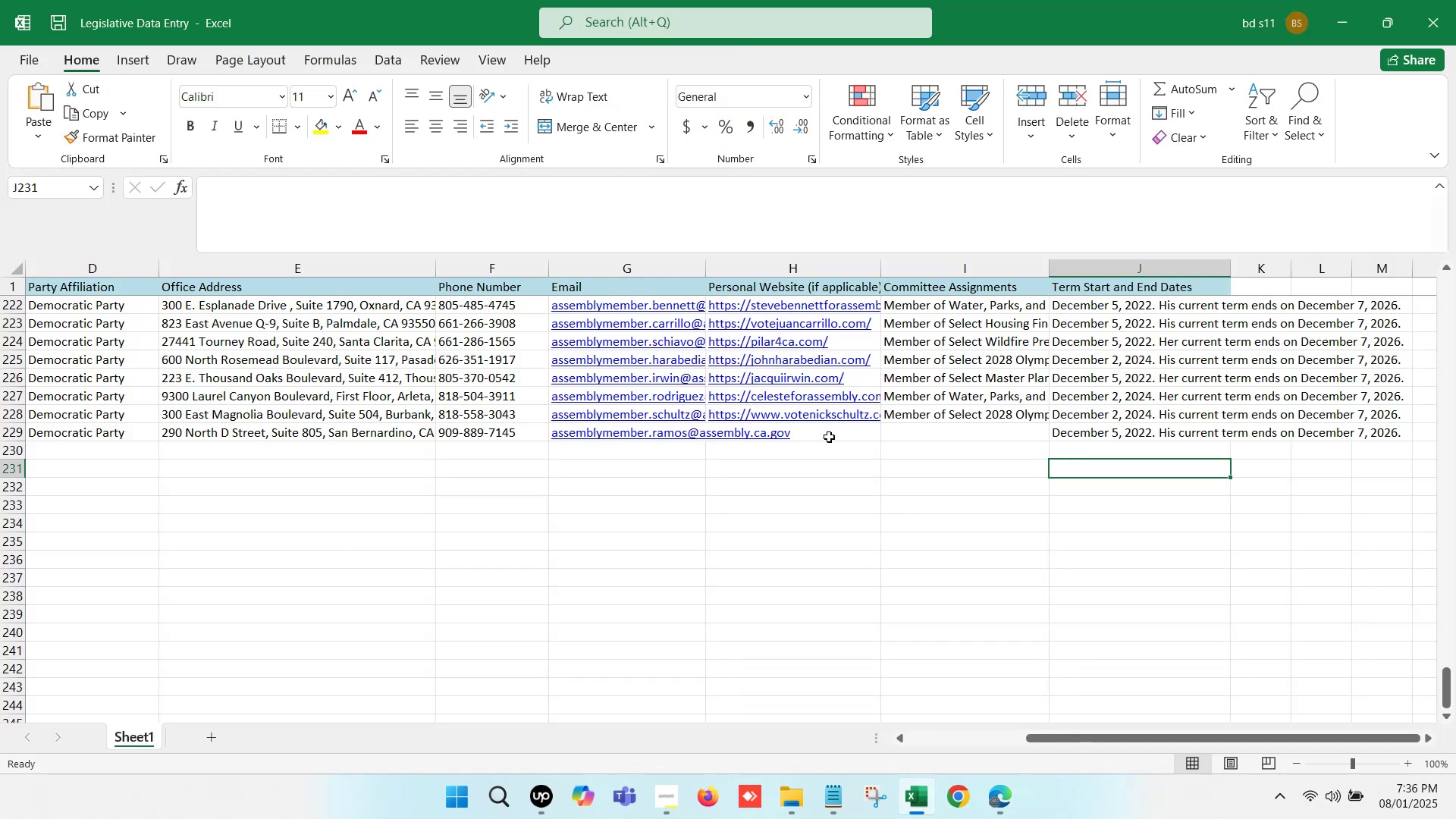 
double_click([829, 437])
 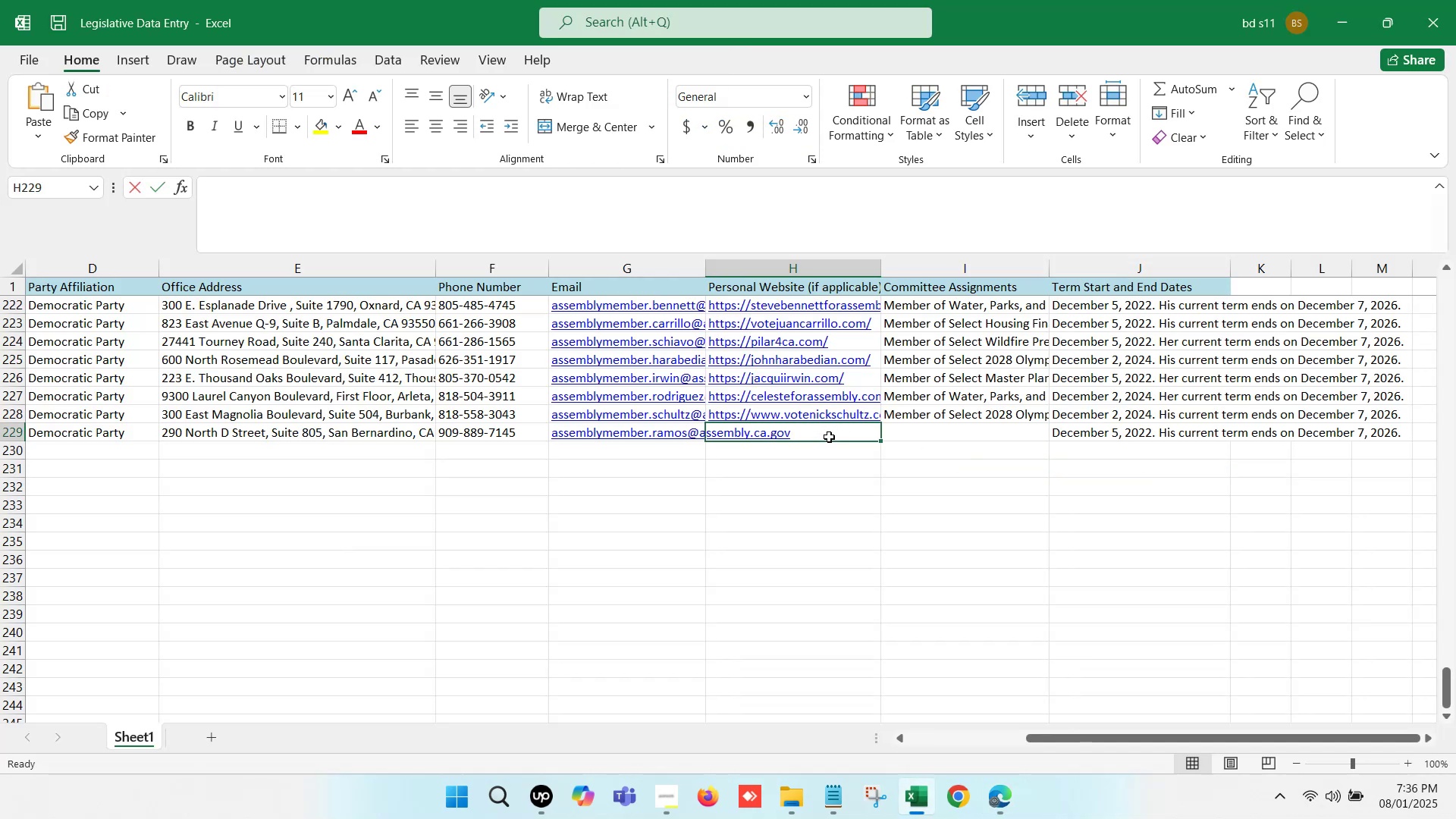 
key(Control+V)
 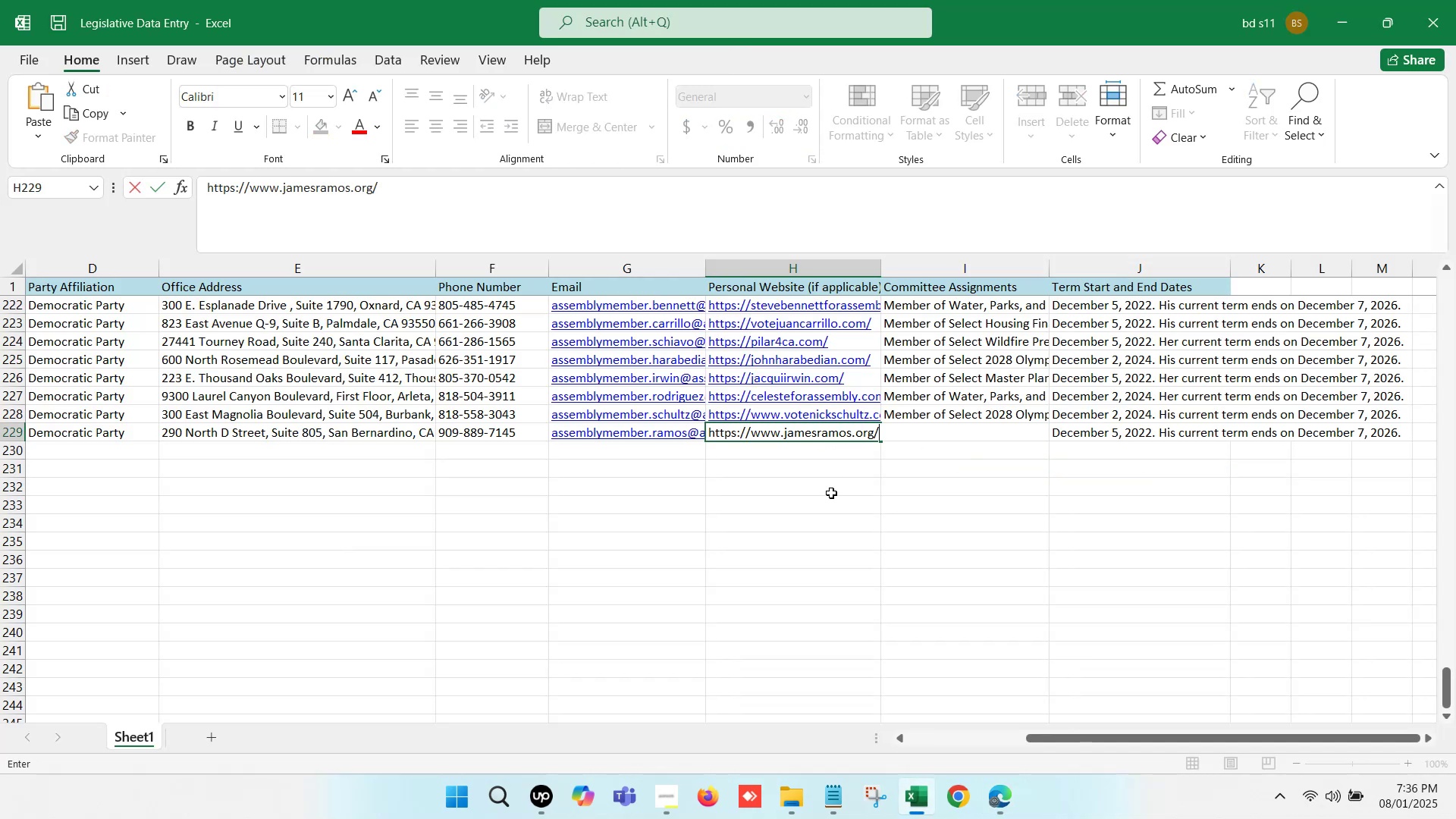 
left_click([832, 494])
 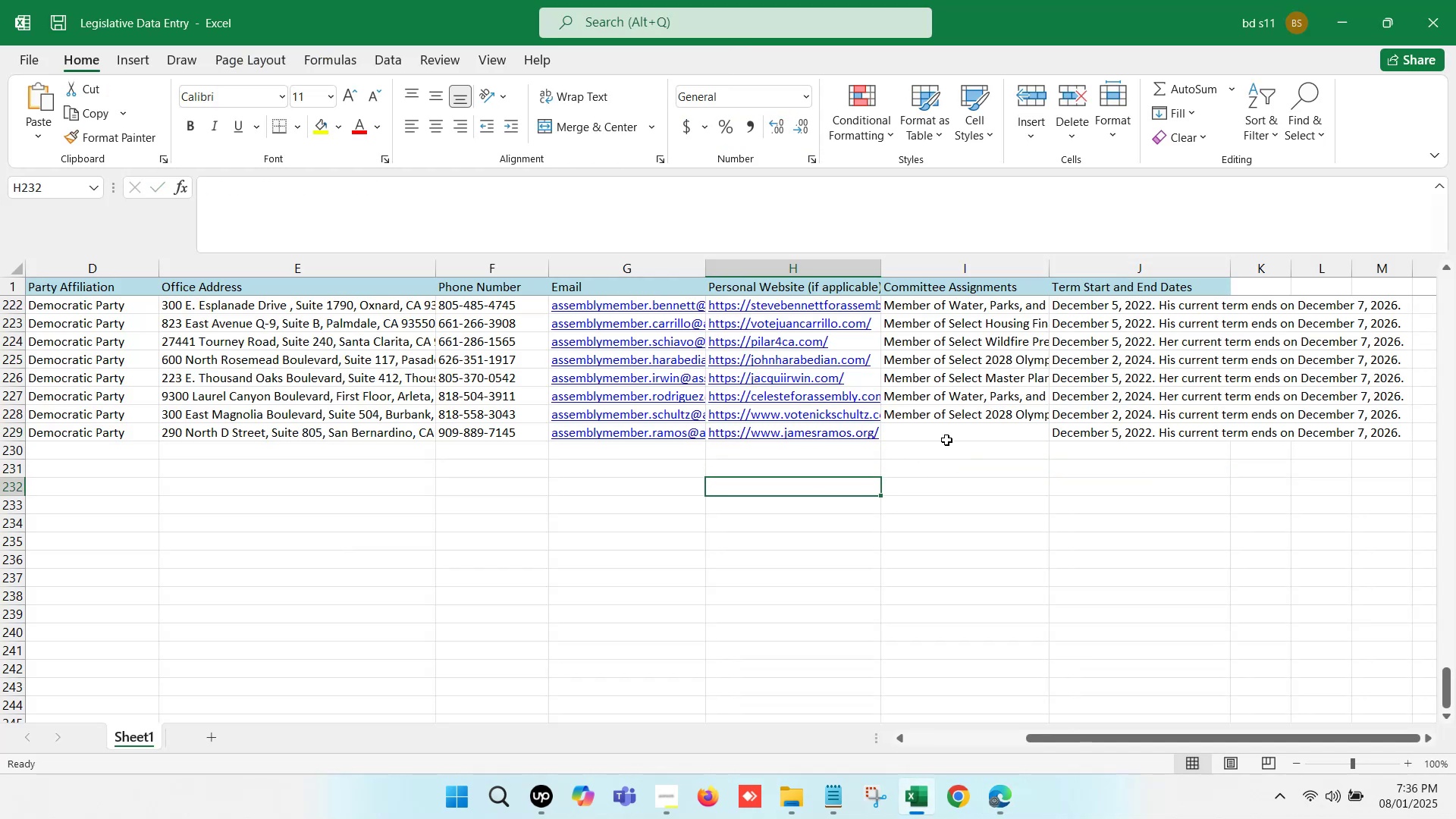 
left_click([946, 440])
 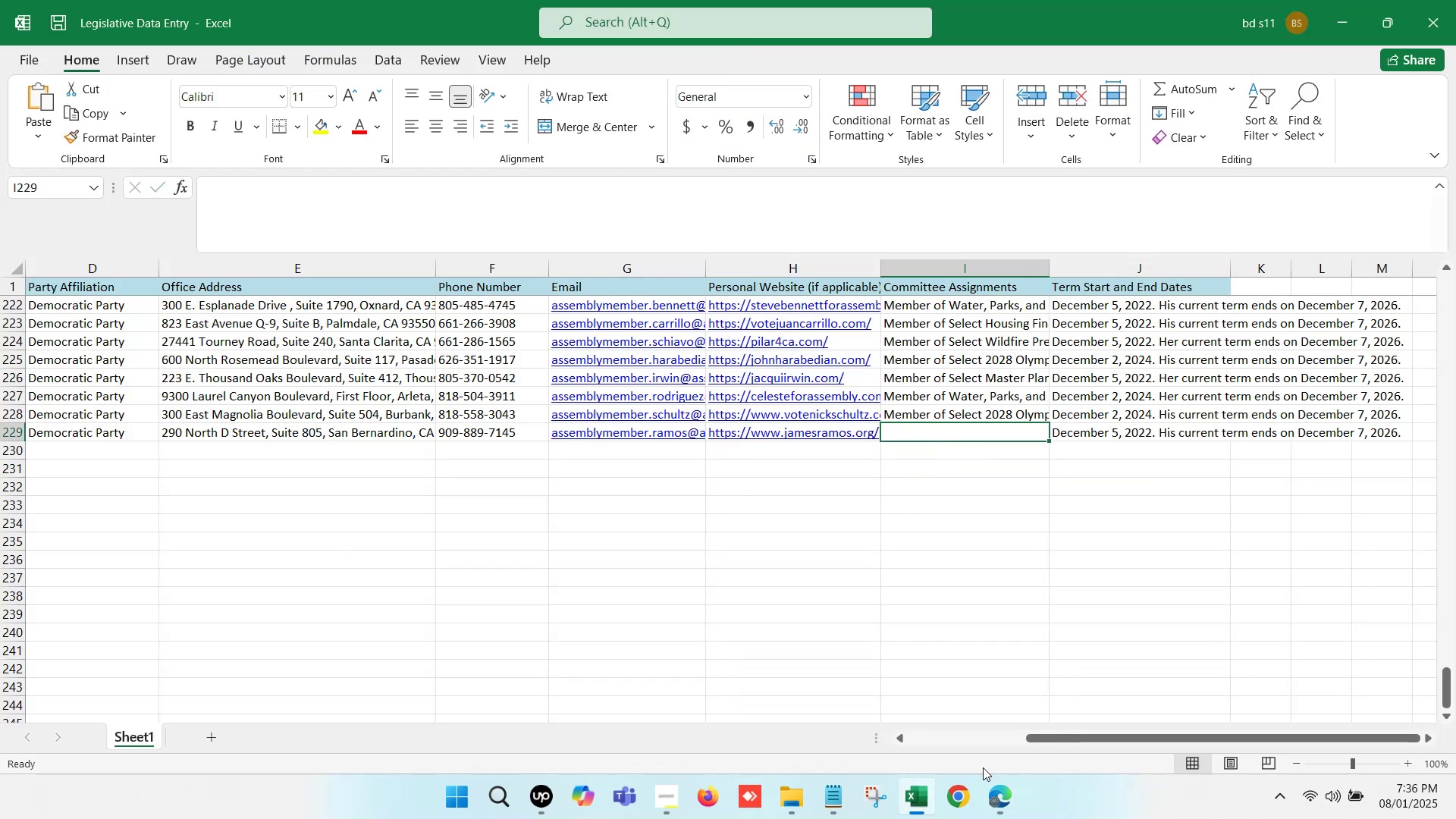 
left_click([998, 798])
 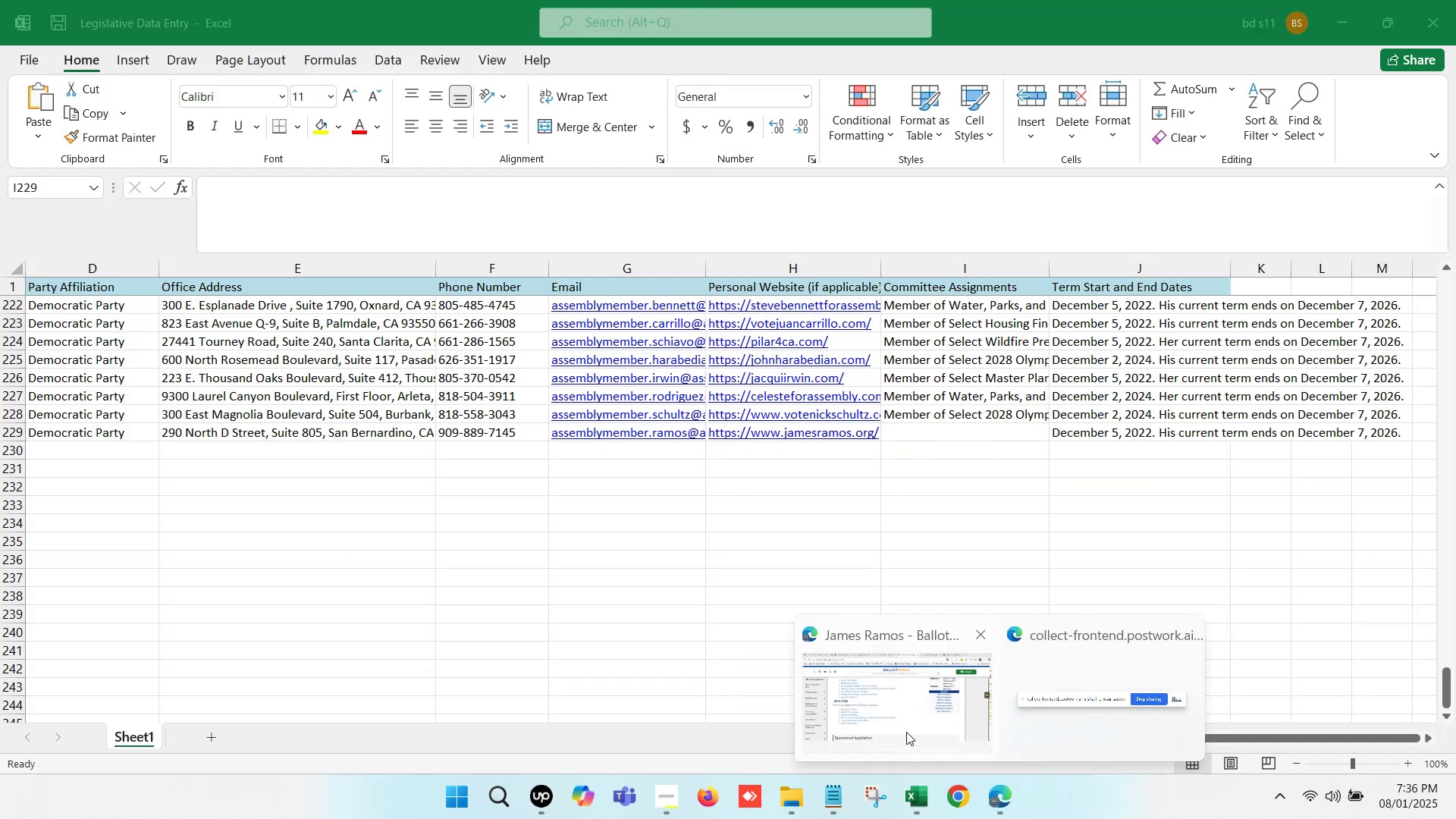 
left_click([886, 722])
 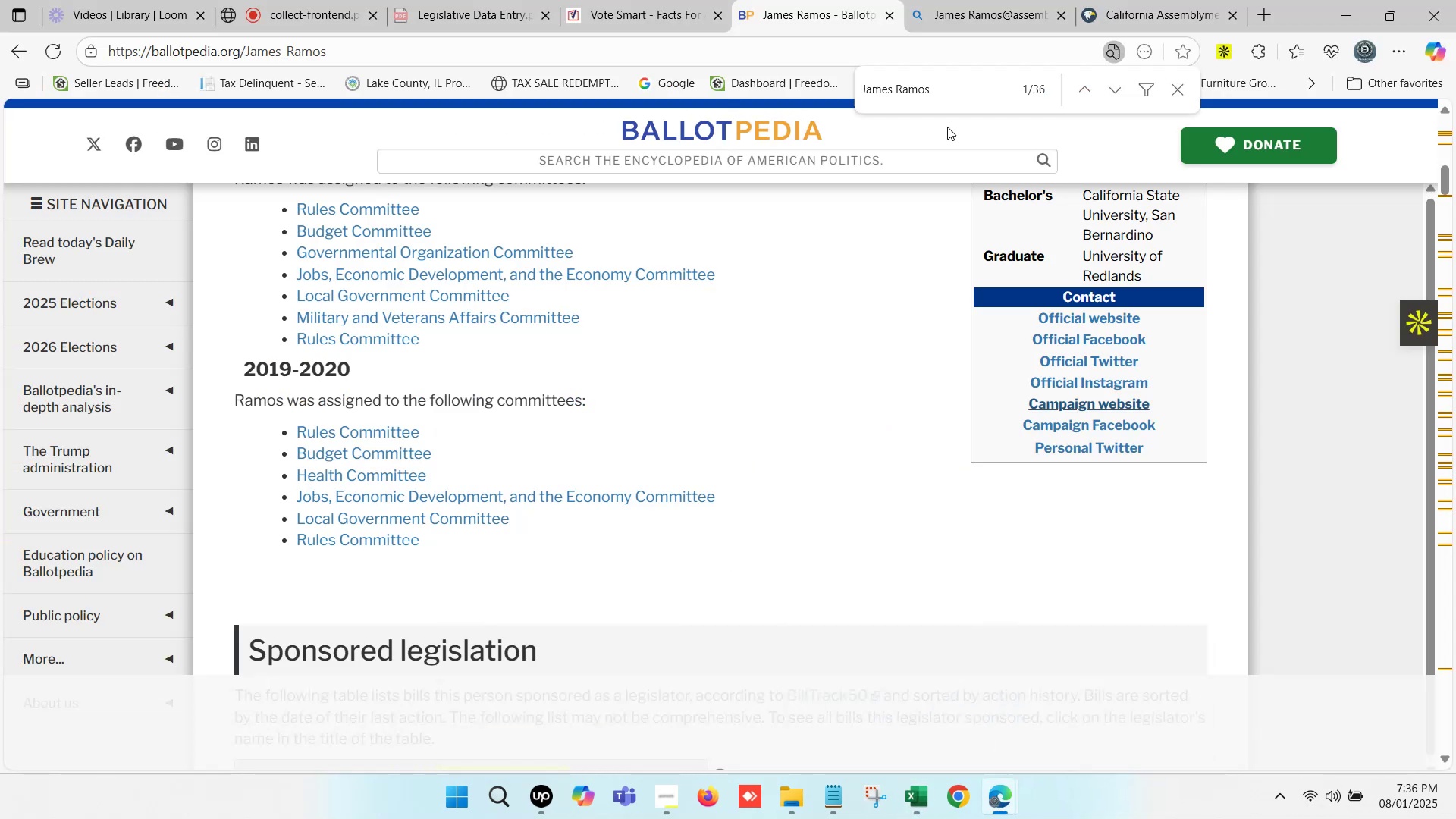 
left_click([1107, 0])
 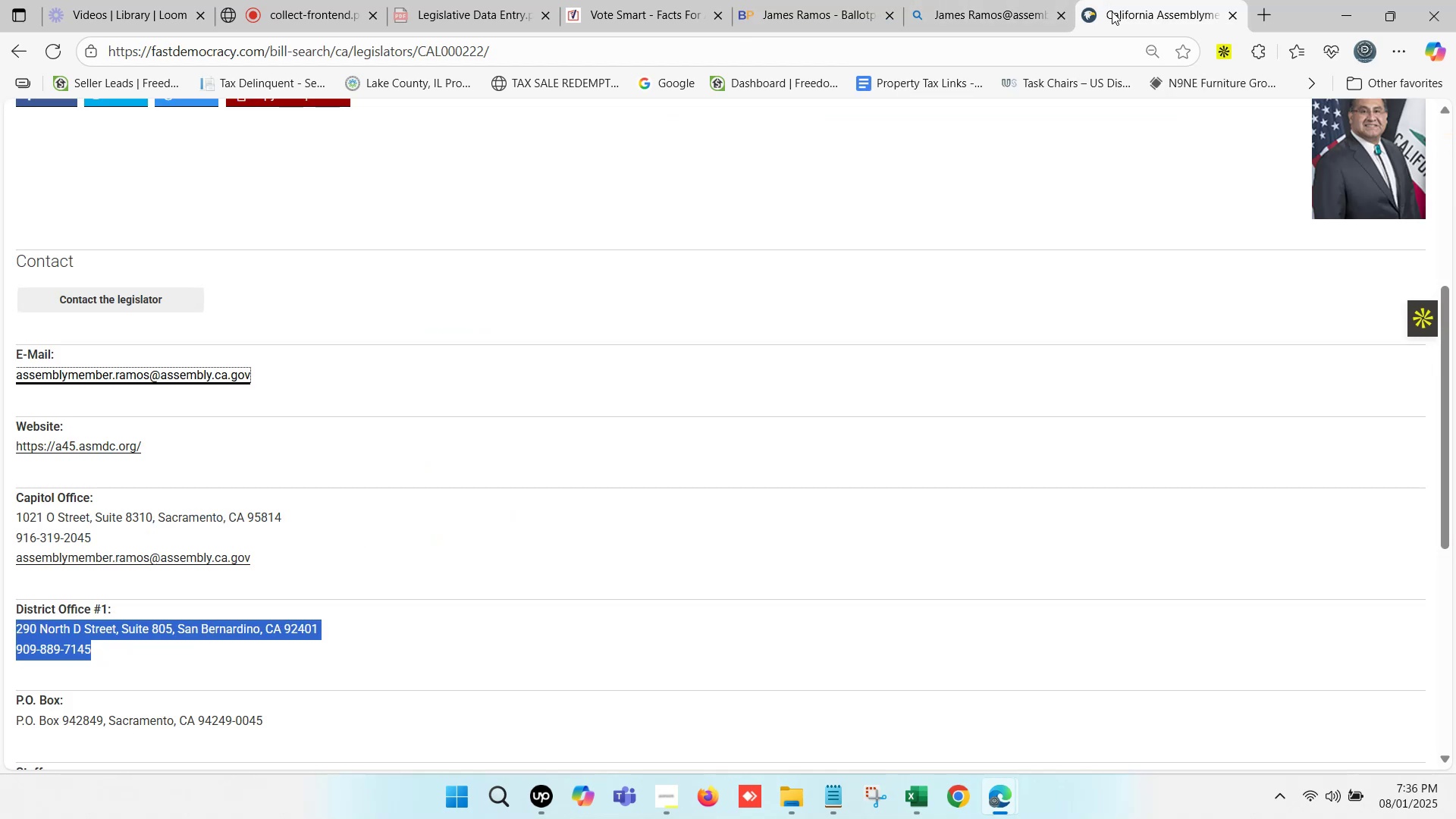 
scroll: coordinate [235, 541], scroll_direction: down, amount: 5.0
 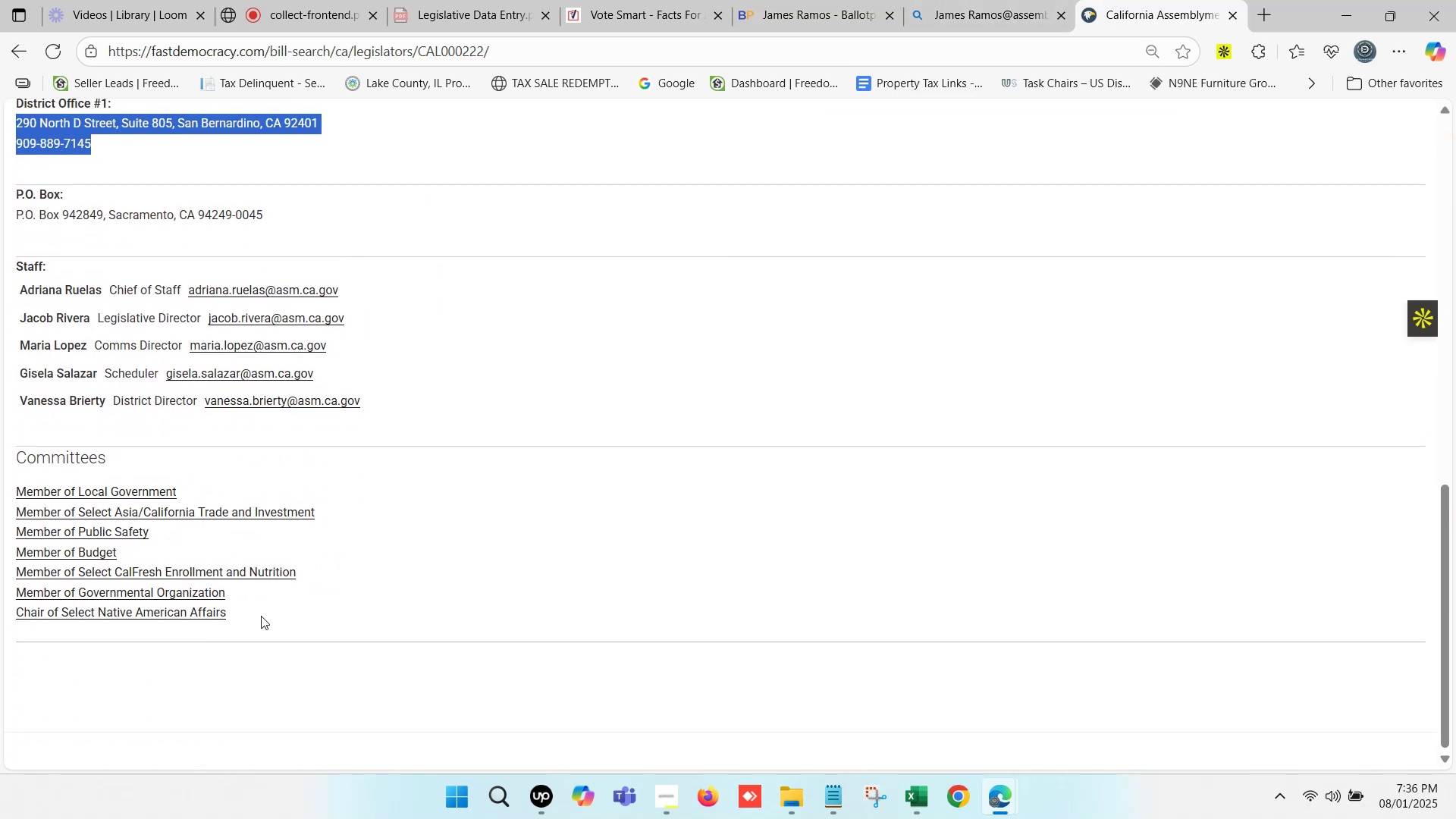 
left_click_drag(start_coordinate=[249, 619], to_coordinate=[17, 492])
 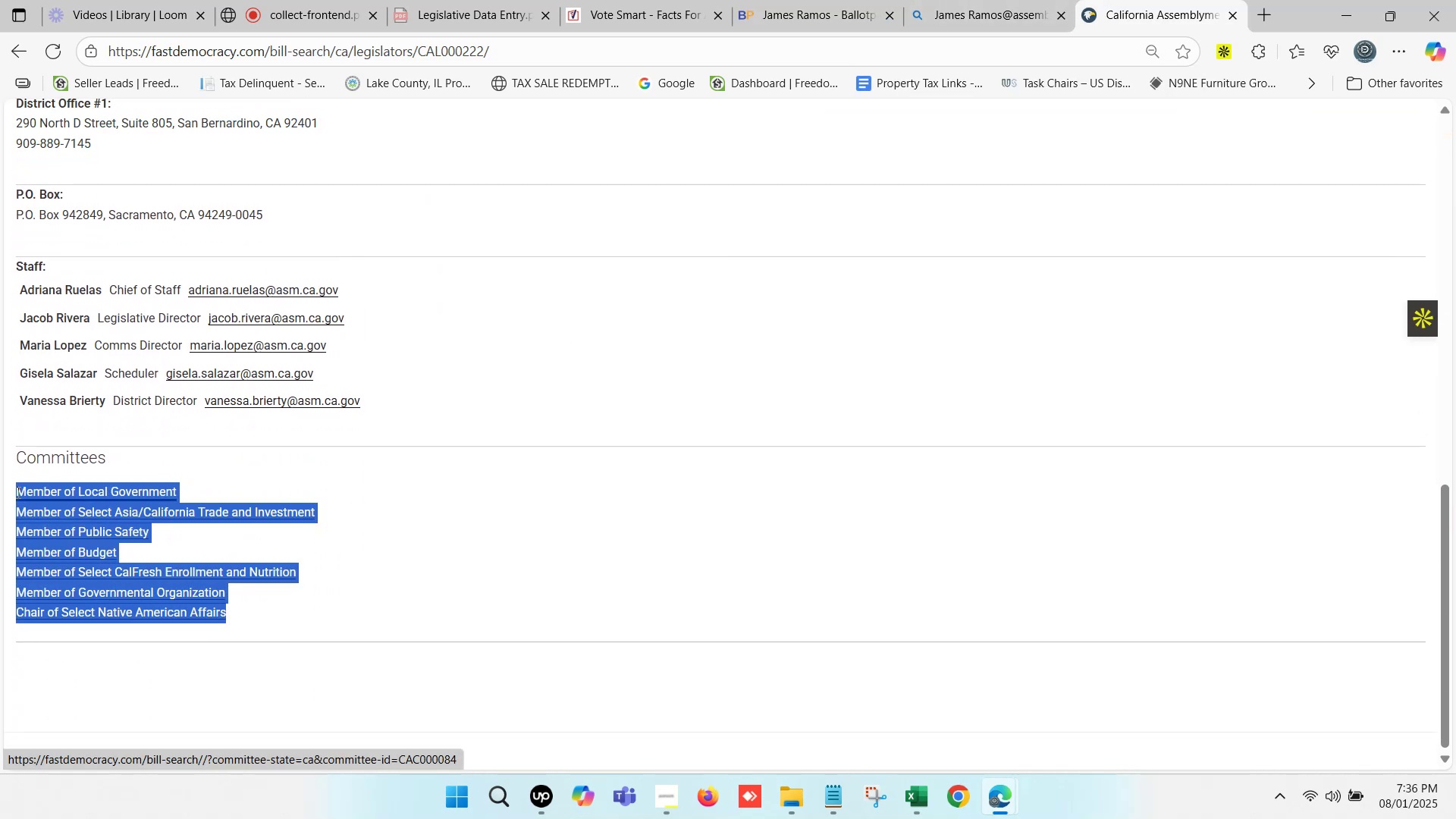 
key(Control+ControlLeft)
 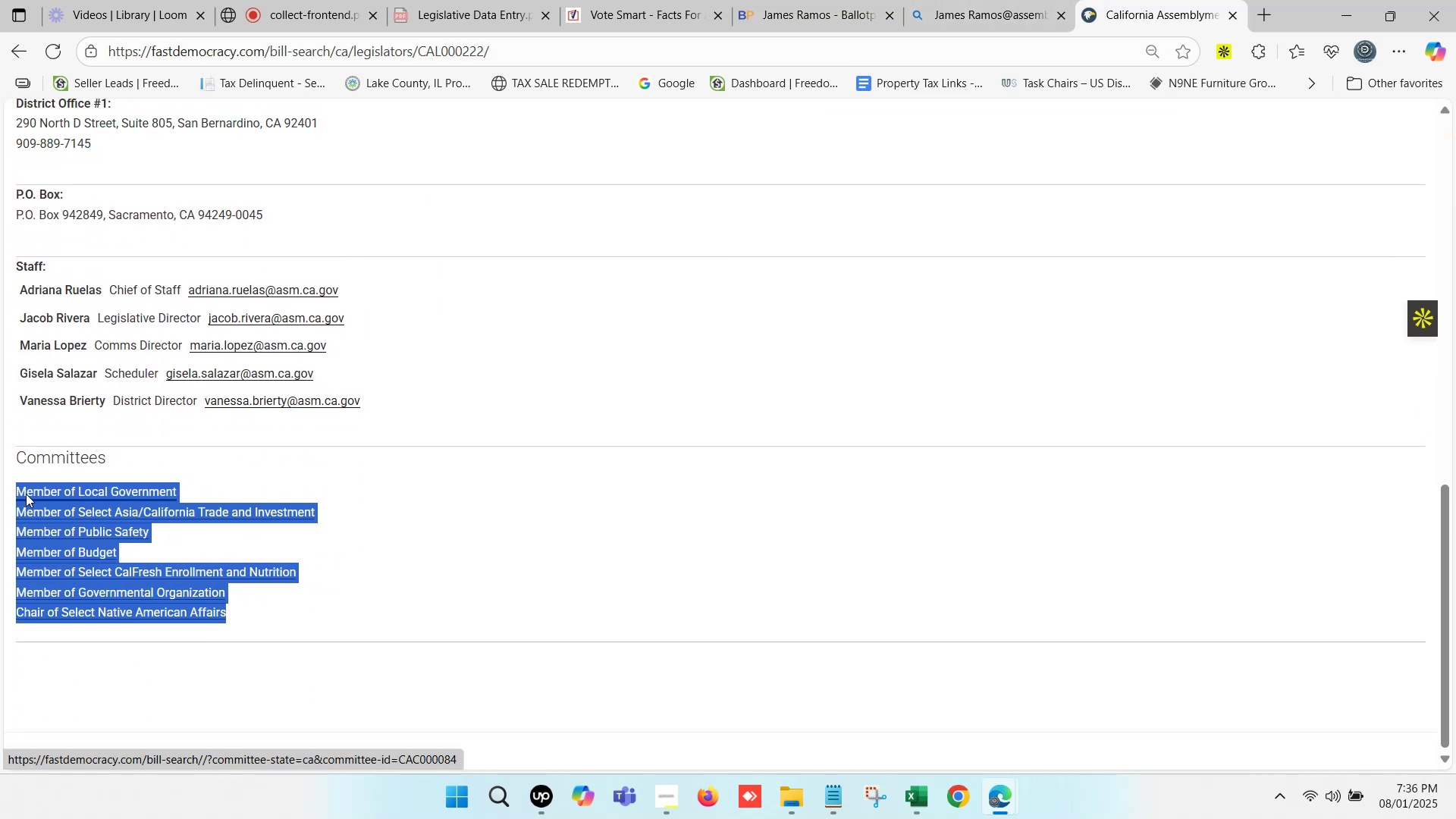 
key(Control+C)
 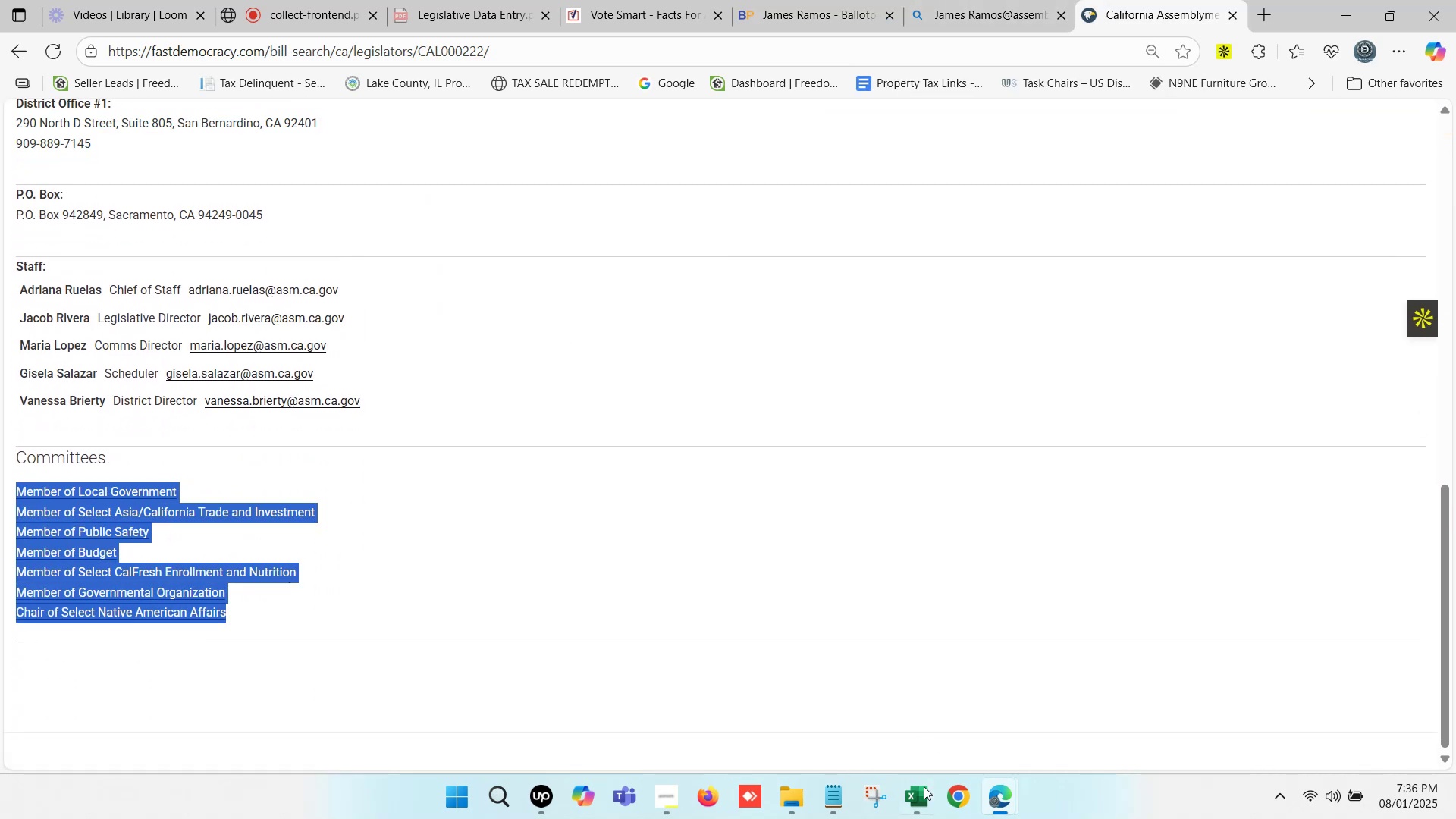 
left_click([915, 810])
 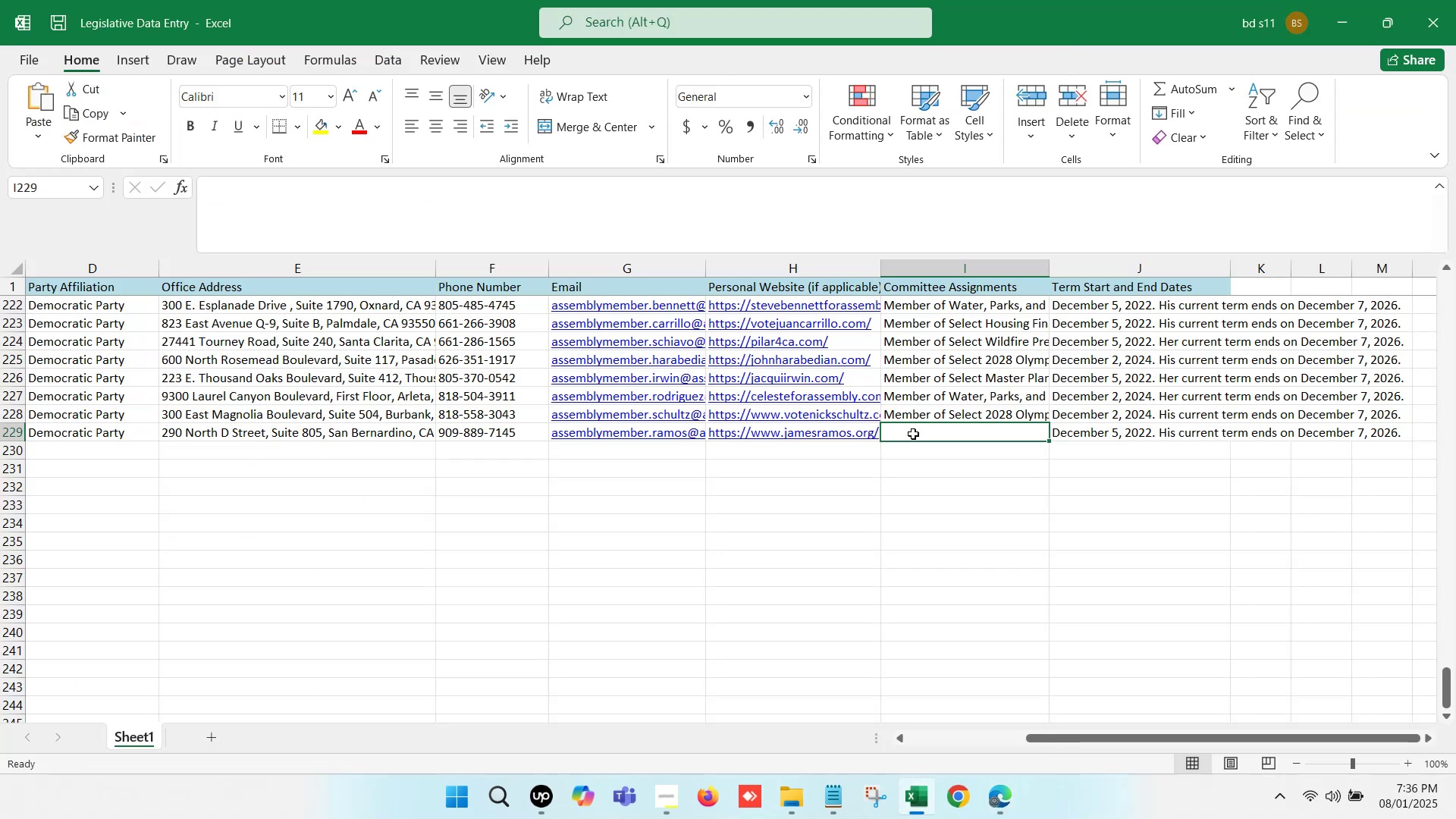 
double_click([913, 432])
 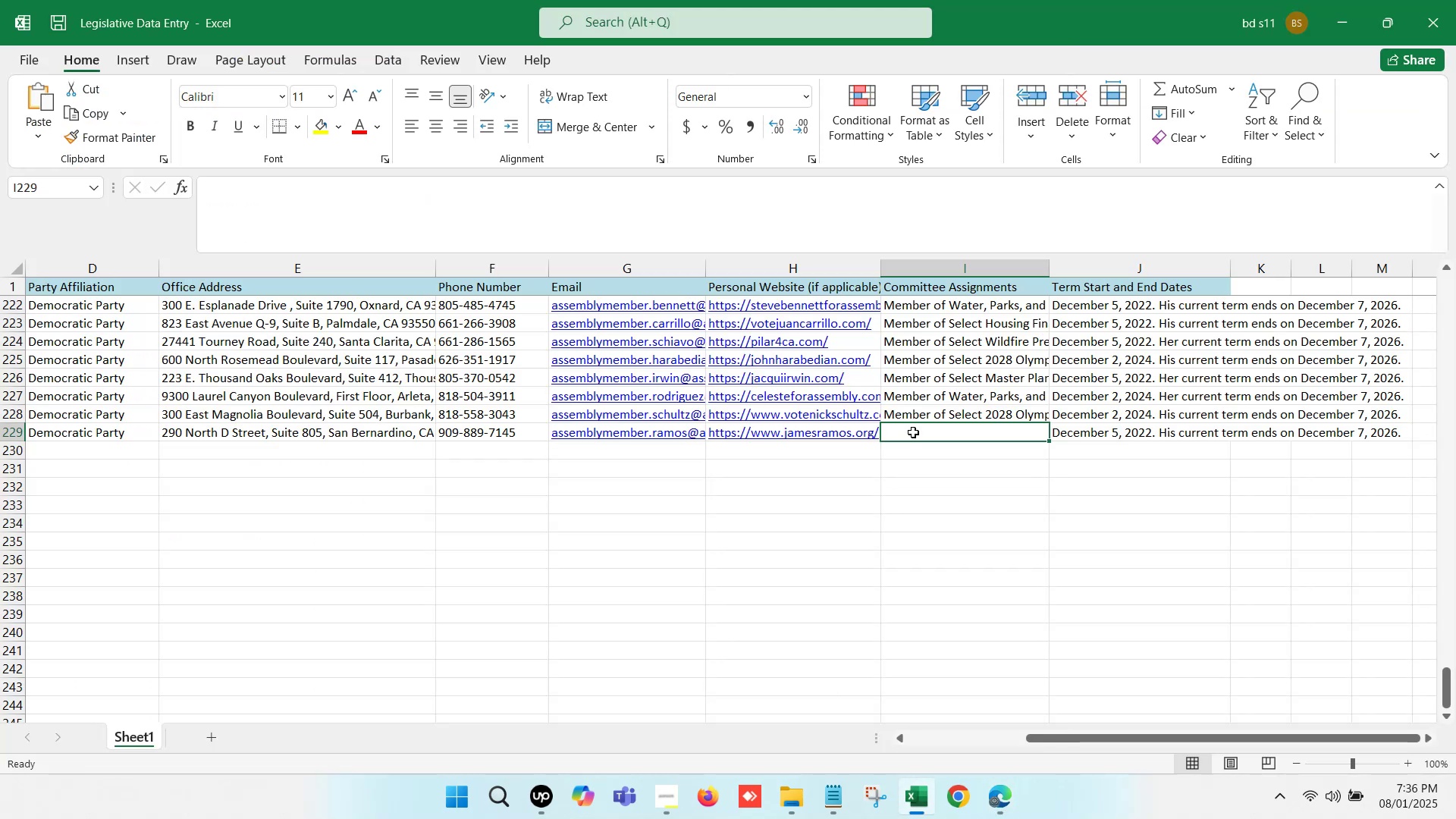 
key(Control+V)
 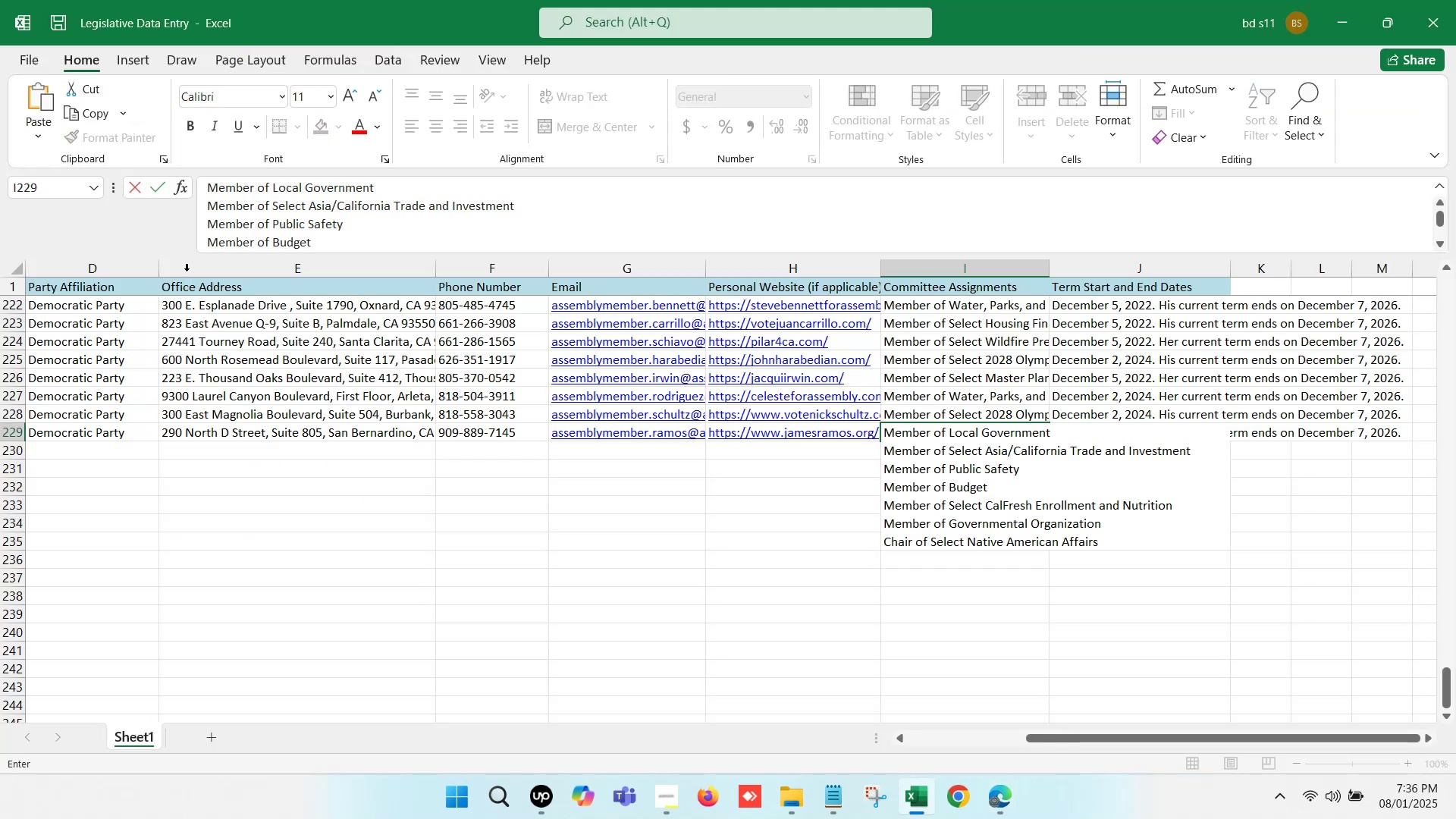 
scroll: coordinate [372, 216], scroll_direction: up, amount: 3.0
 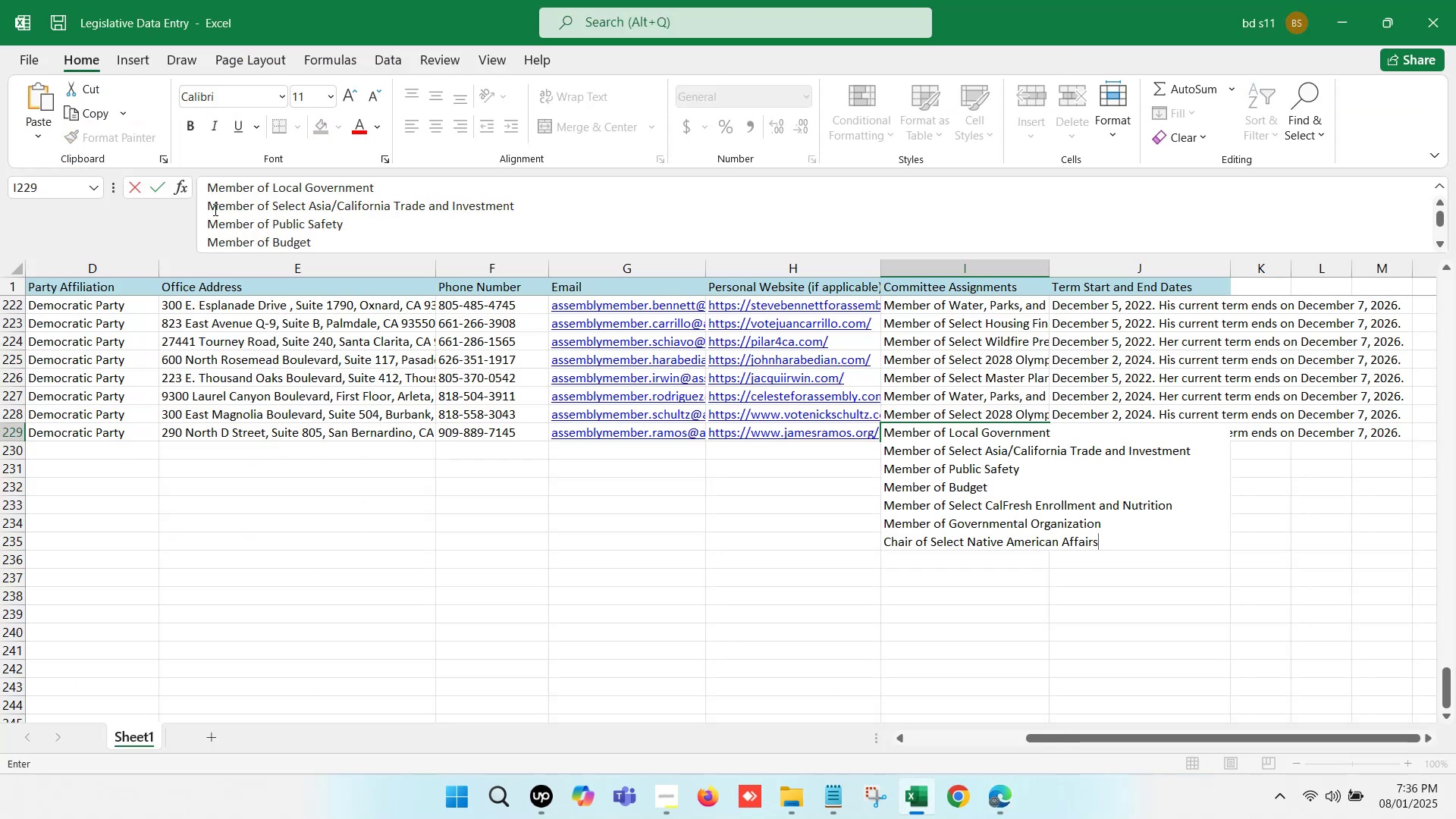 
left_click([209, 206])
 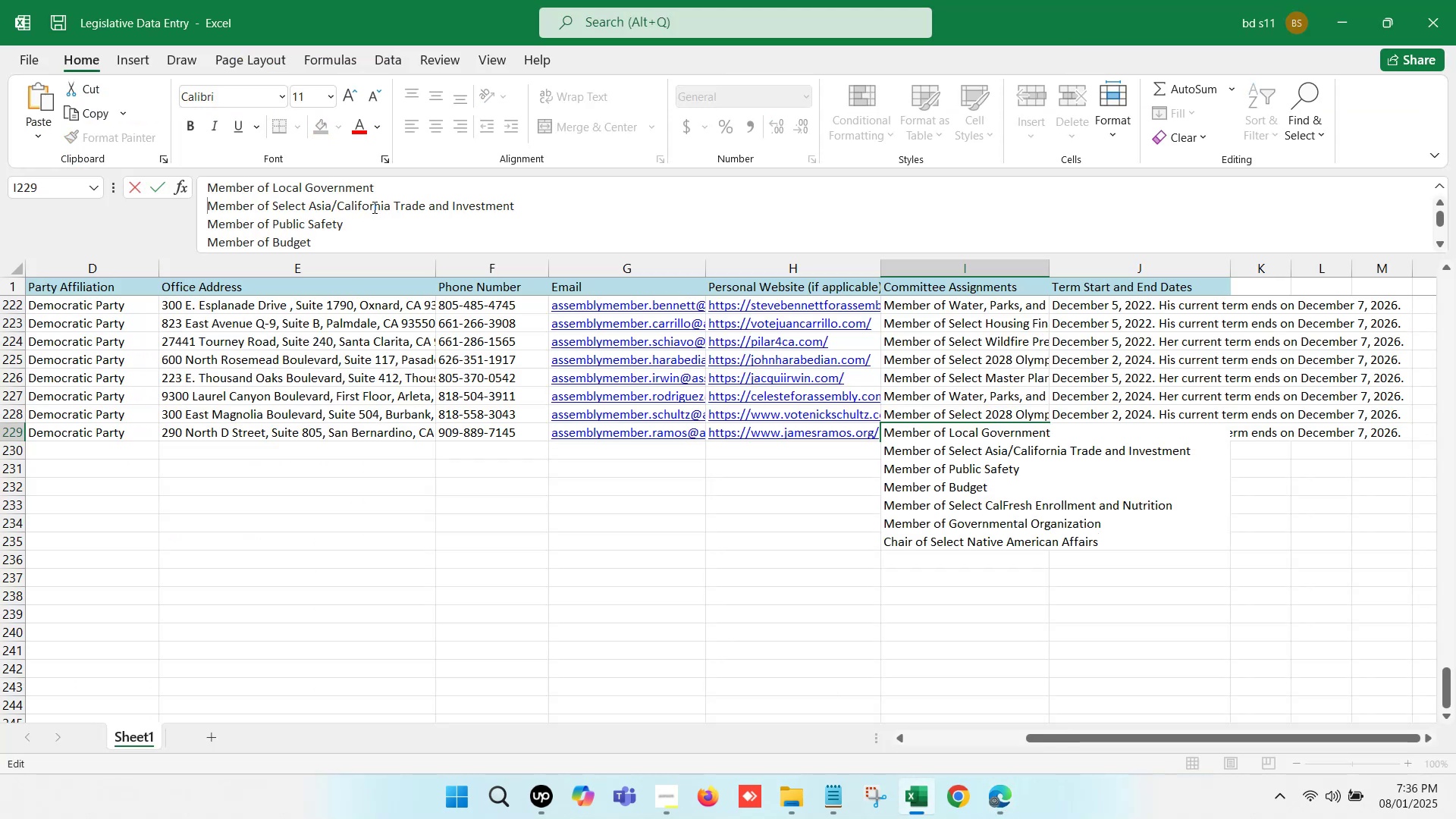 
key(Backspace)
 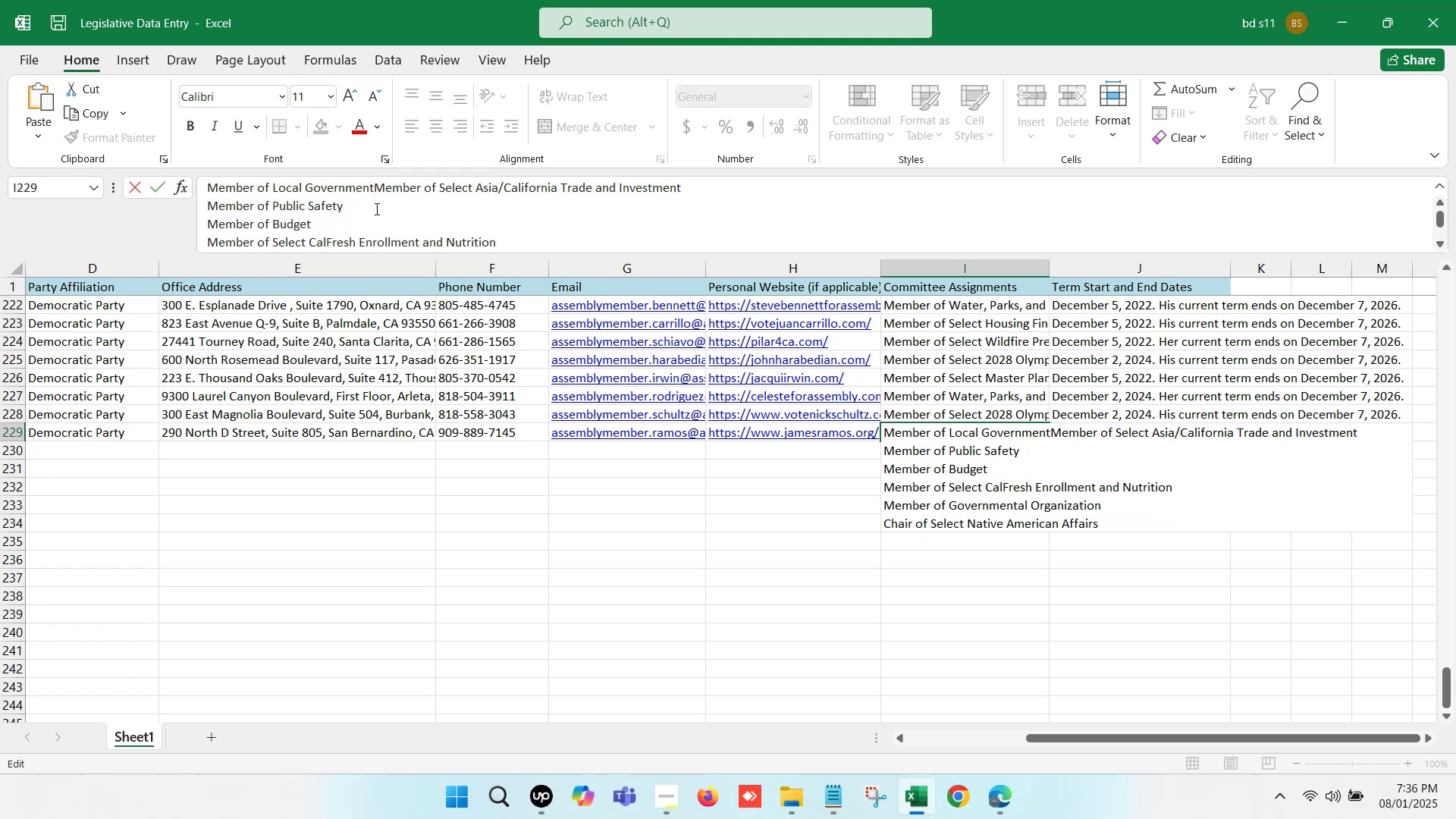 
key(Comma)
 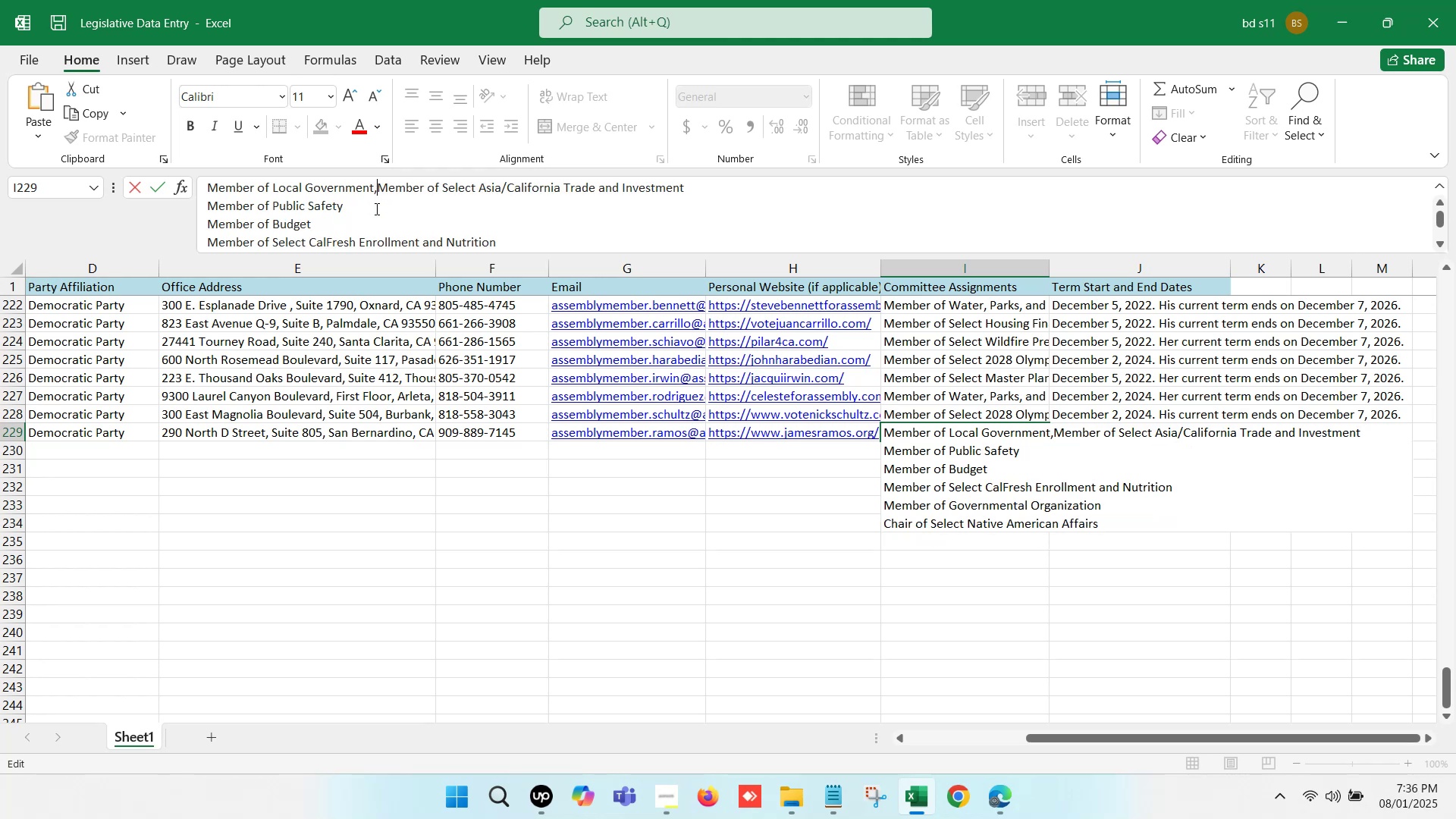 
key(Space)
 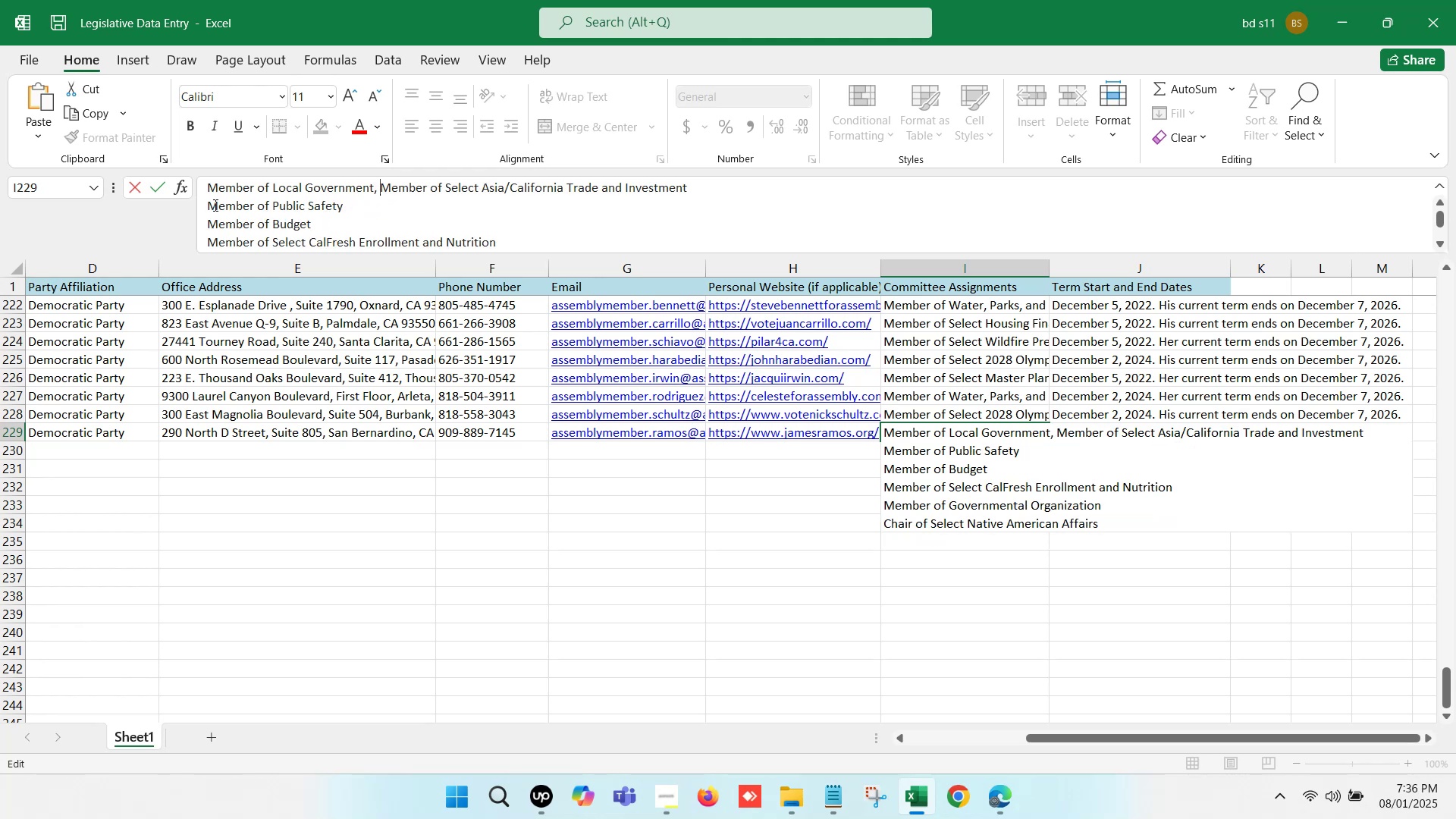 
left_click([210, 202])
 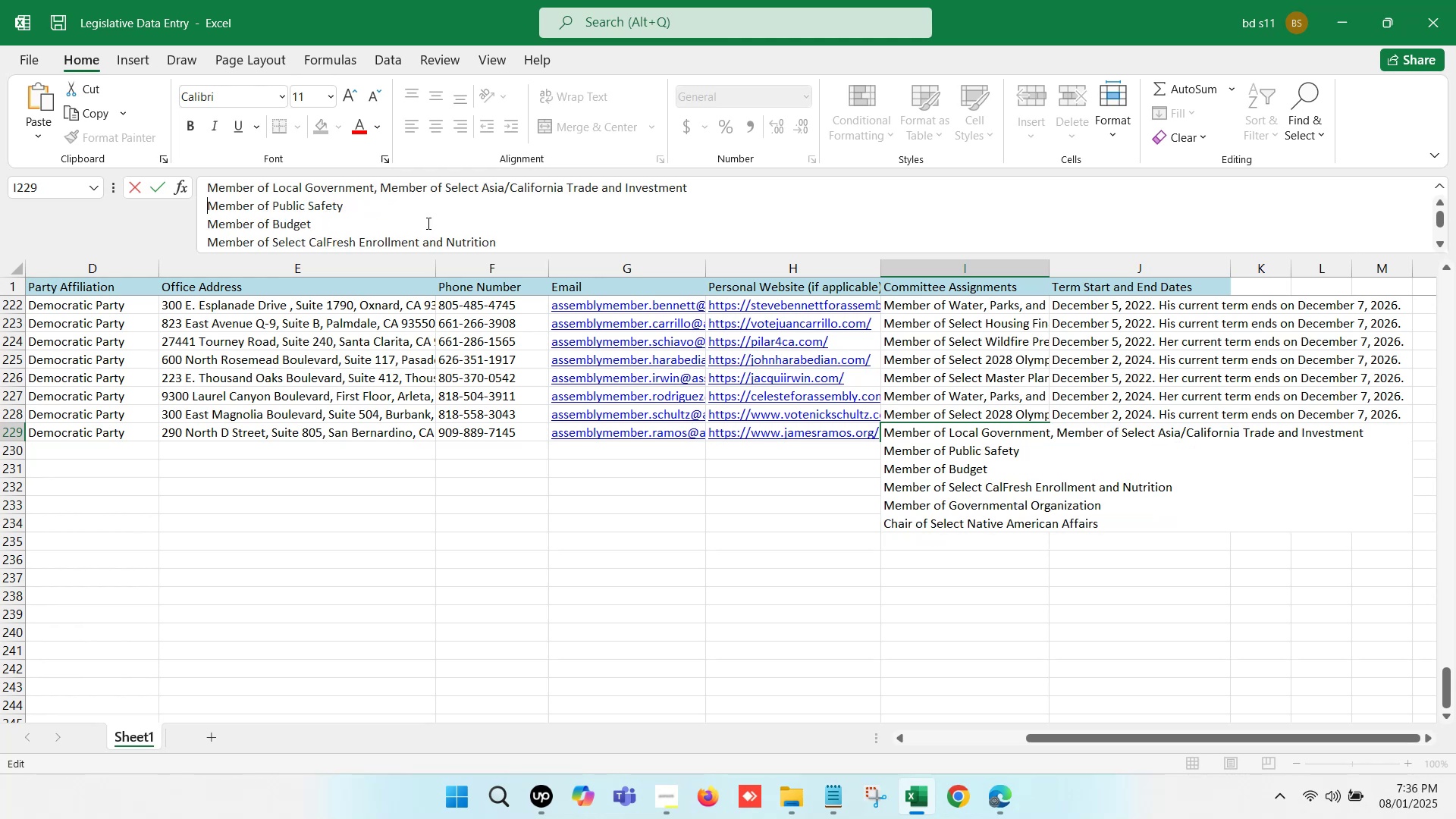 
key(Backspace)
 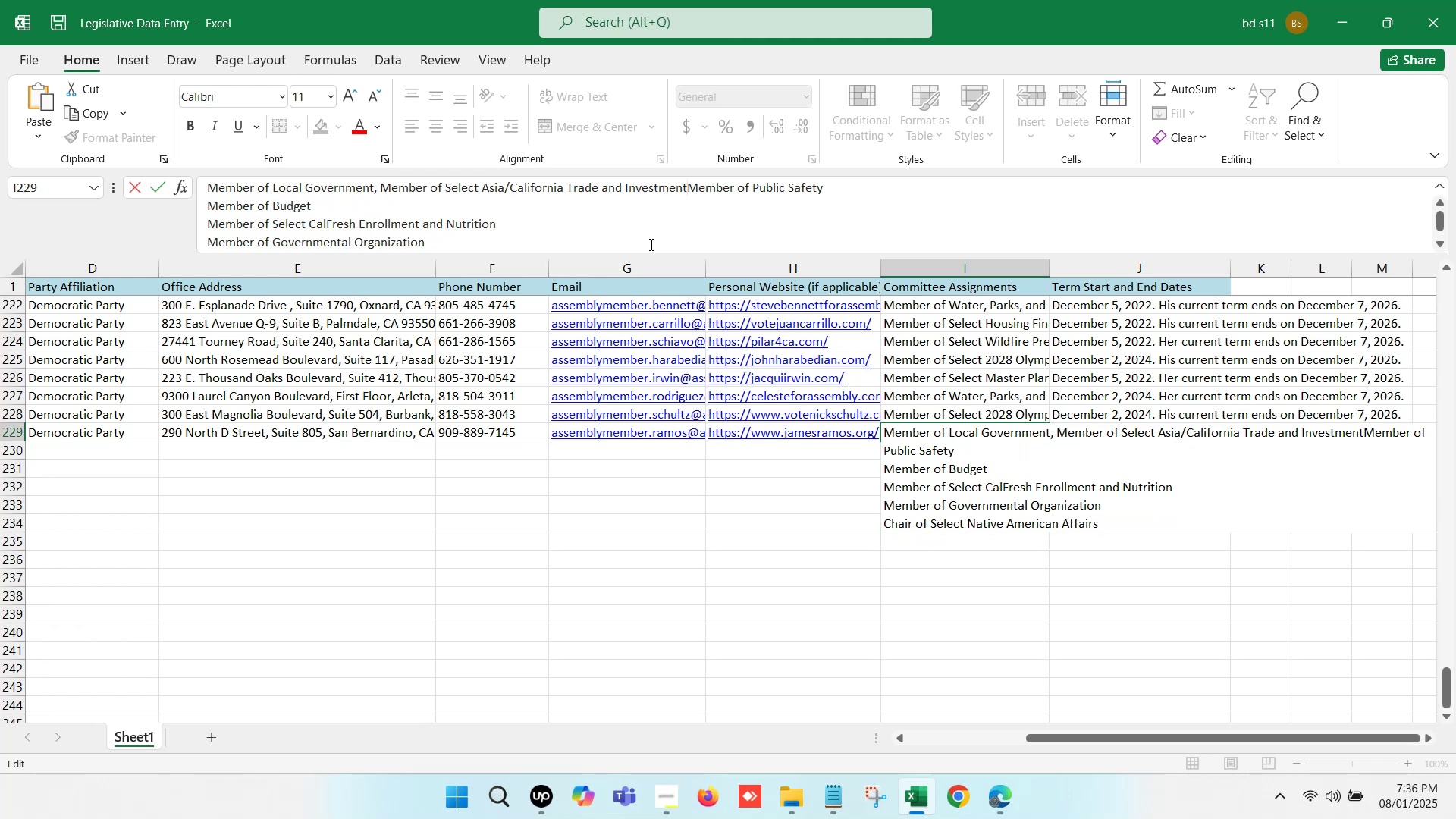 
key(Comma)
 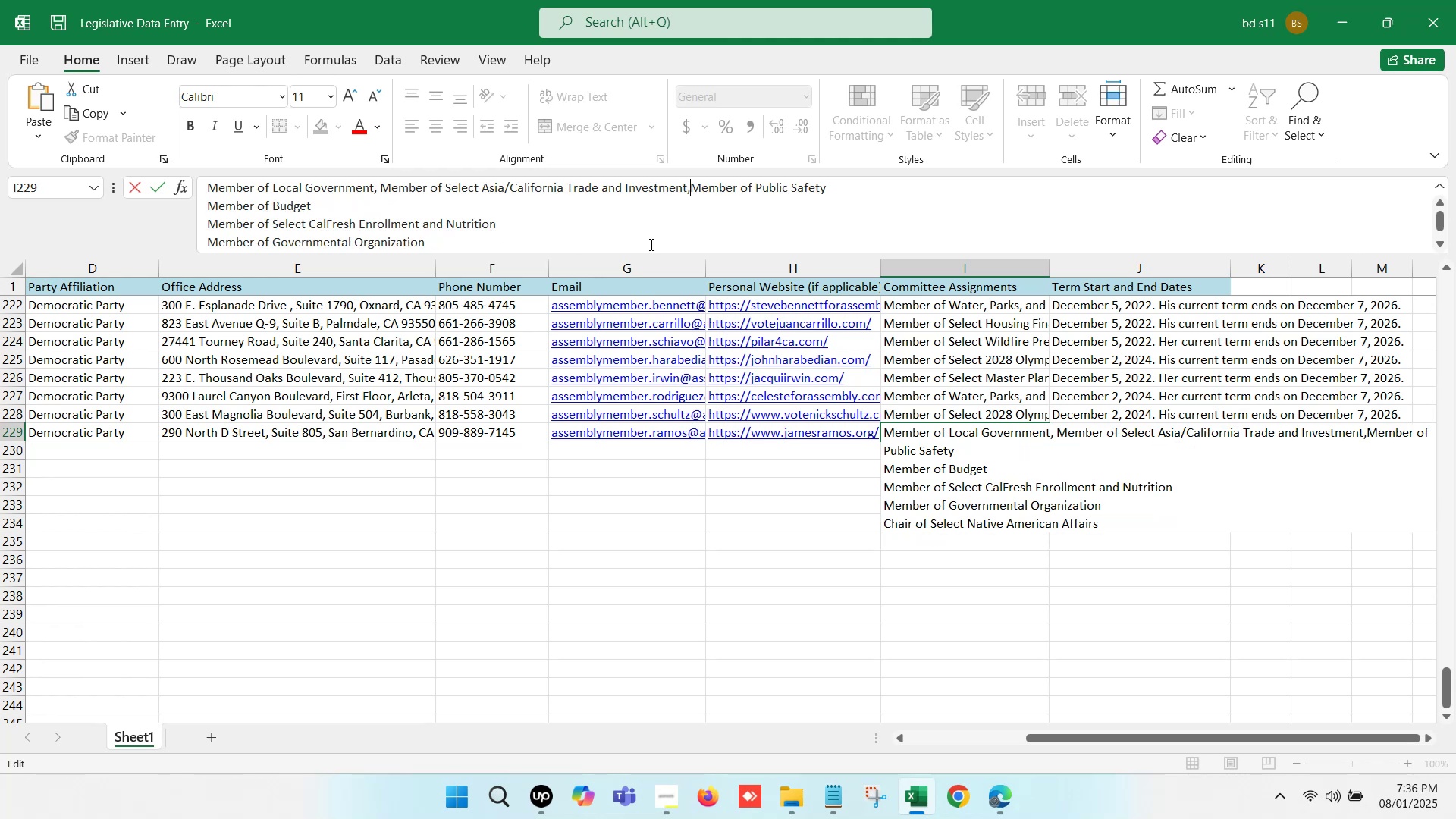 
key(Space)
 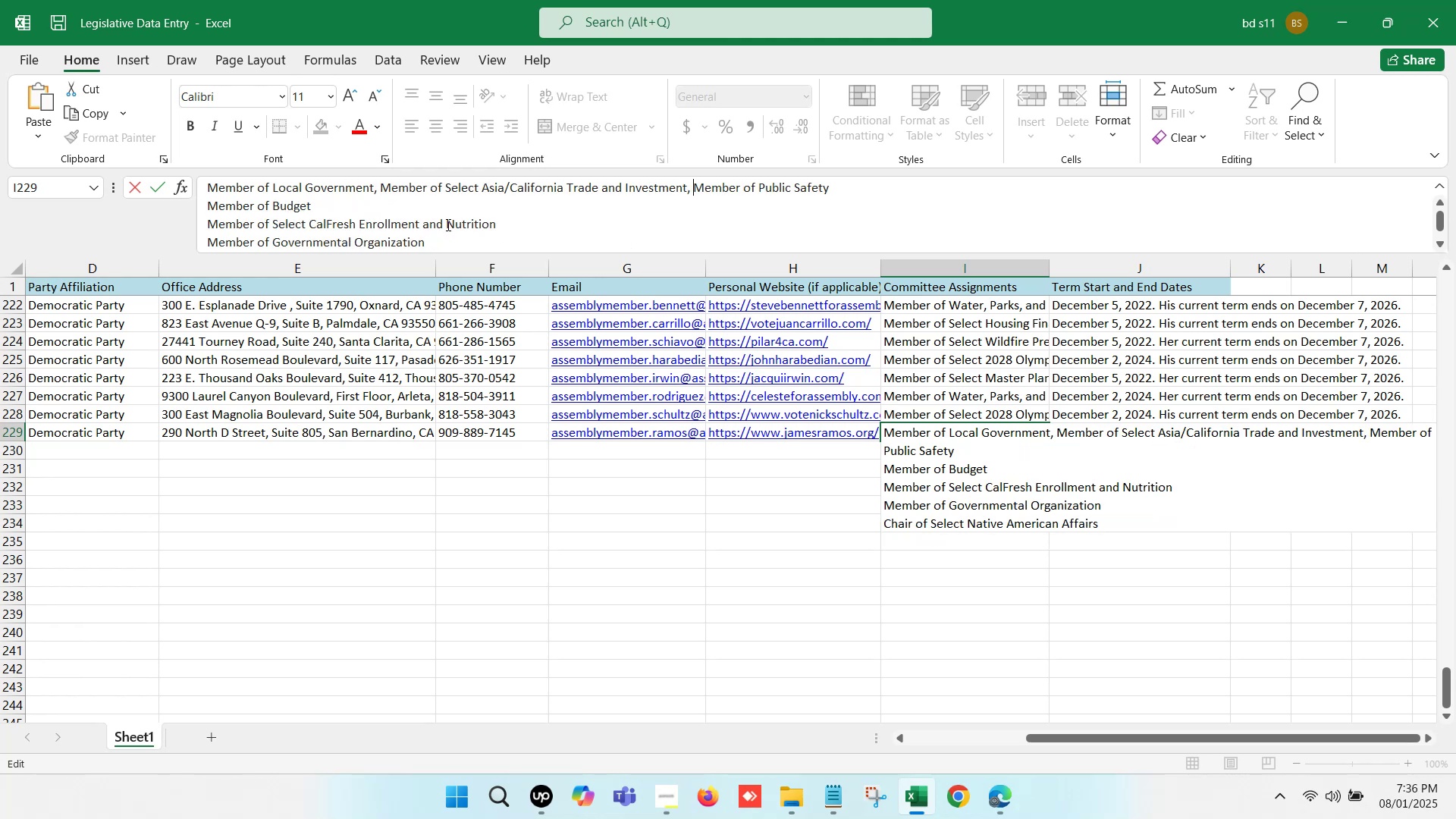 
left_click([206, 201])
 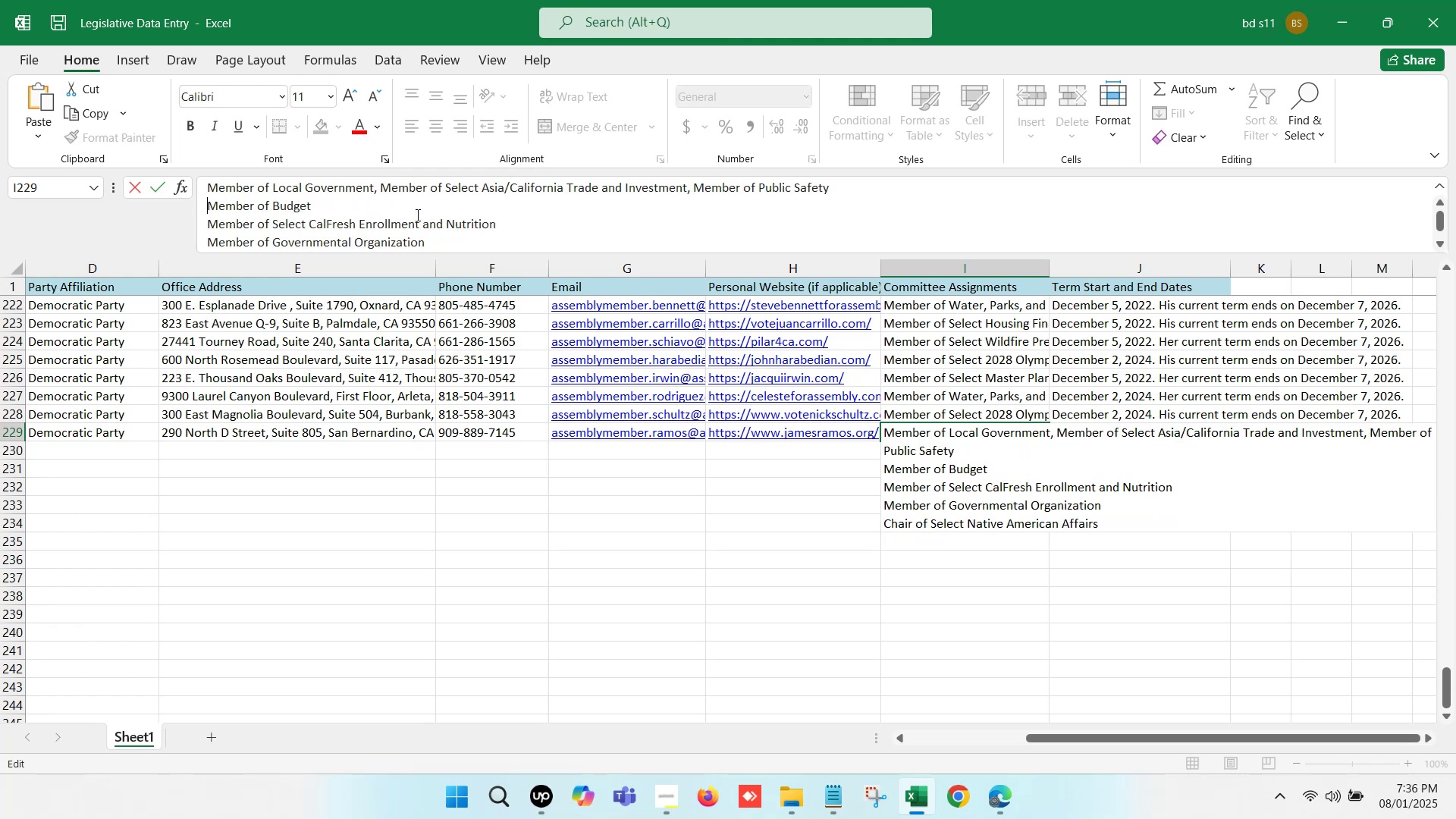 
key(Backspace)
 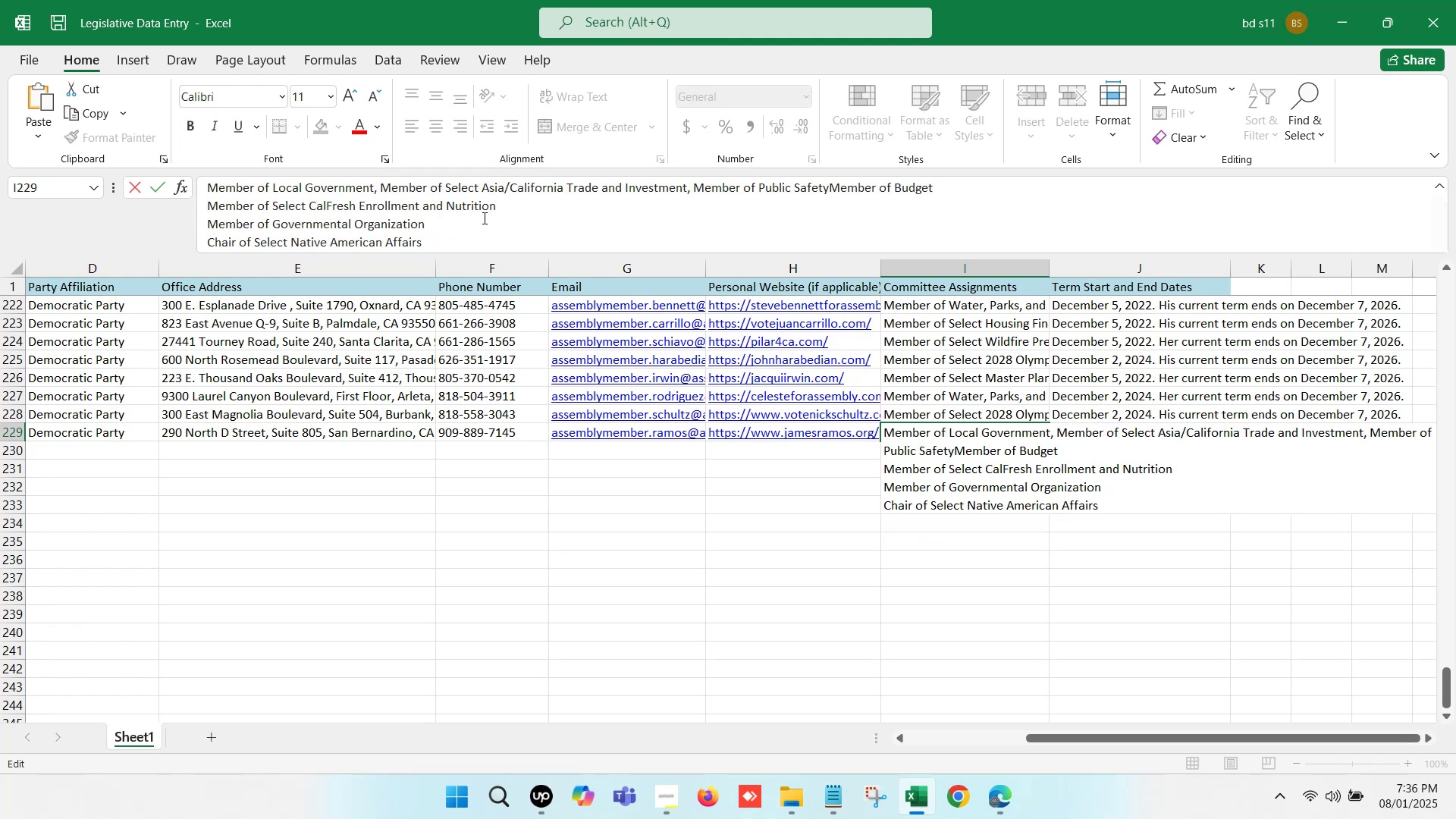 
key(Comma)
 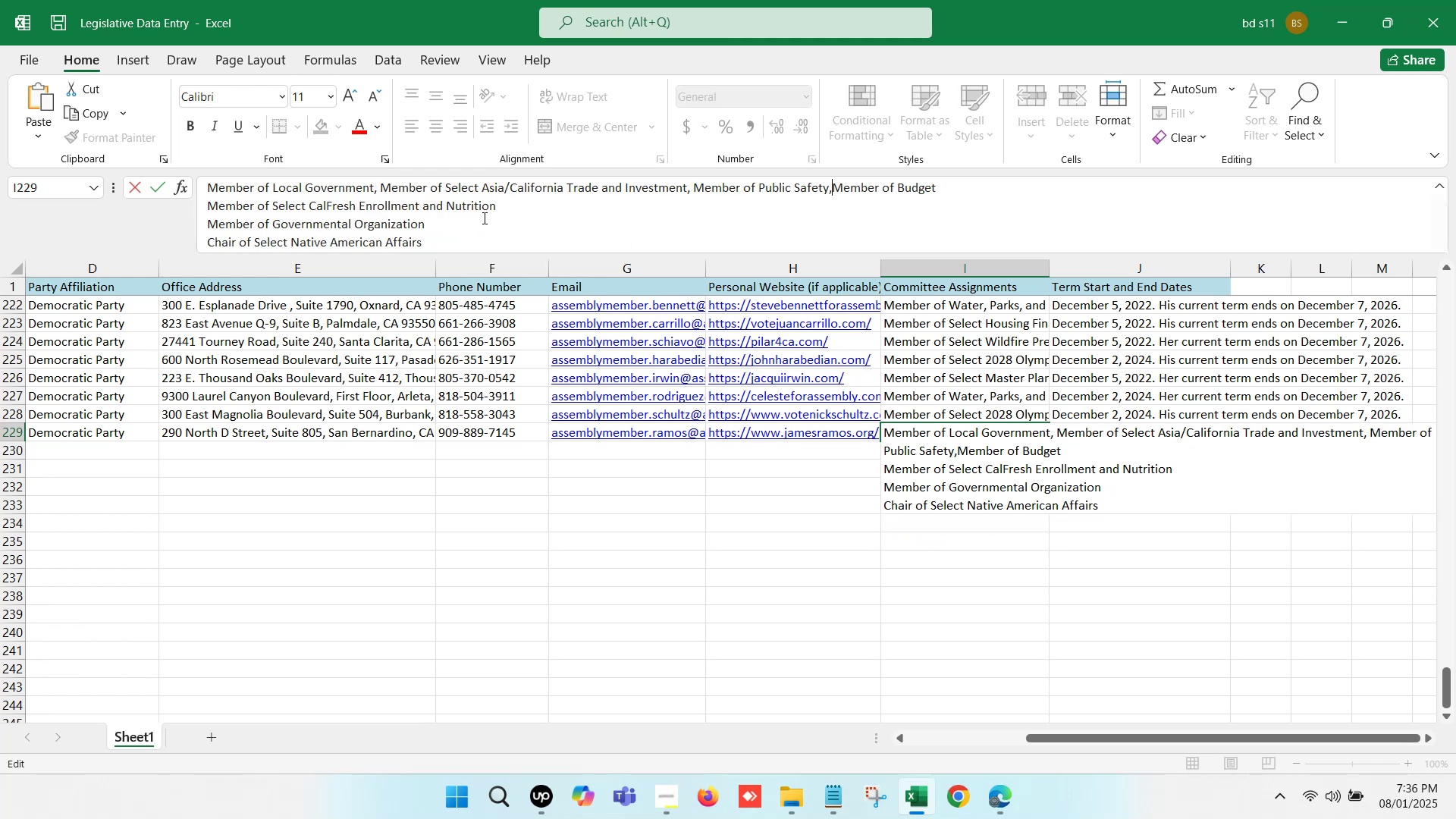 
key(Space)
 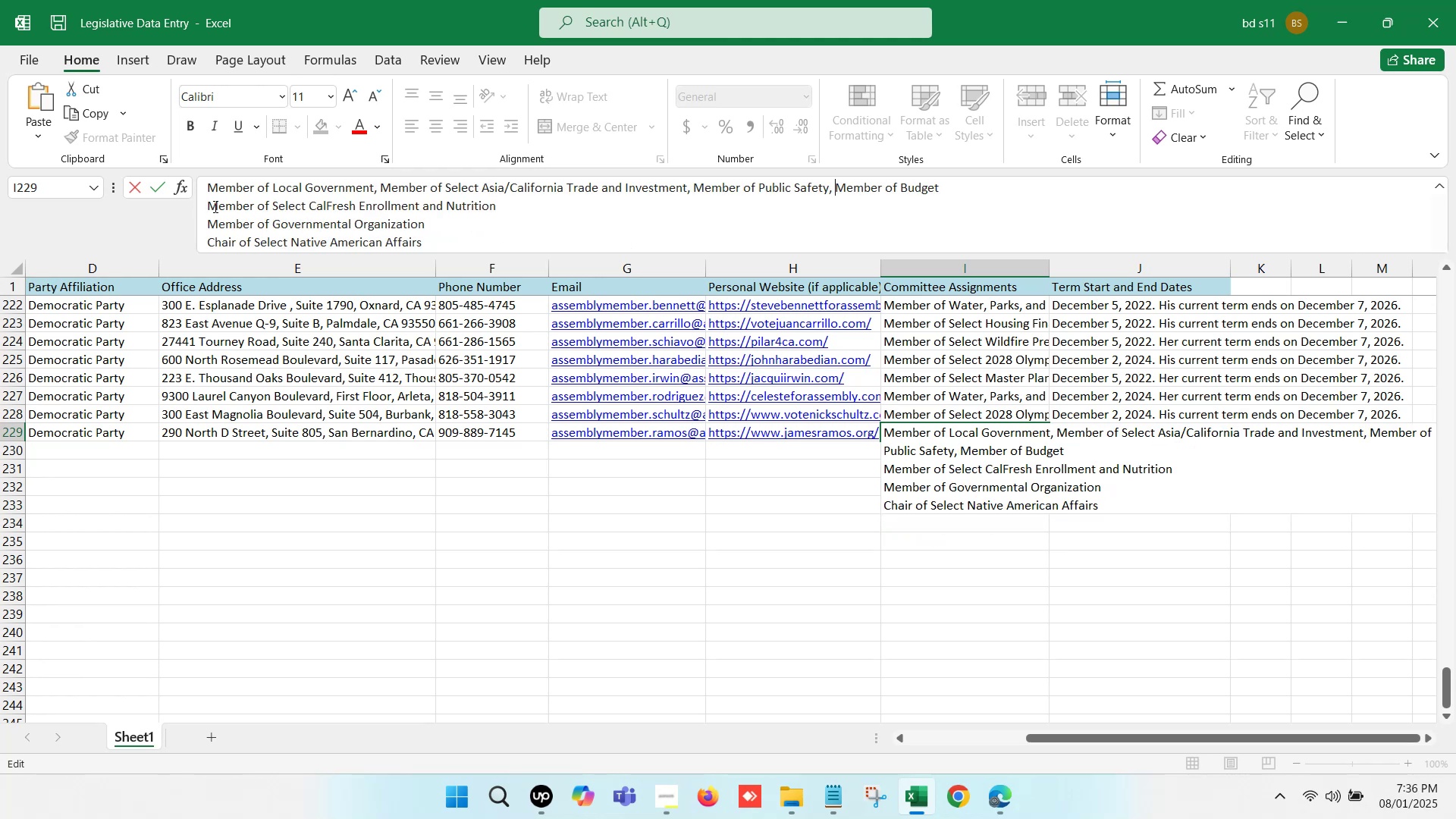 
left_click([209, 202])
 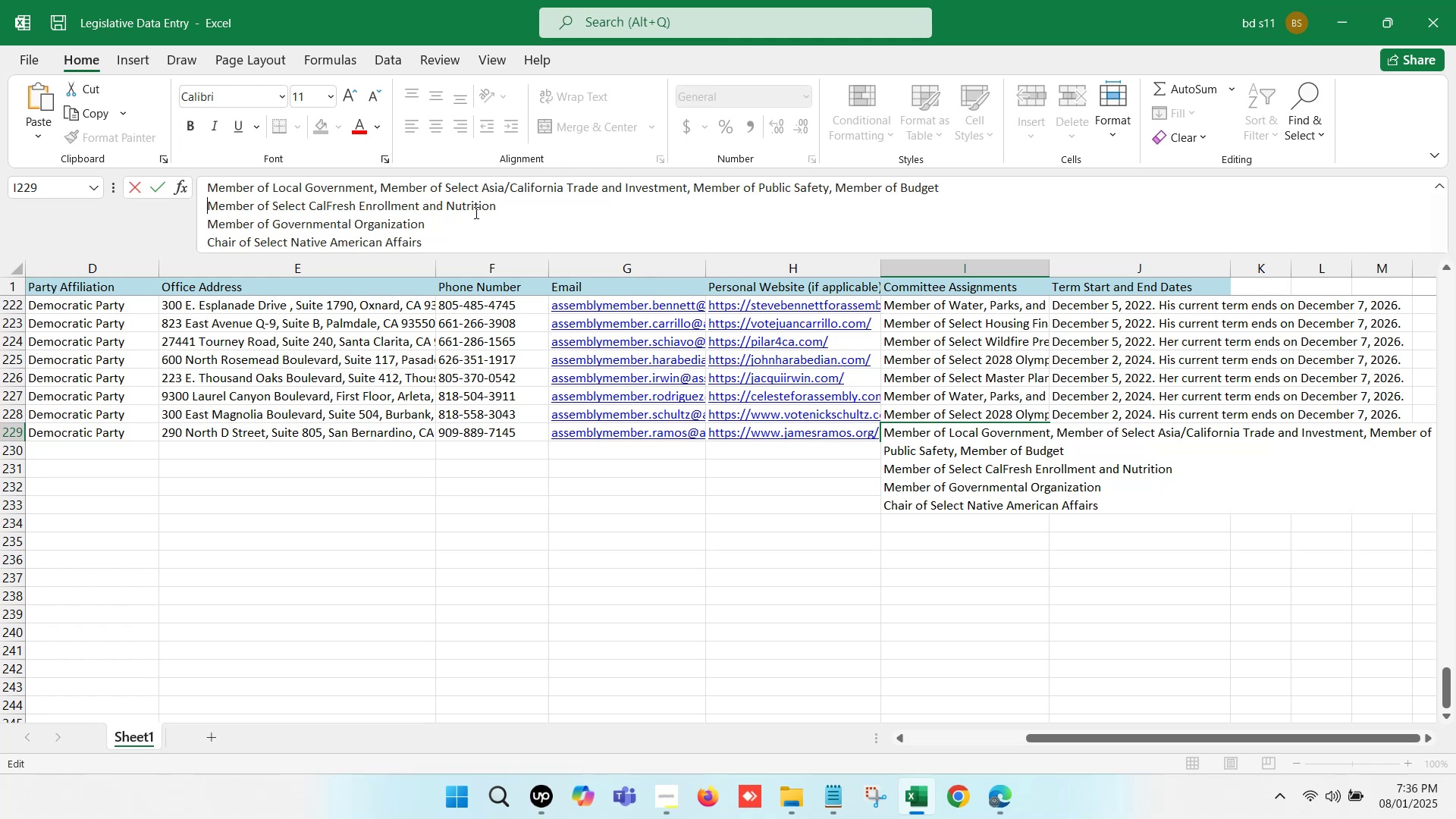 
key(Backspace)
 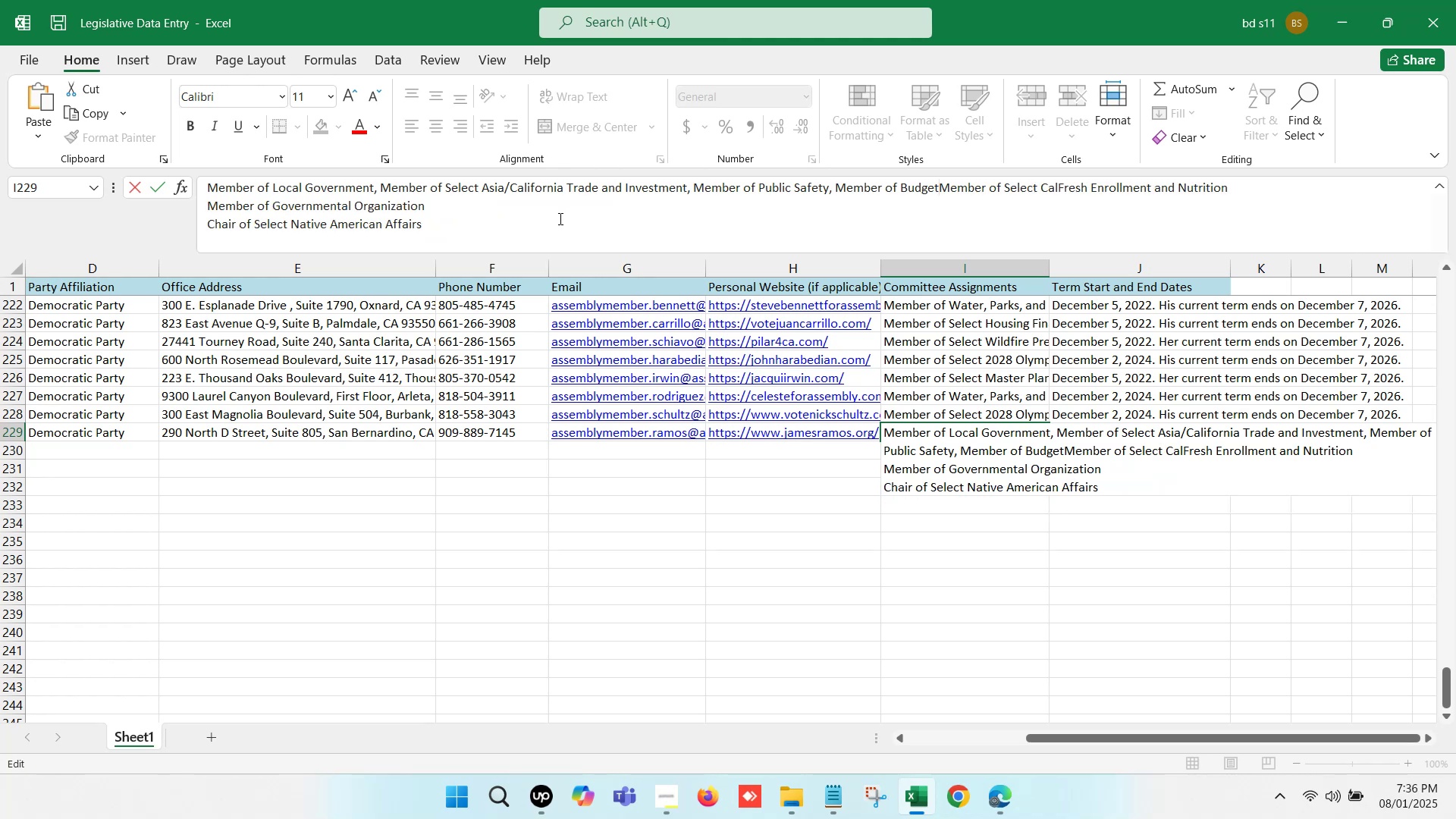 
key(Comma)
 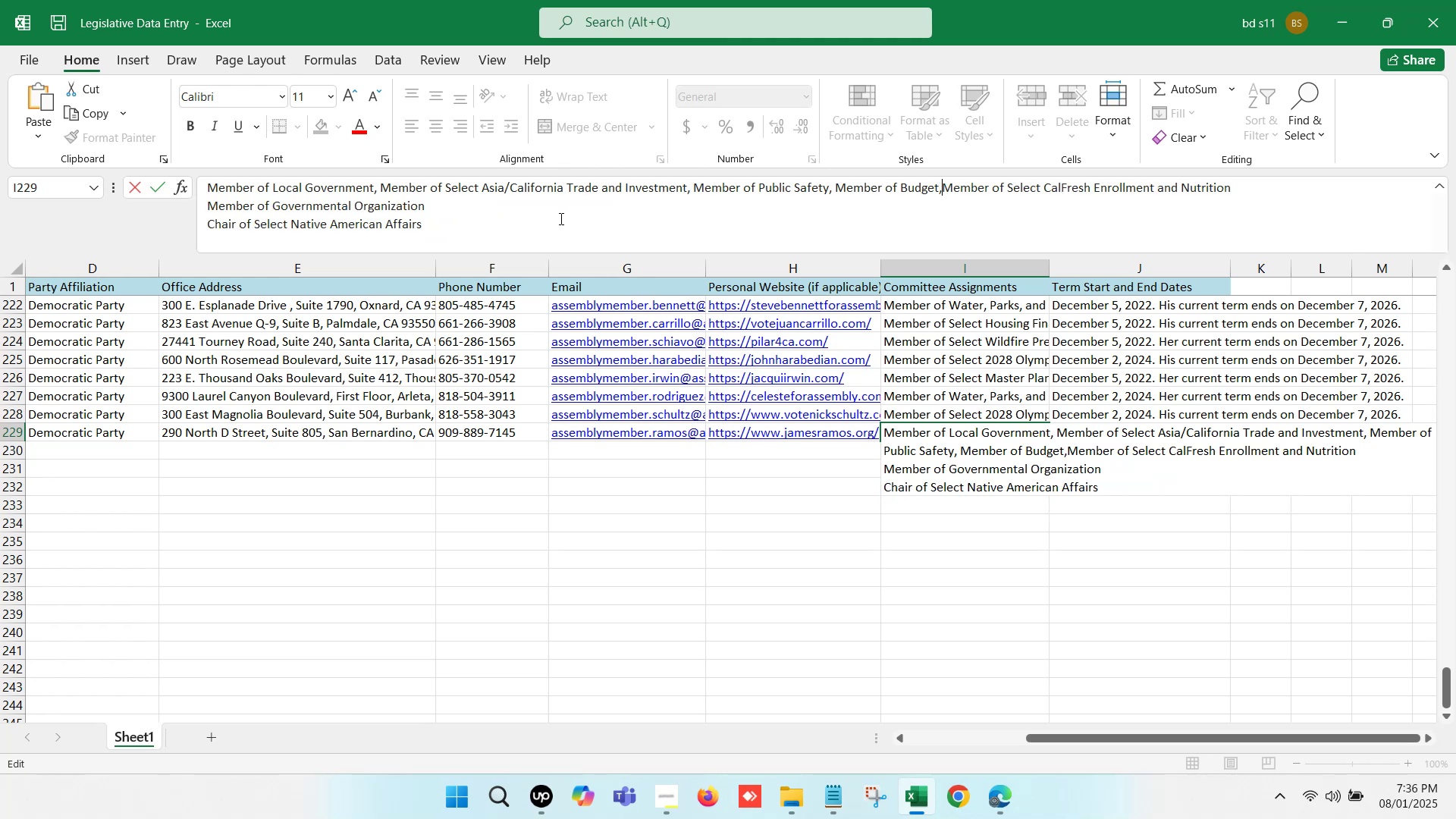 
key(Space)
 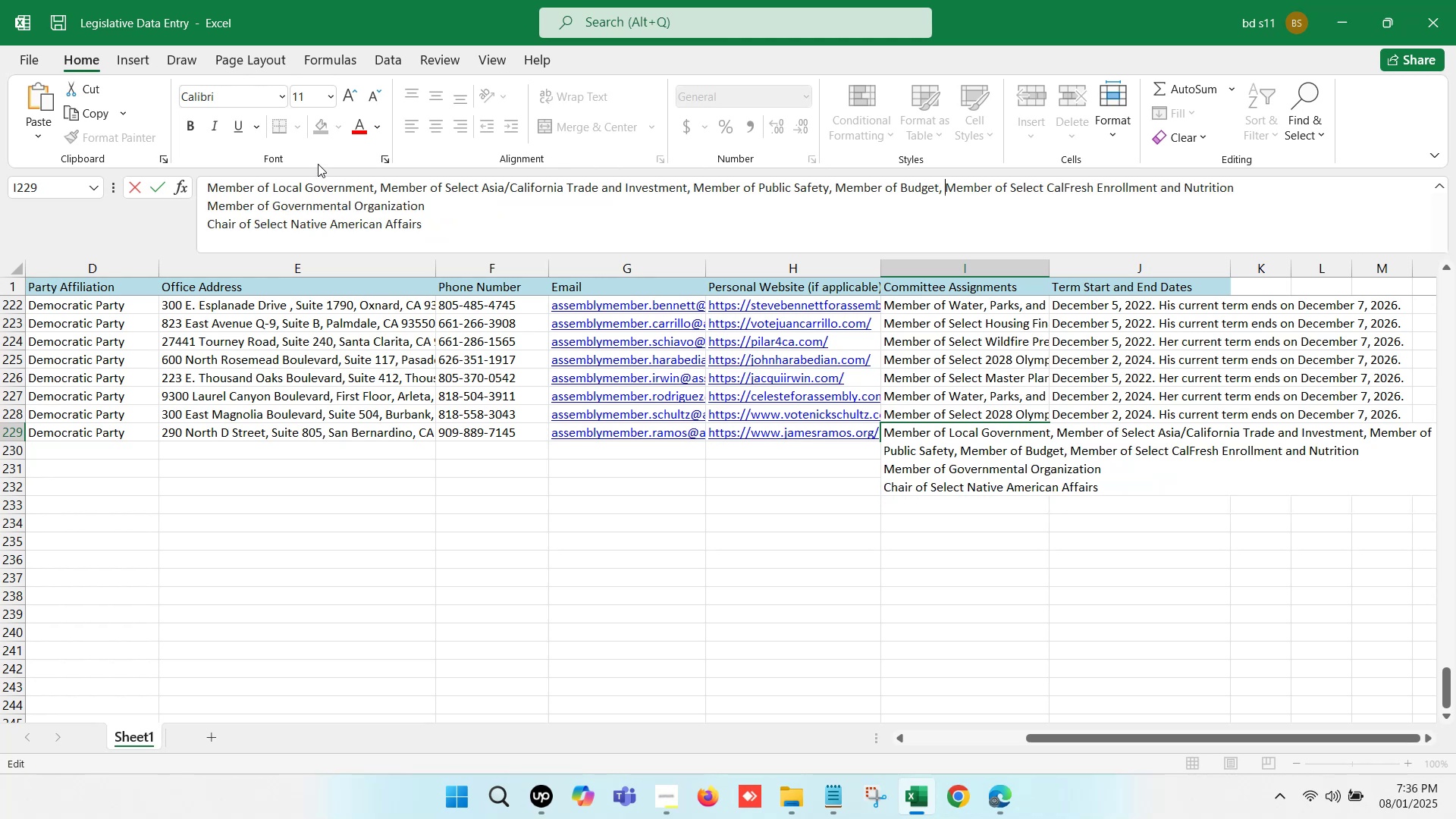 
left_click([208, 202])
 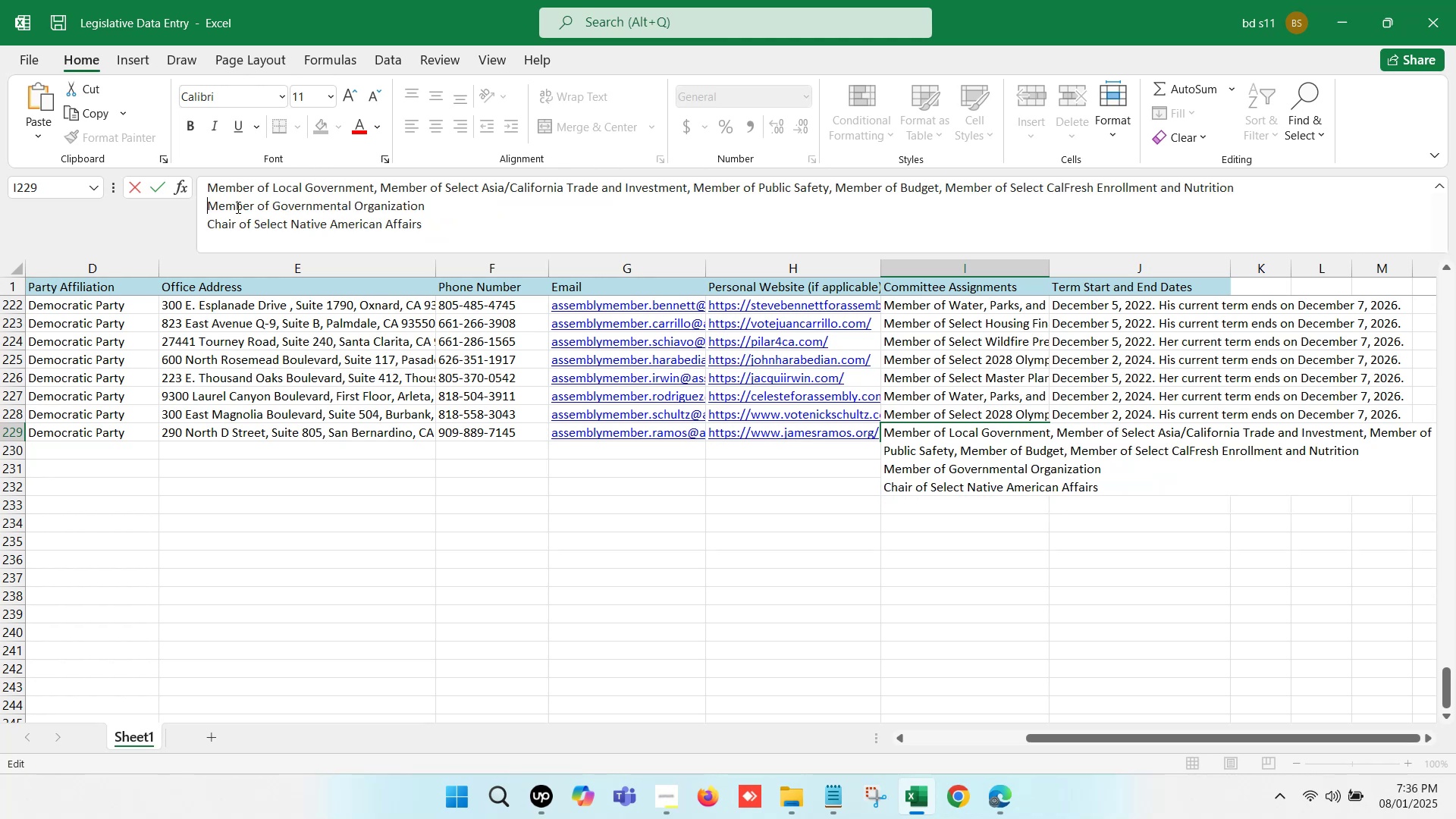 
key(Backspace)
 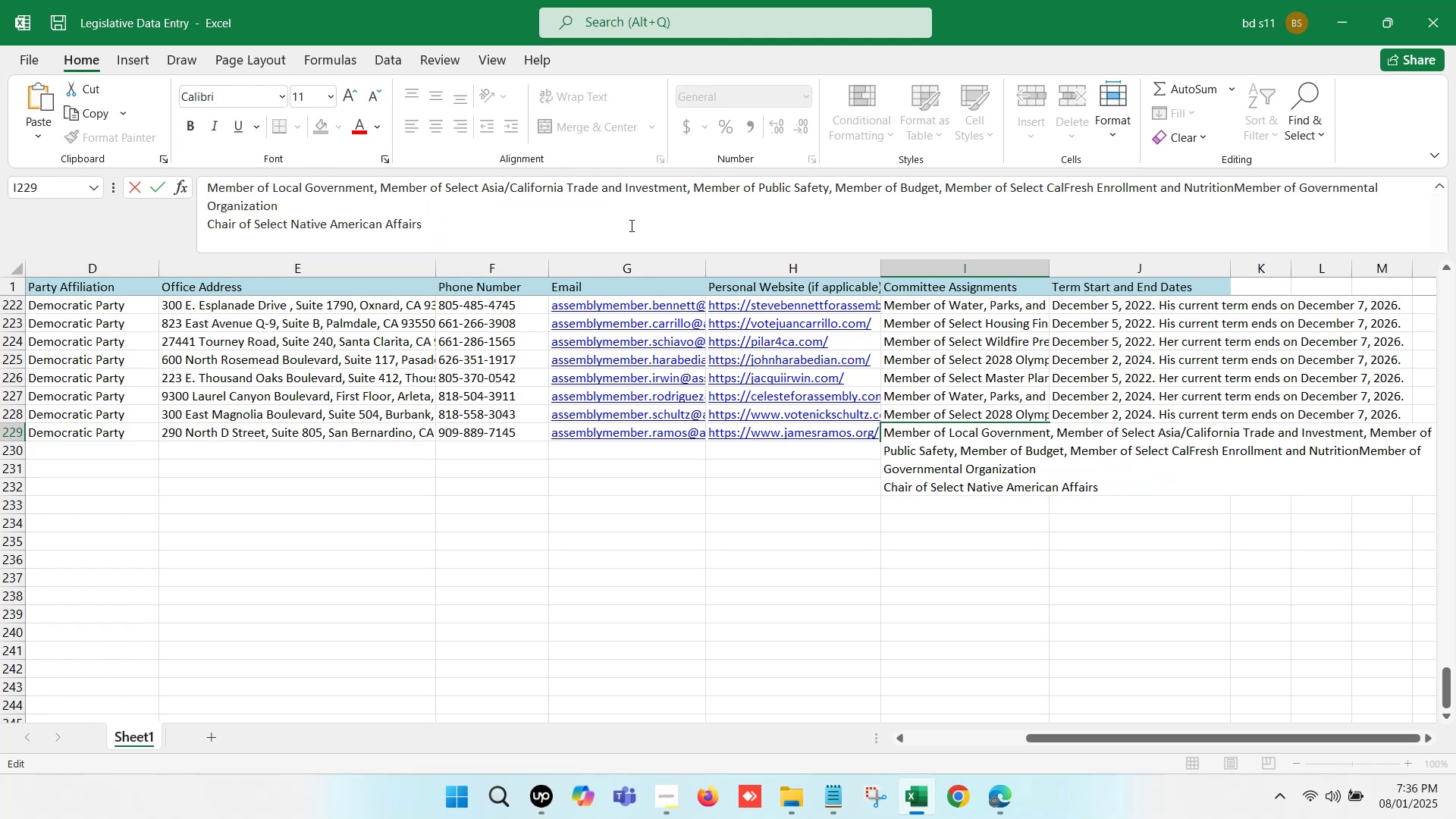 
key(Comma)
 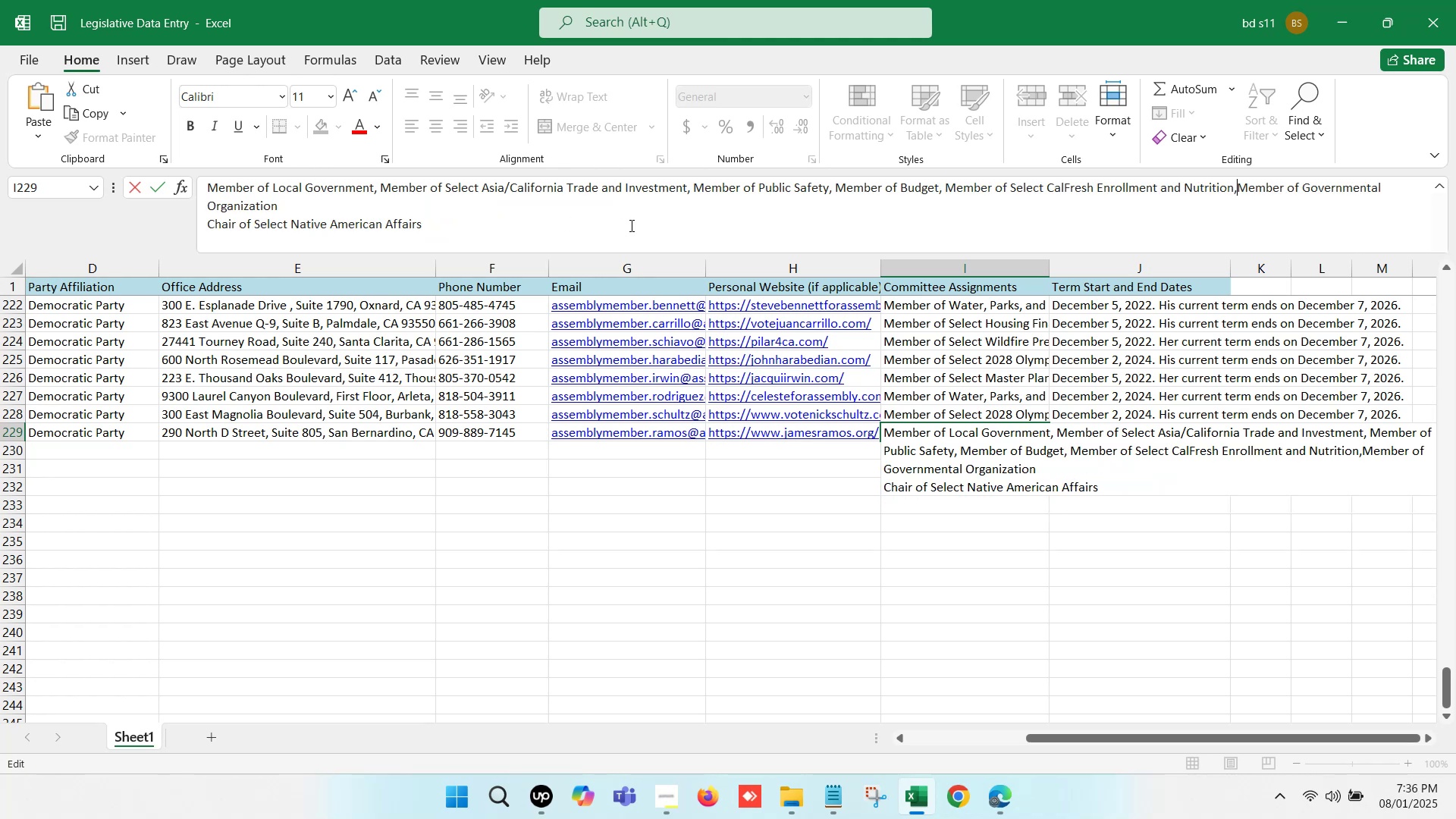 
key(Space)
 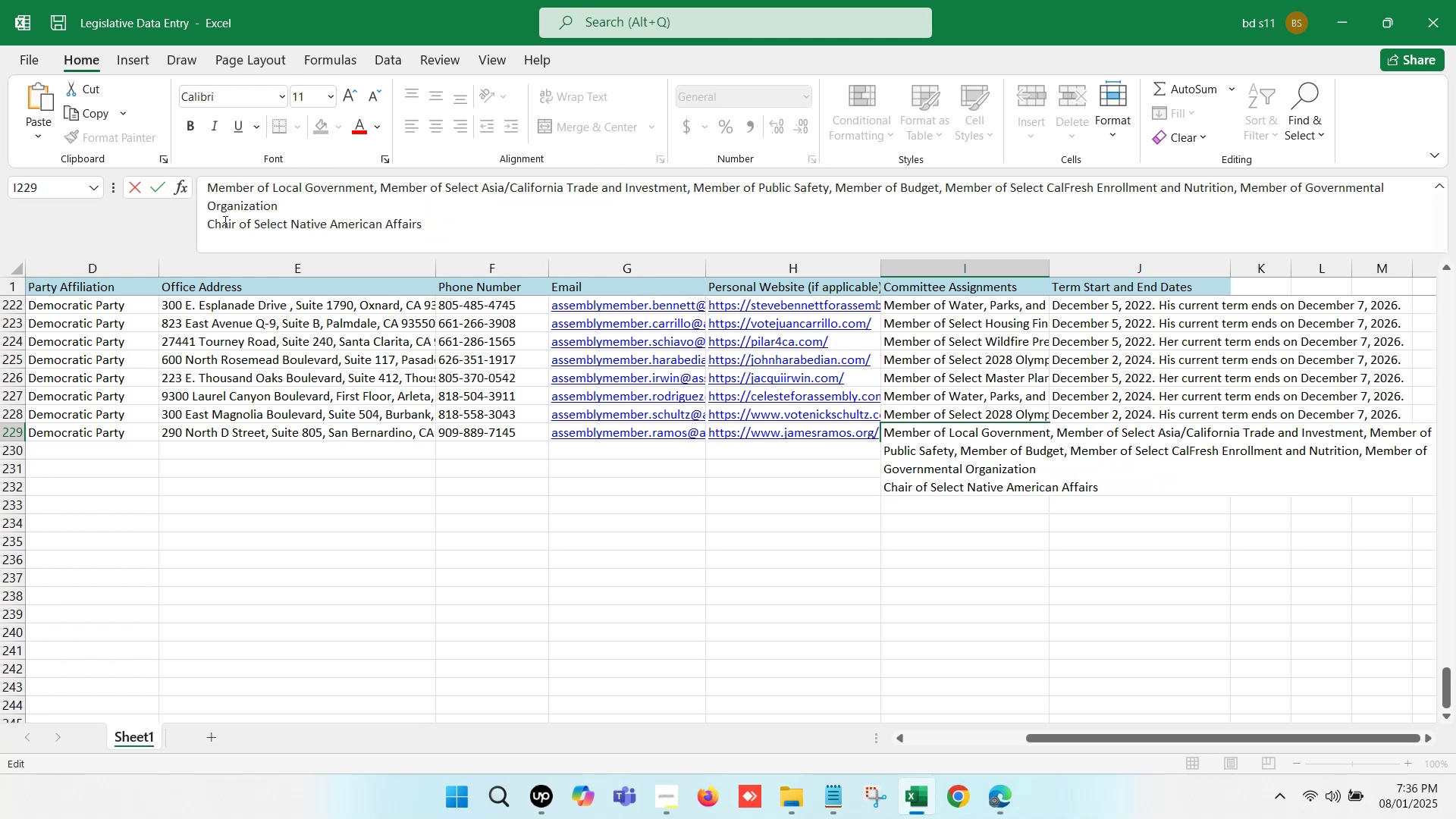 
left_click([208, 218])
 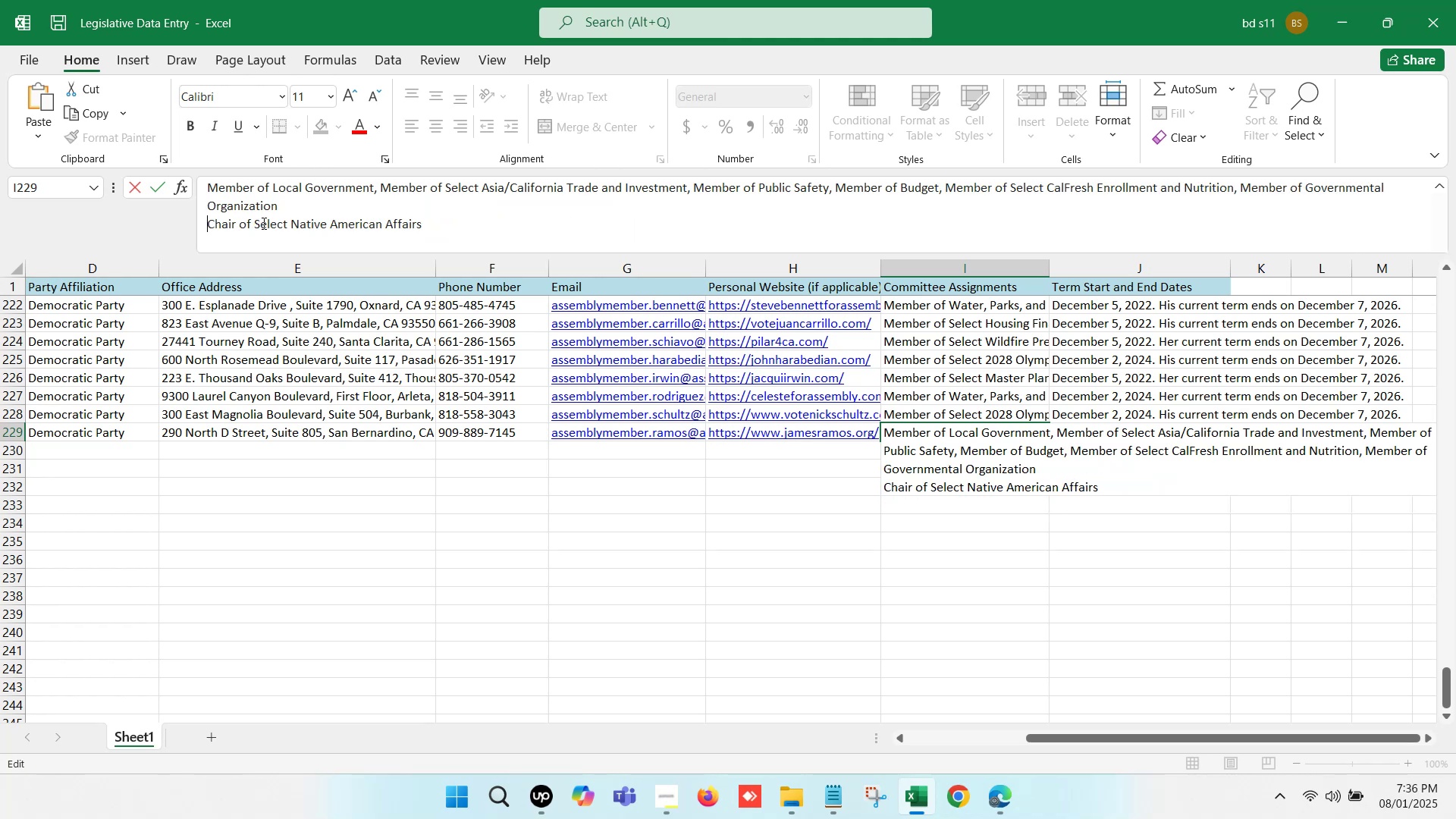 
key(Backspace)
 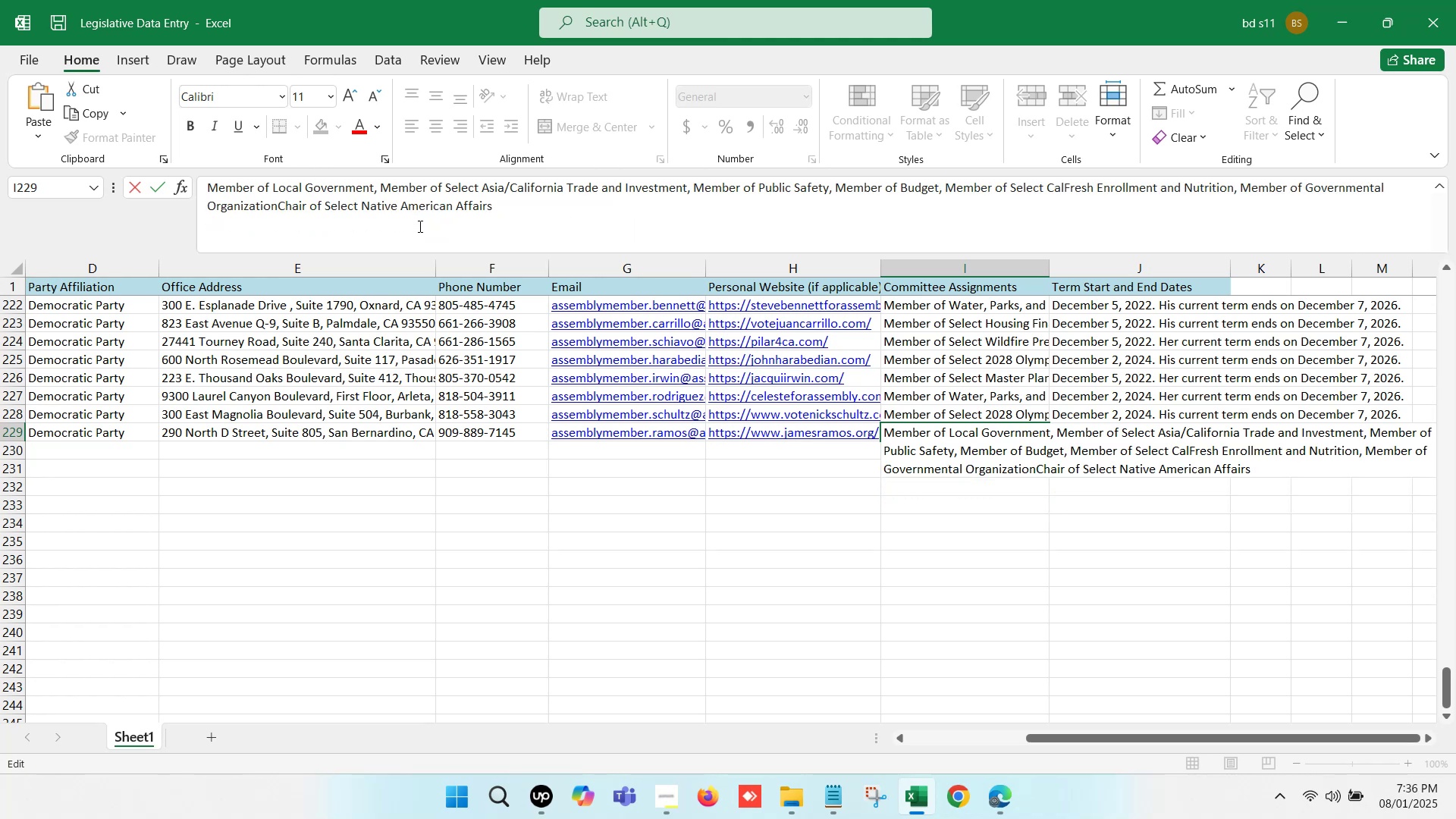 
key(Comma)
 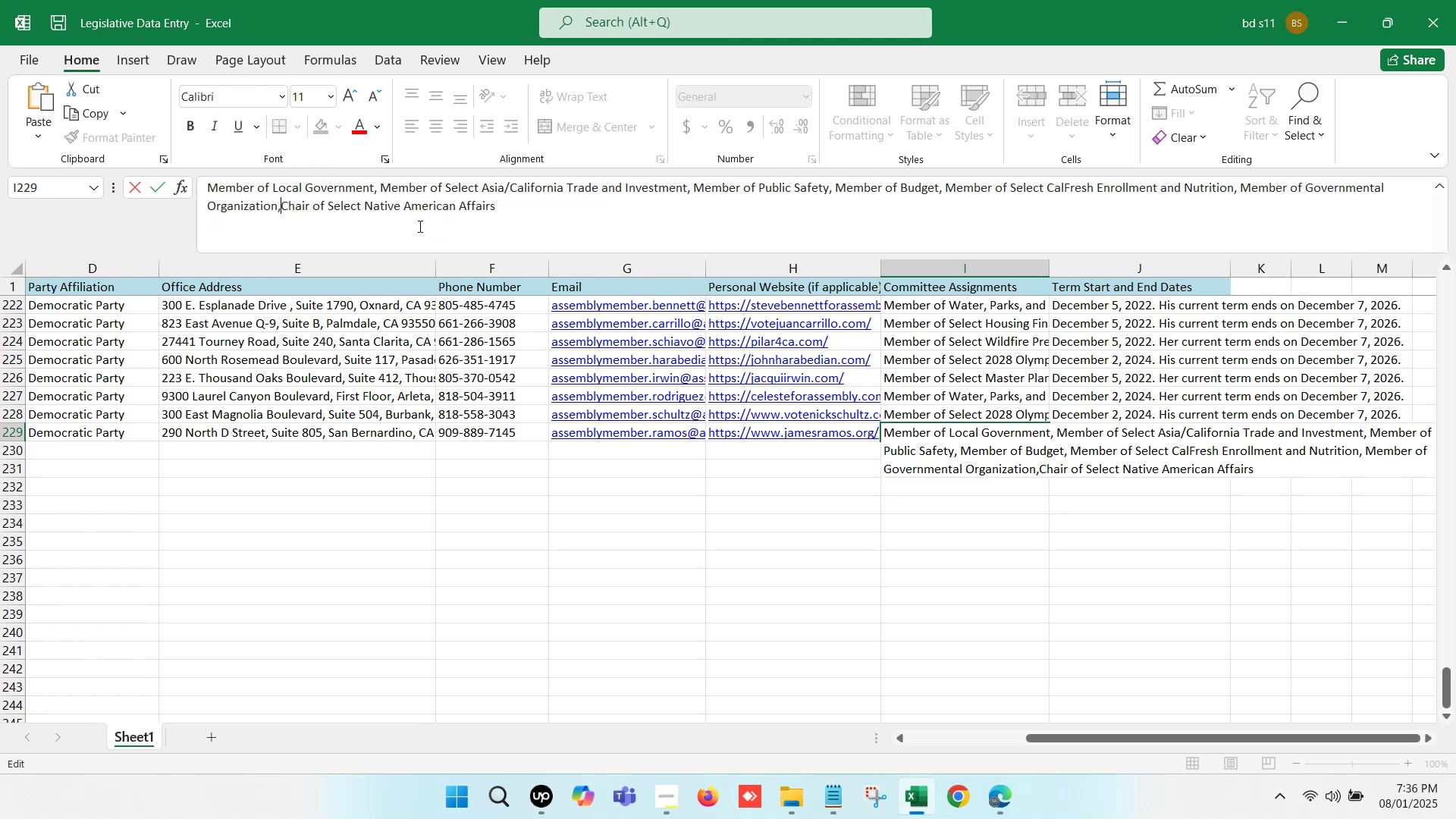 
key(Space)
 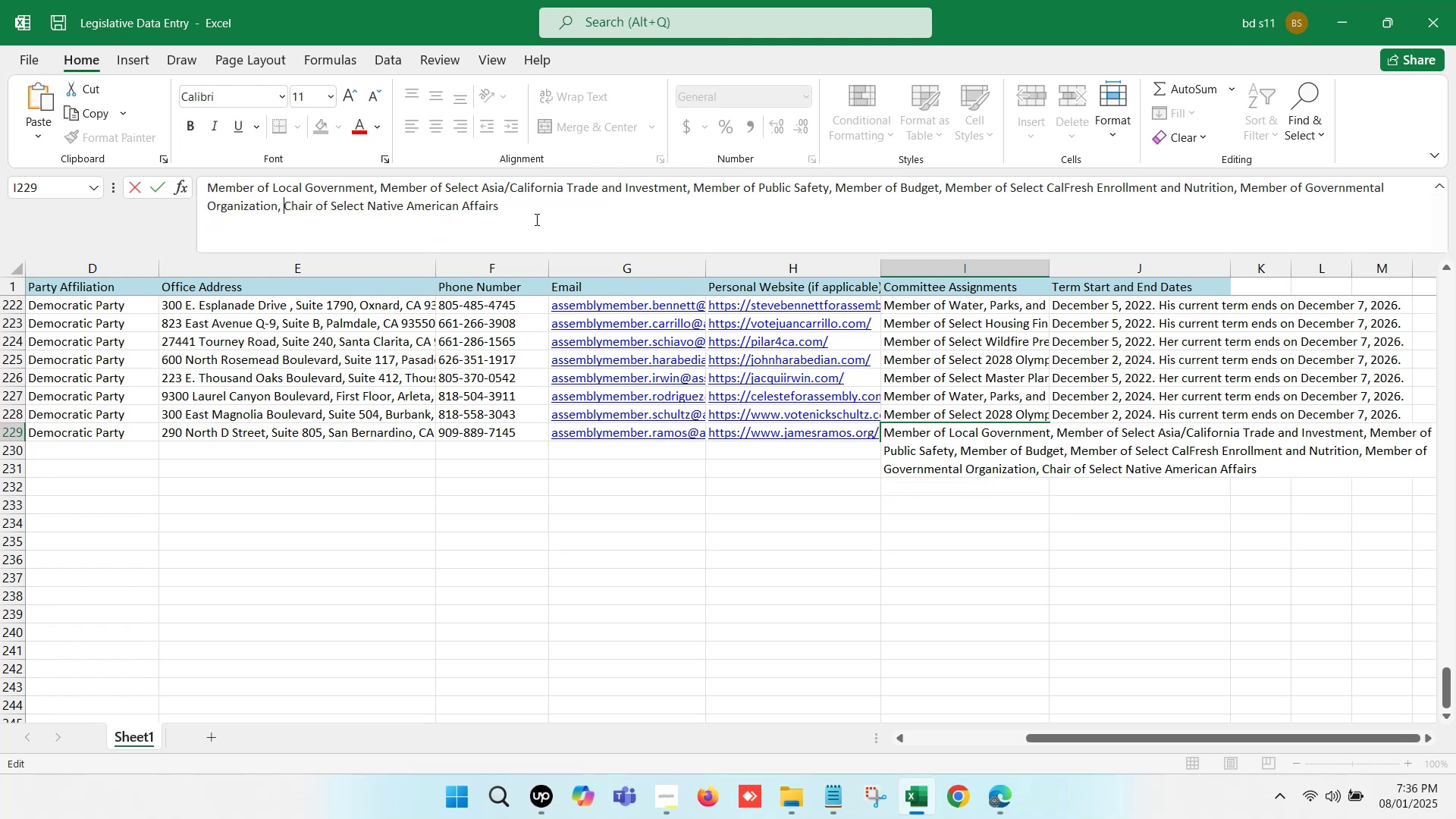 
left_click([571, 212])
 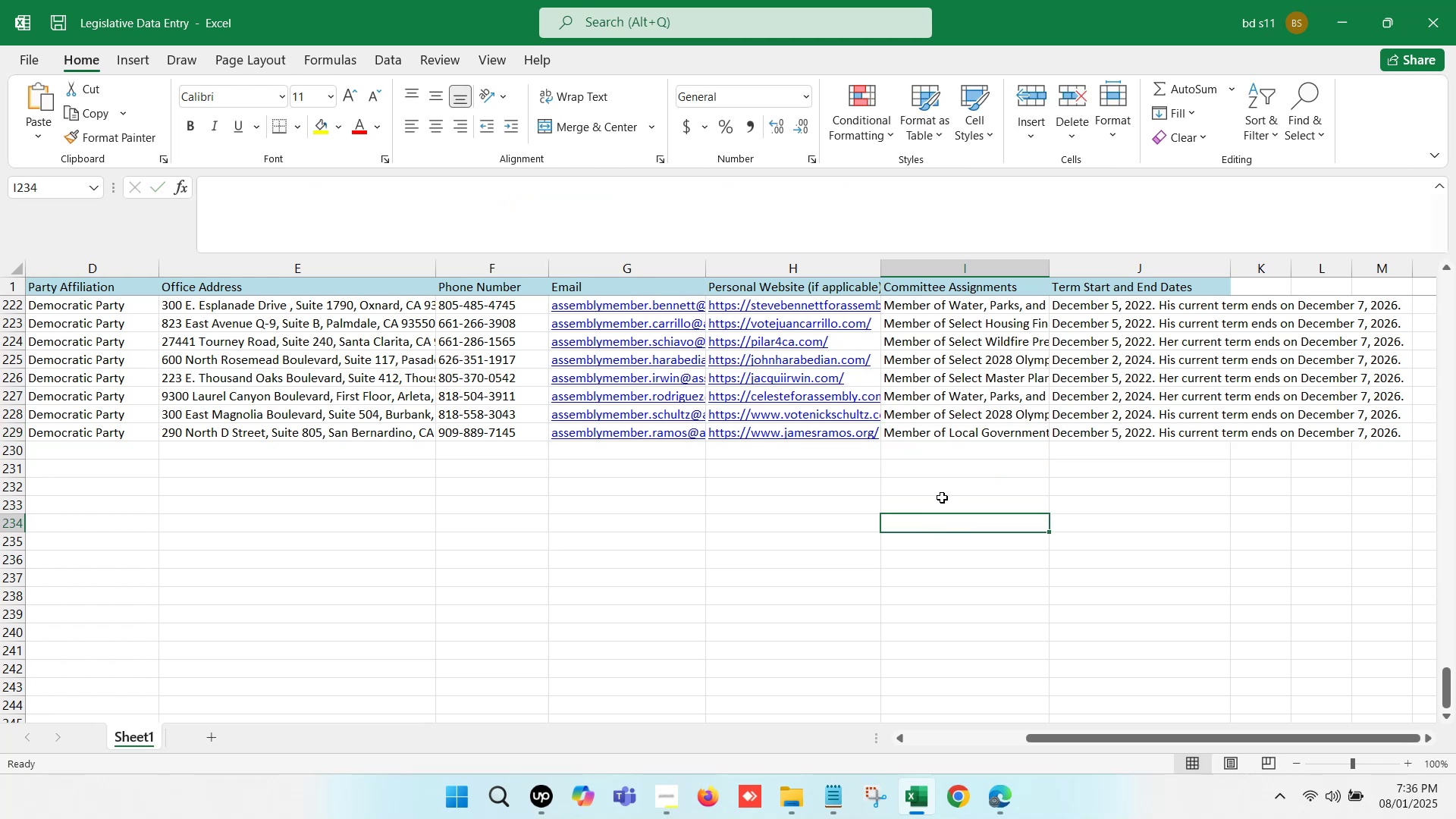 
left_click([984, 456])
 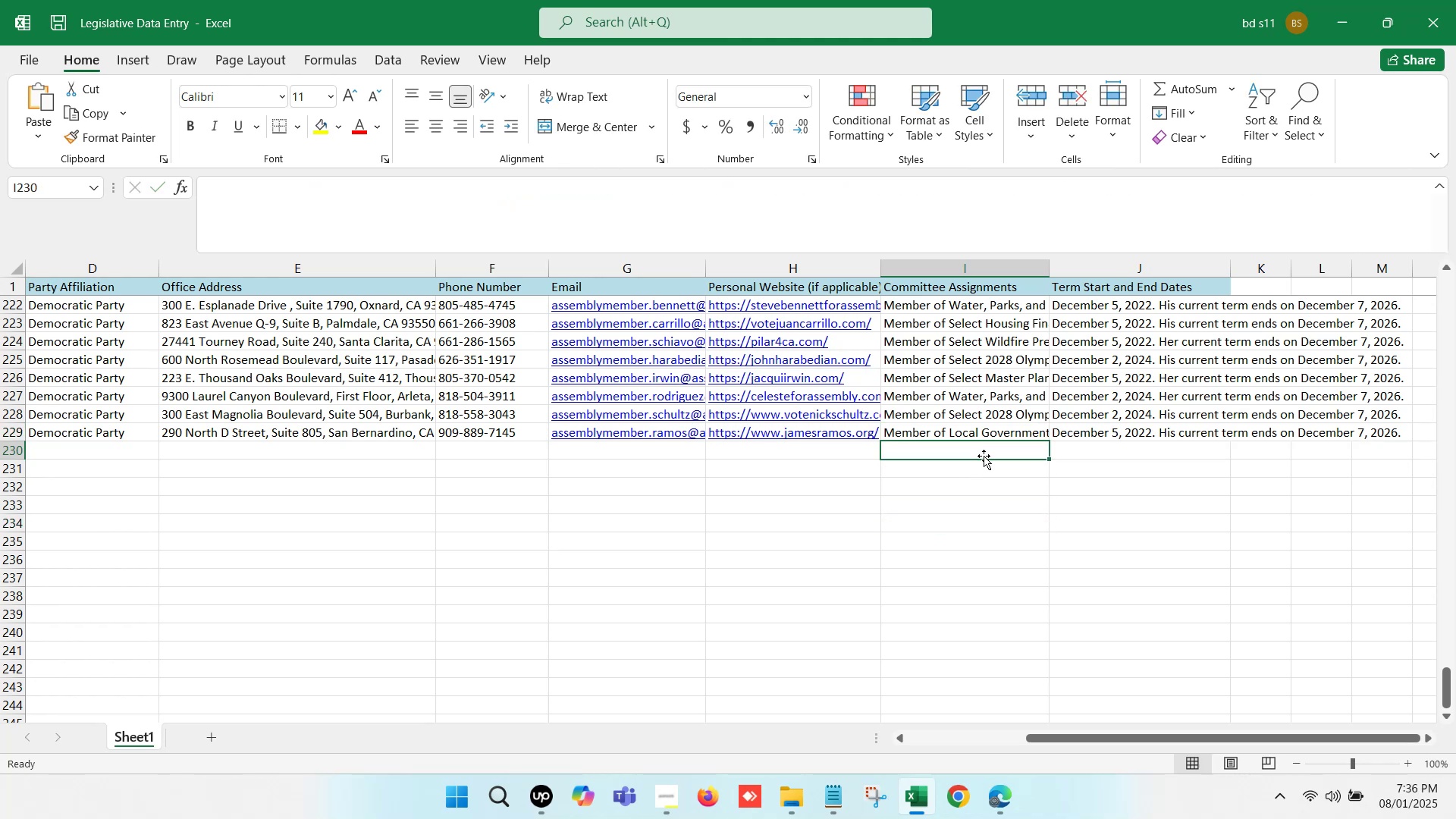 
key(Control+S)
 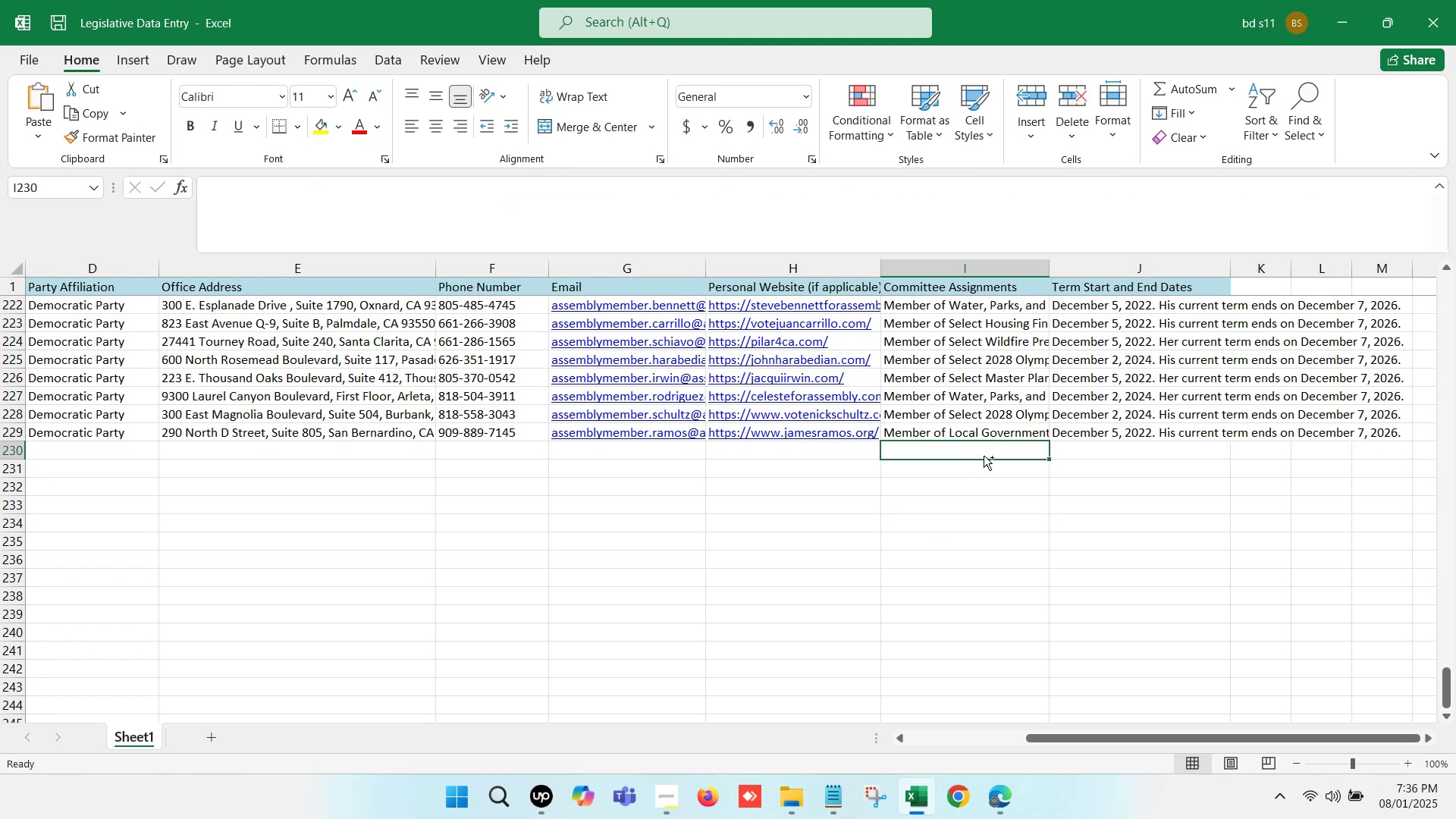 
key(Control+S)
 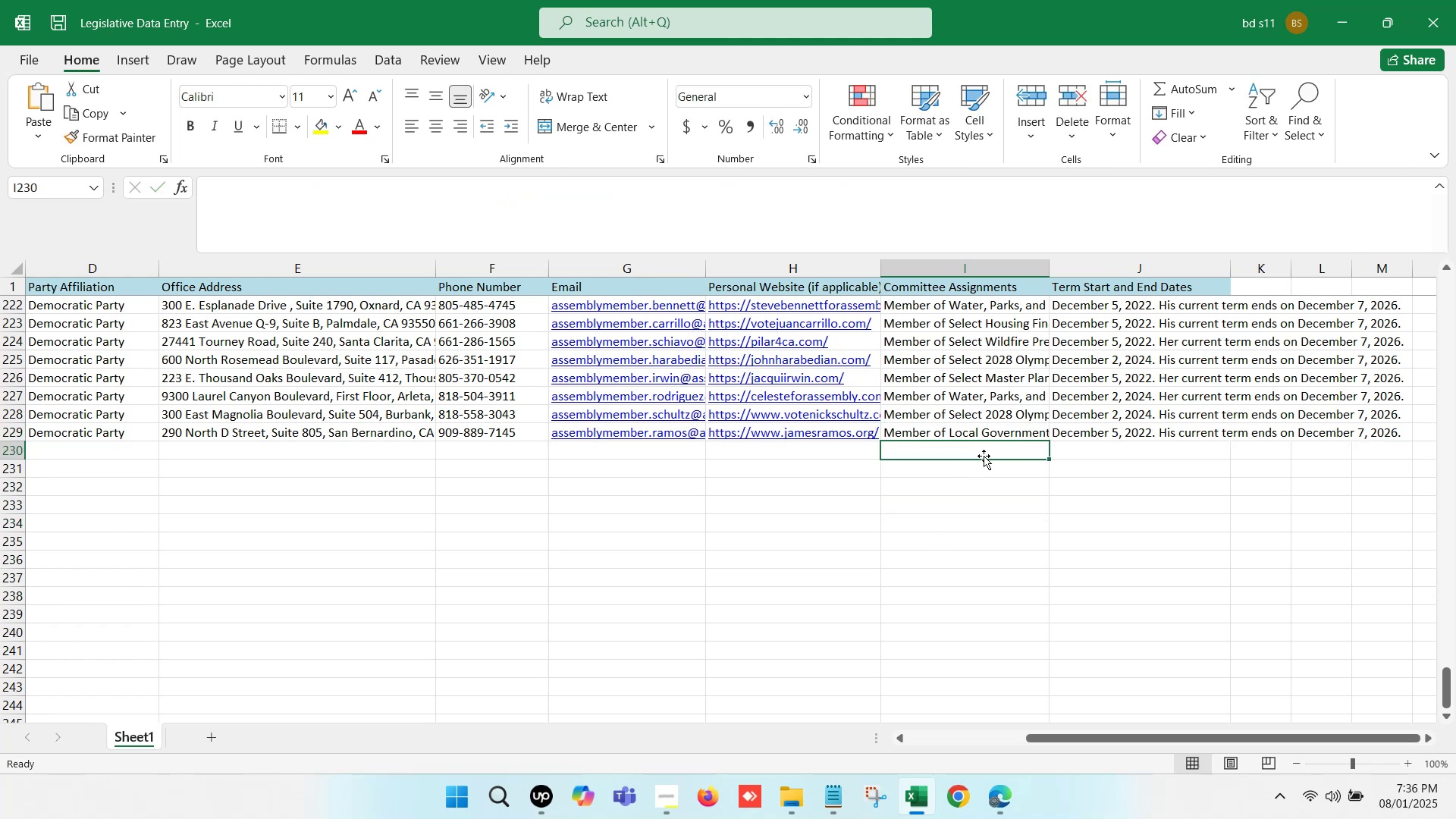 
hold_key(key=ArrowLeft, duration=1.29)
 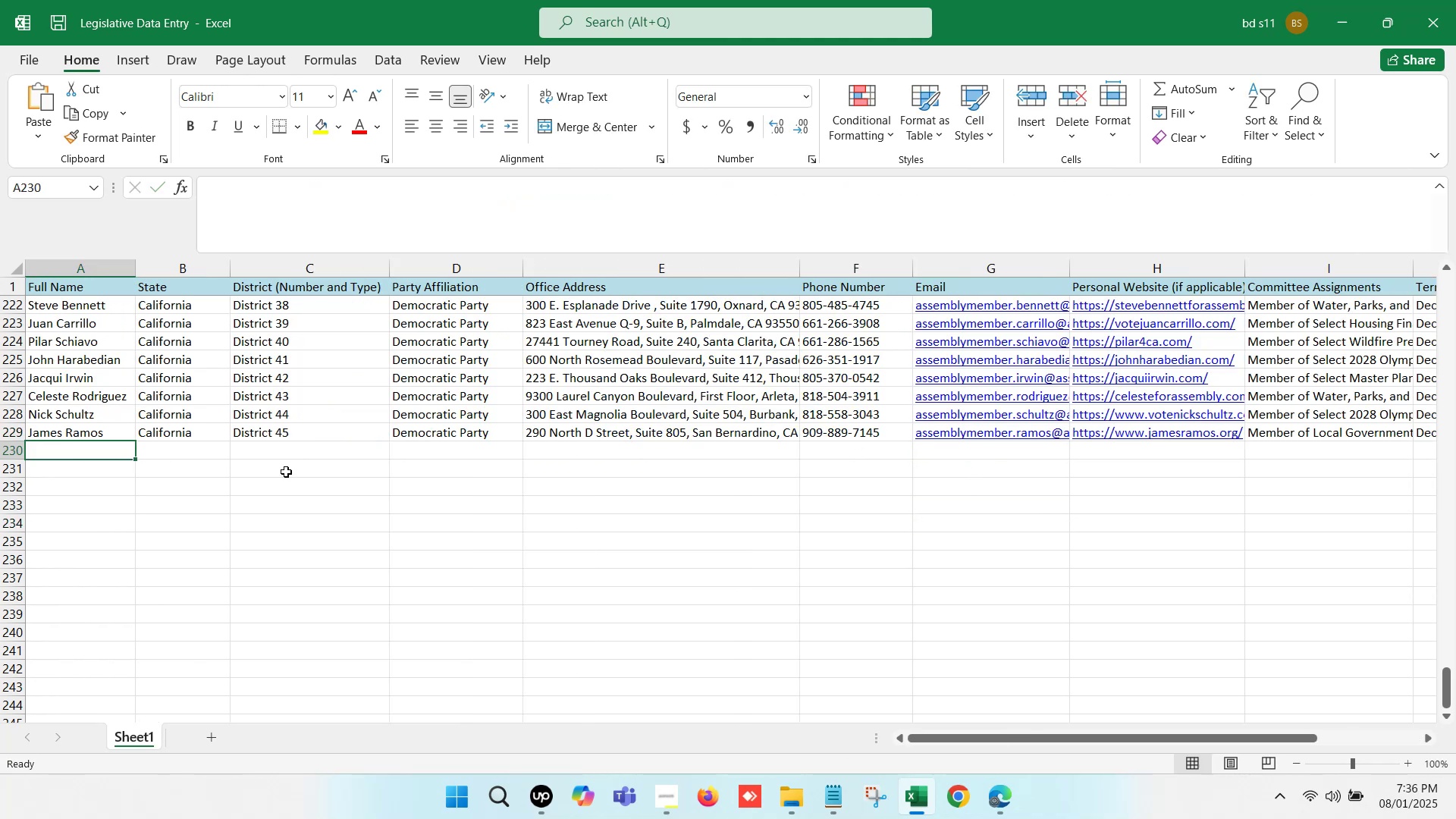 
left_click([178, 444])
 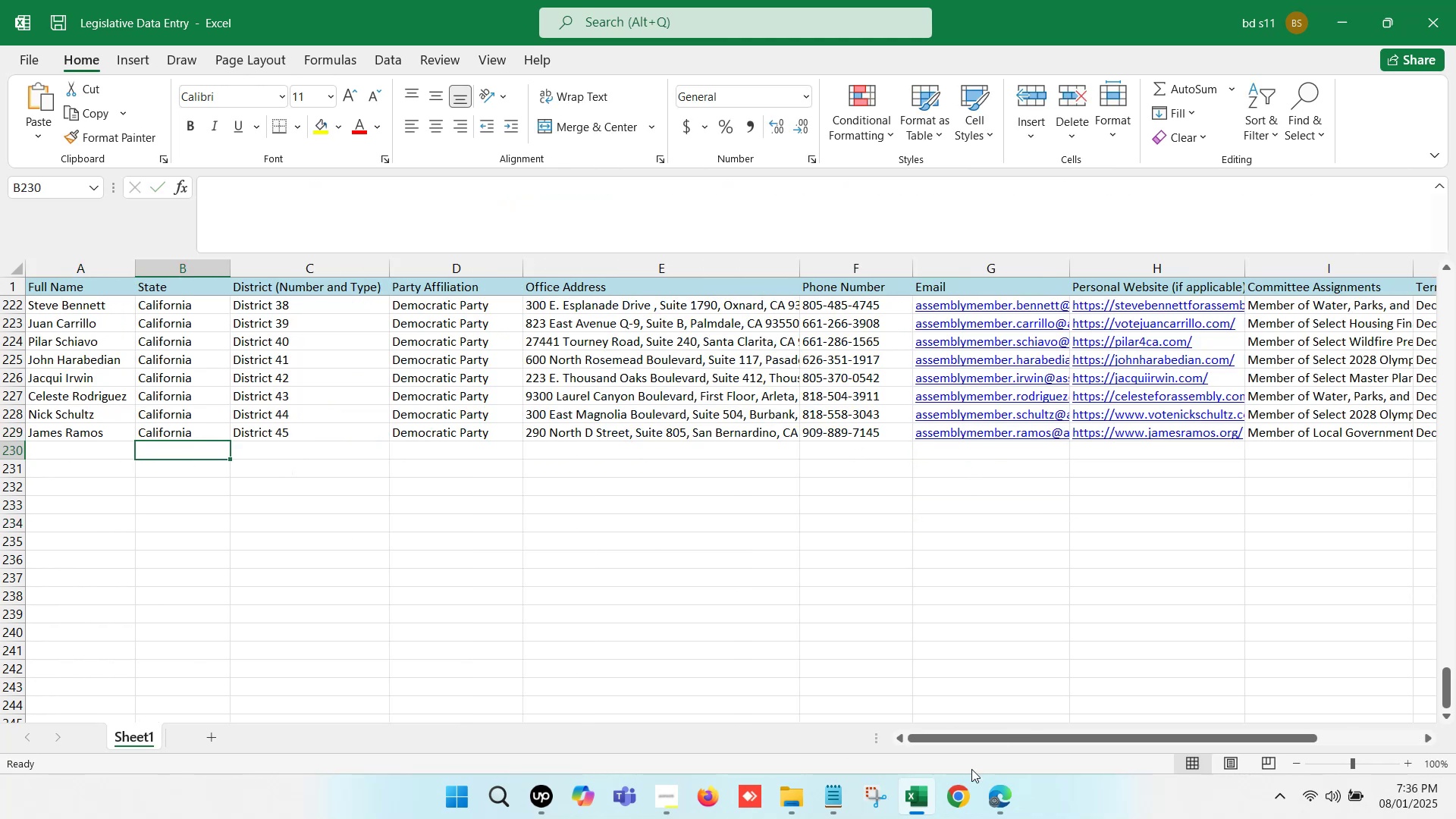 
left_click([998, 805])
 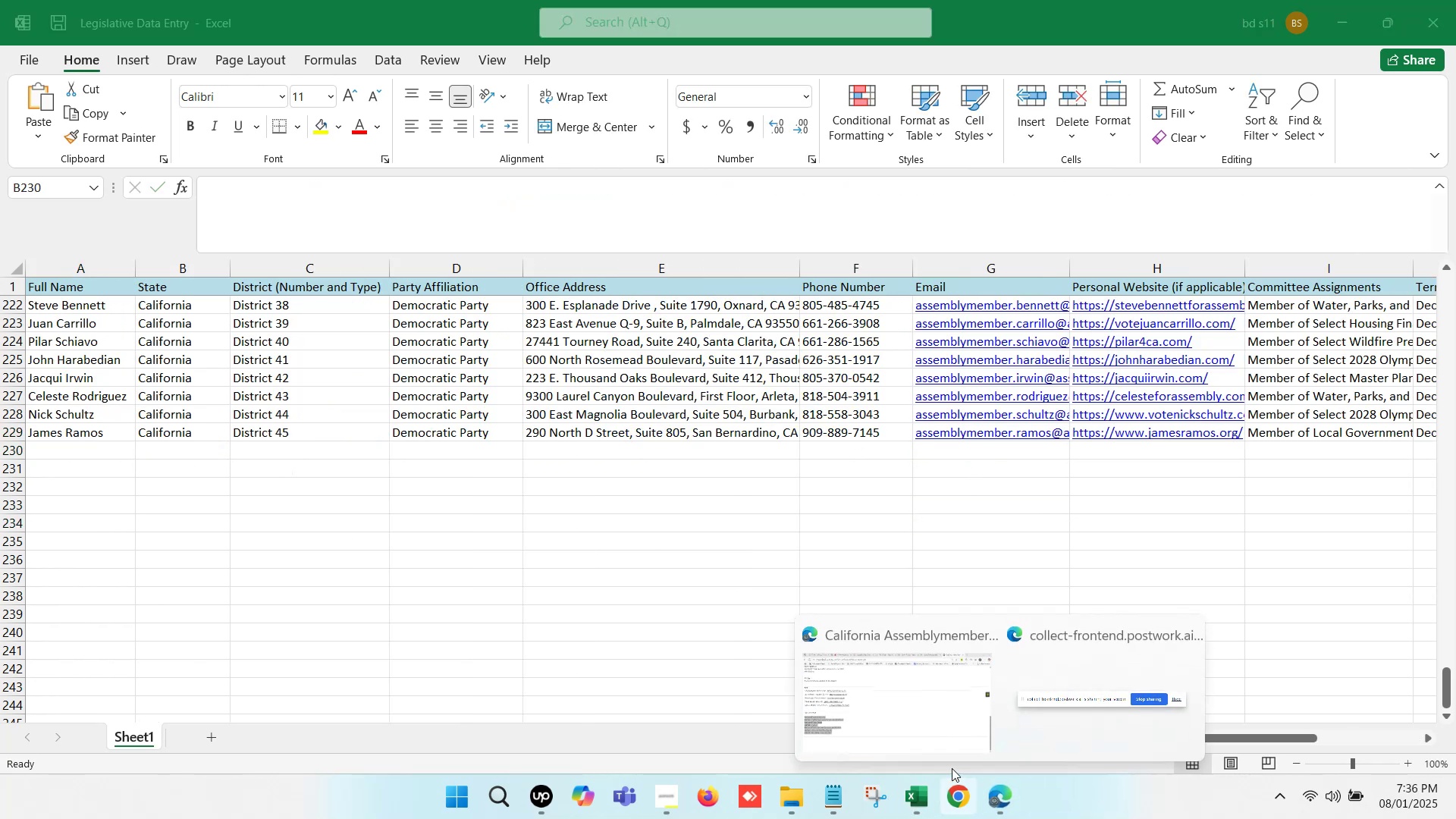 
left_click([889, 714])
 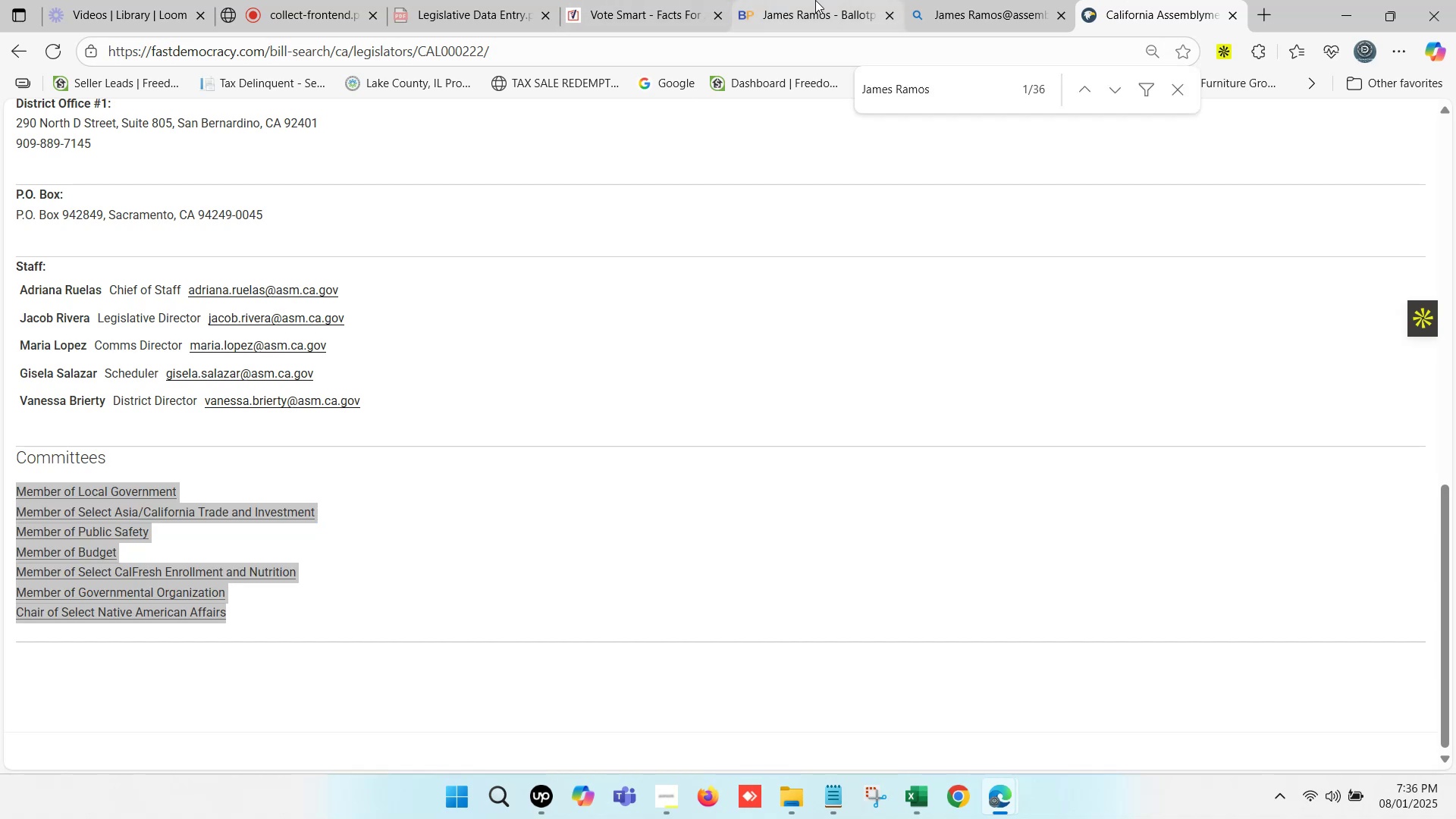 
double_click([974, 0])
 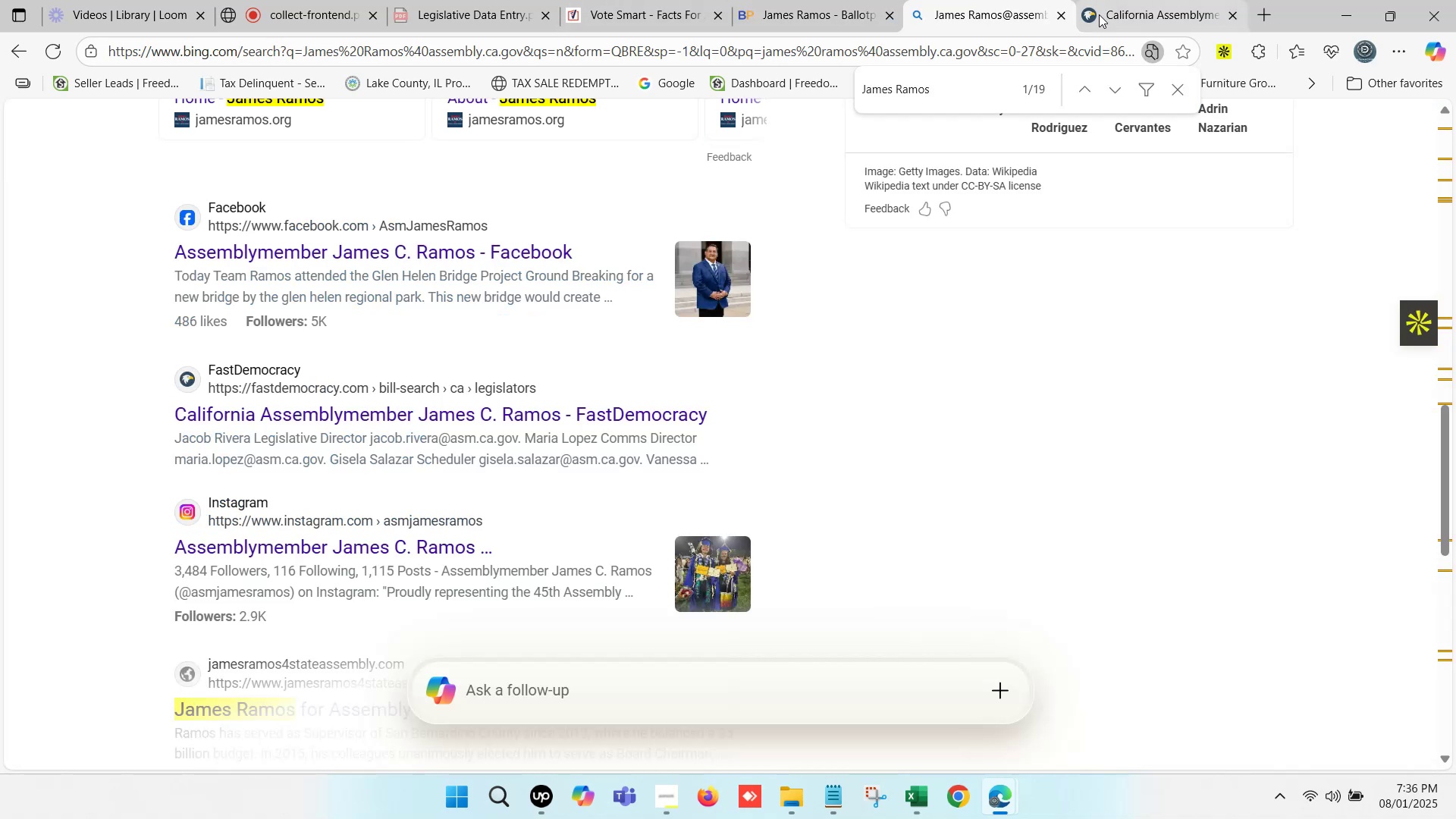 
left_click([1180, 14])
 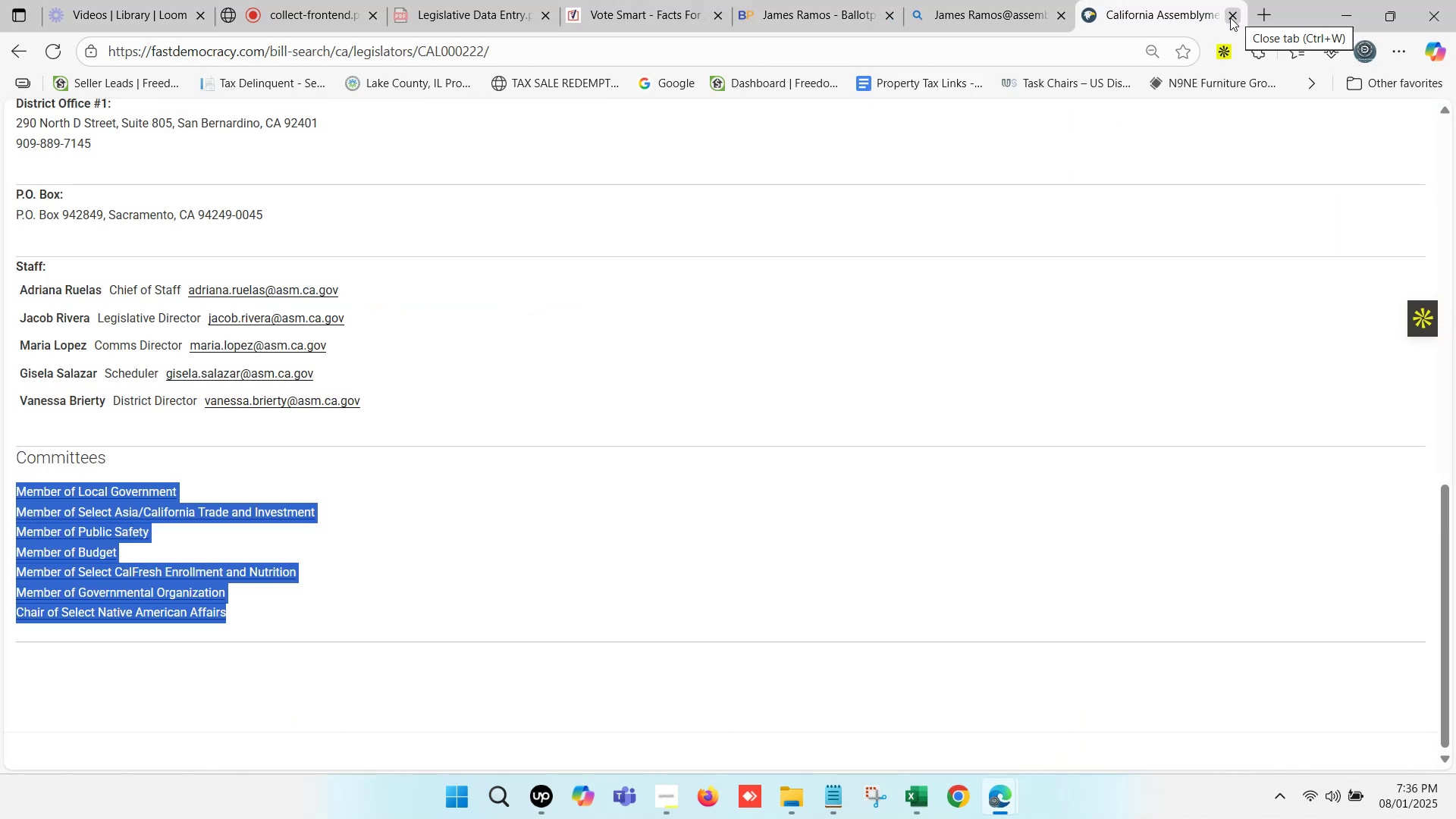 
left_click([1230, 17])
 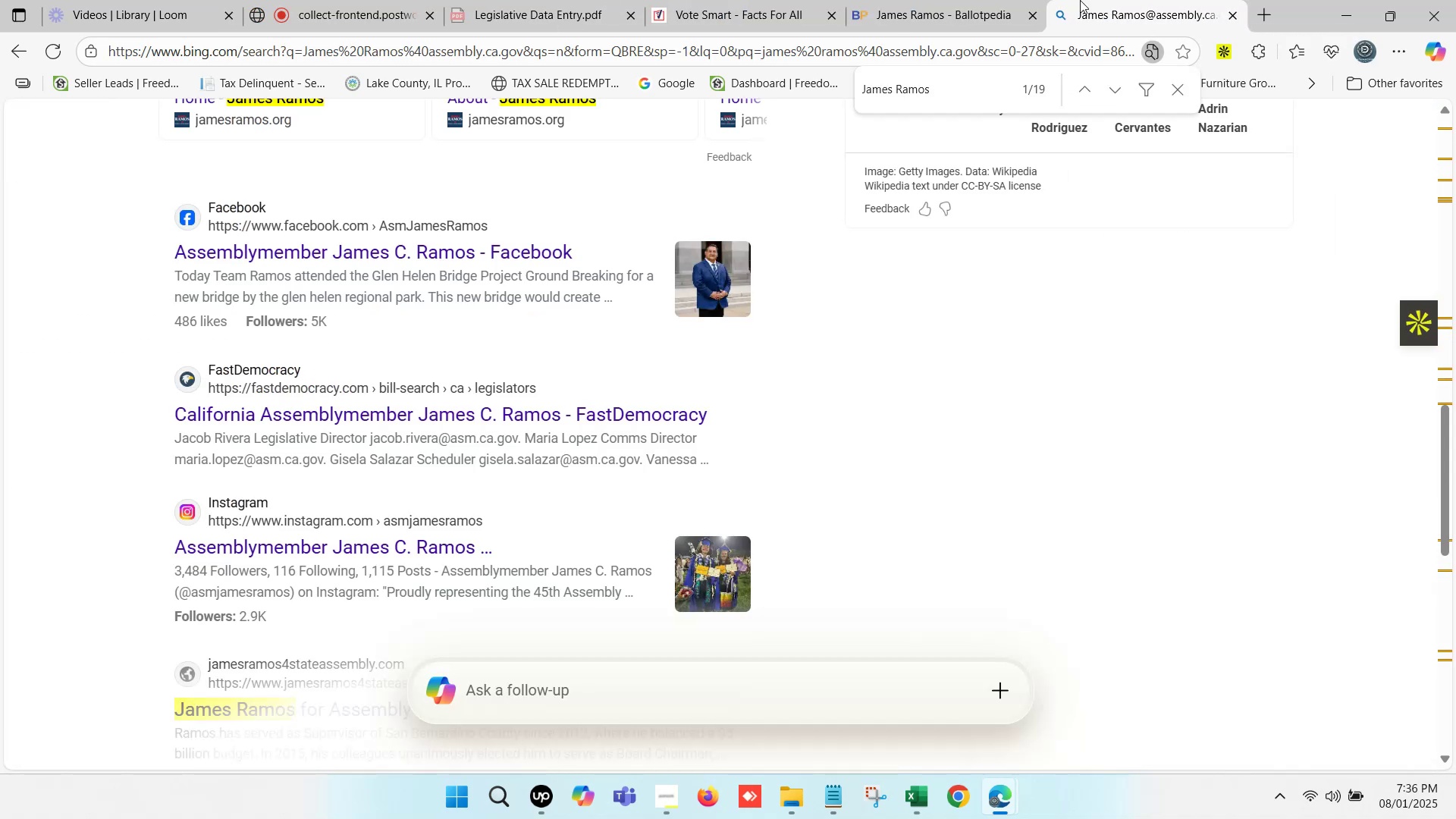 
left_click([980, 0])
 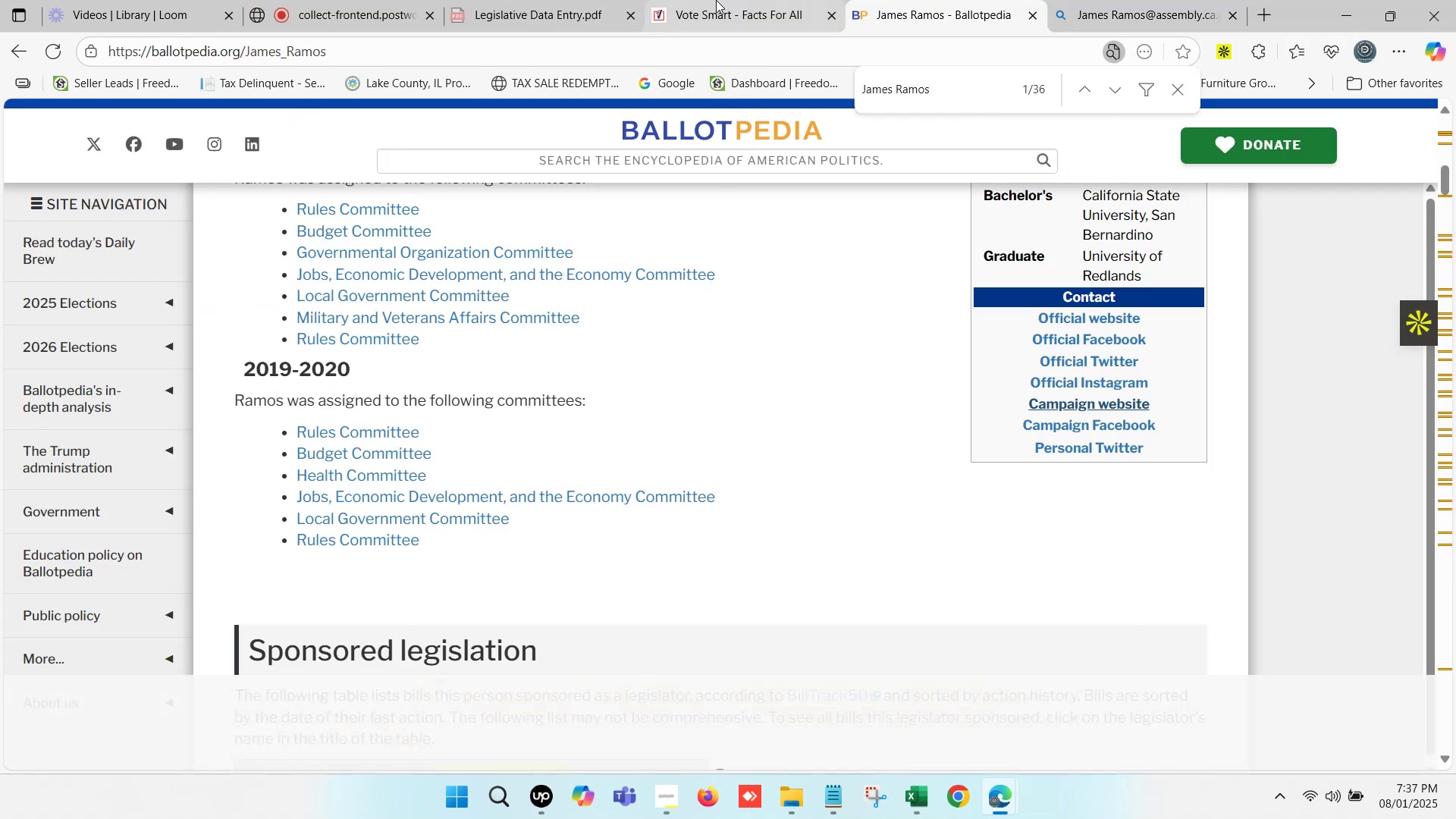 
left_click([717, 0])
 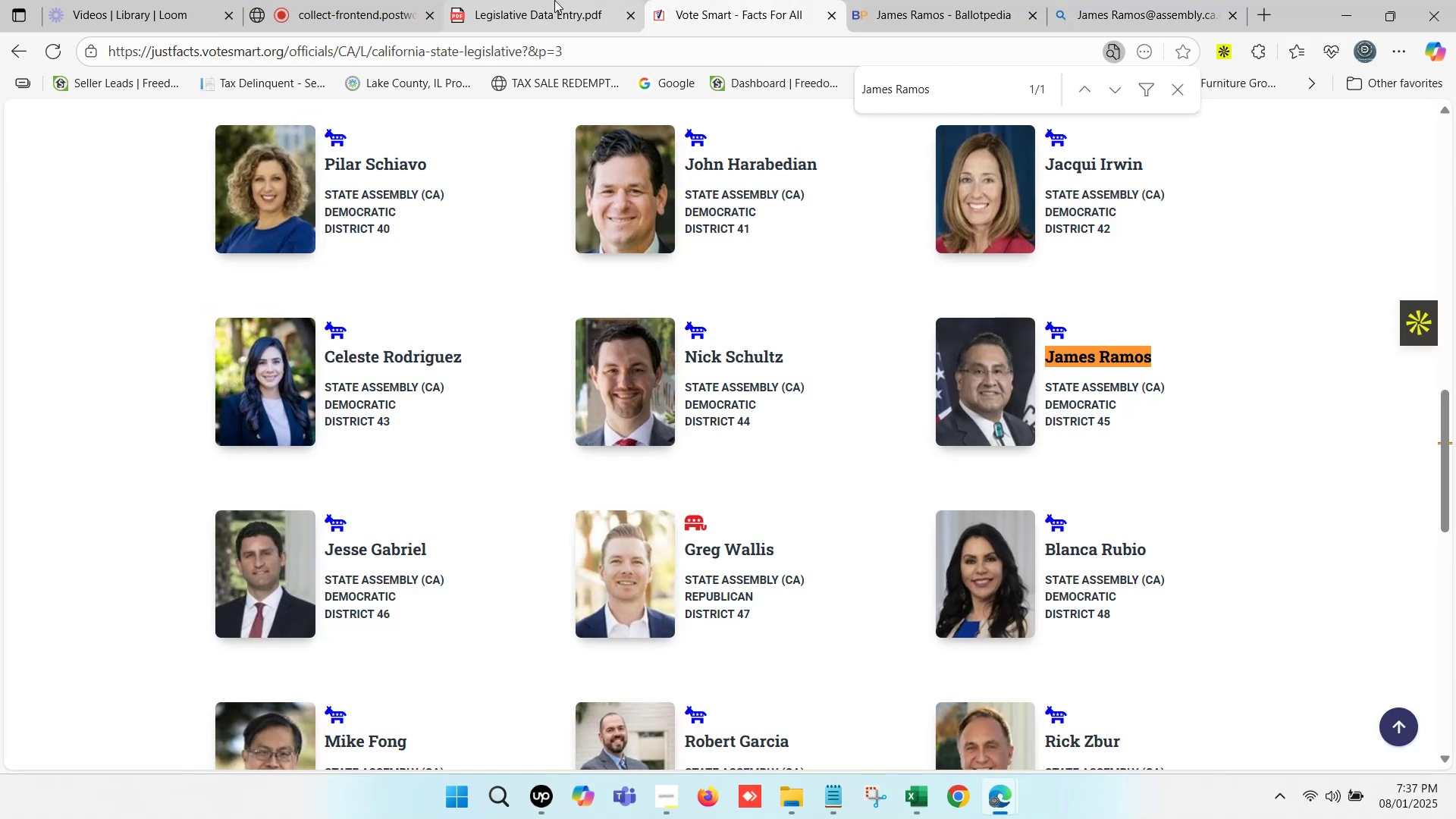 
double_click([554, 0])
 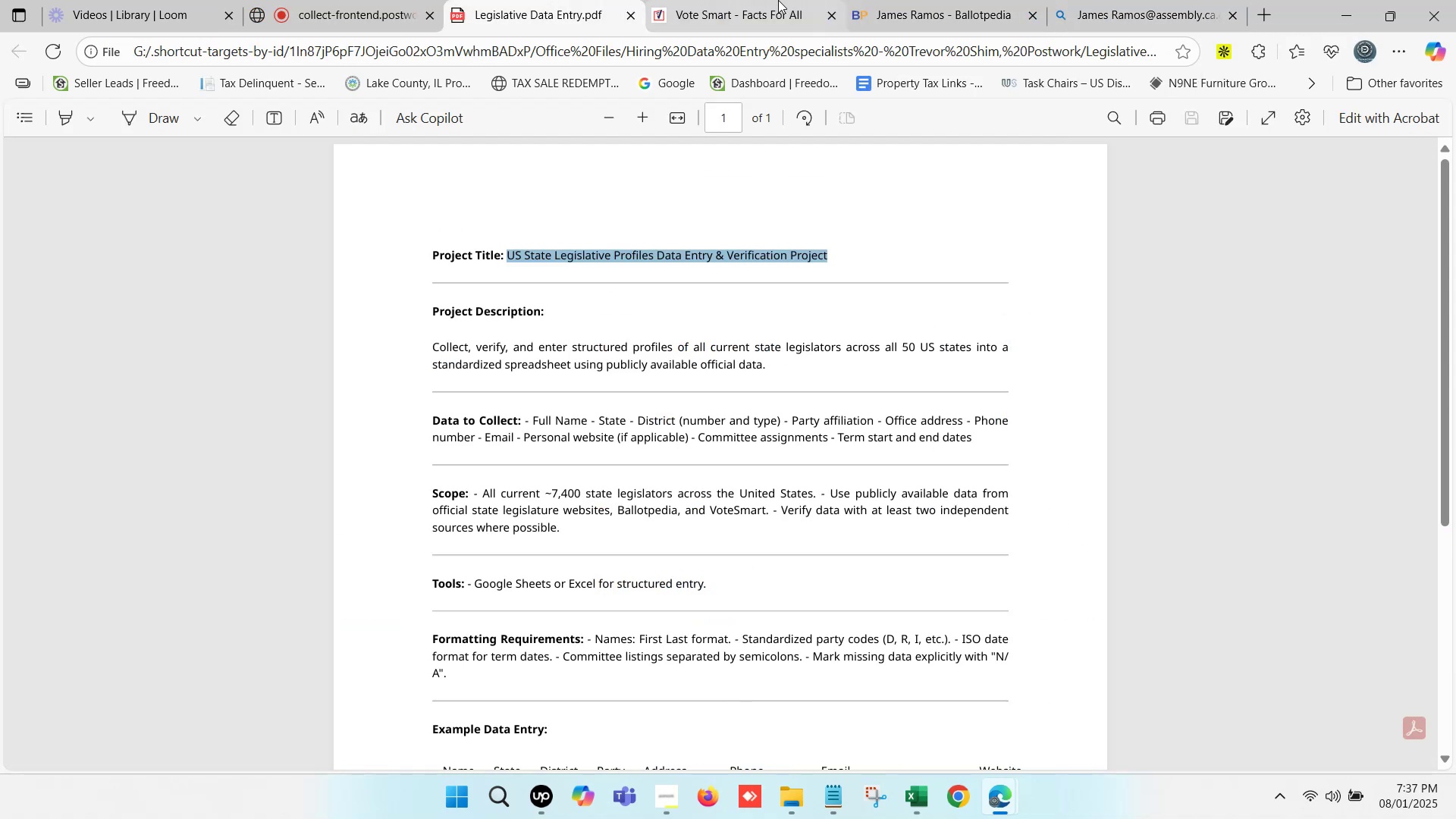 
left_click([780, 0])
 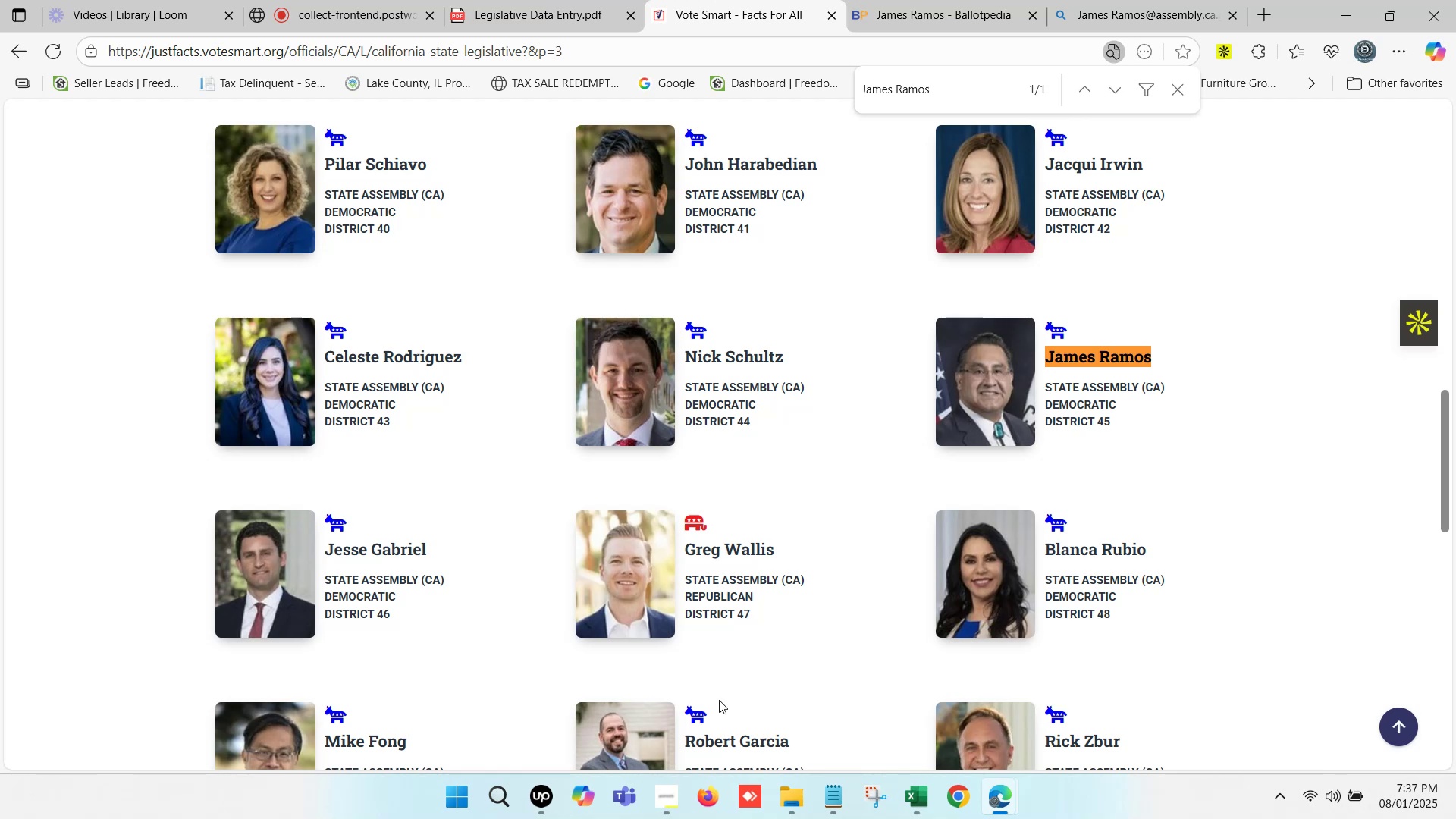 
left_click([354, 0])
 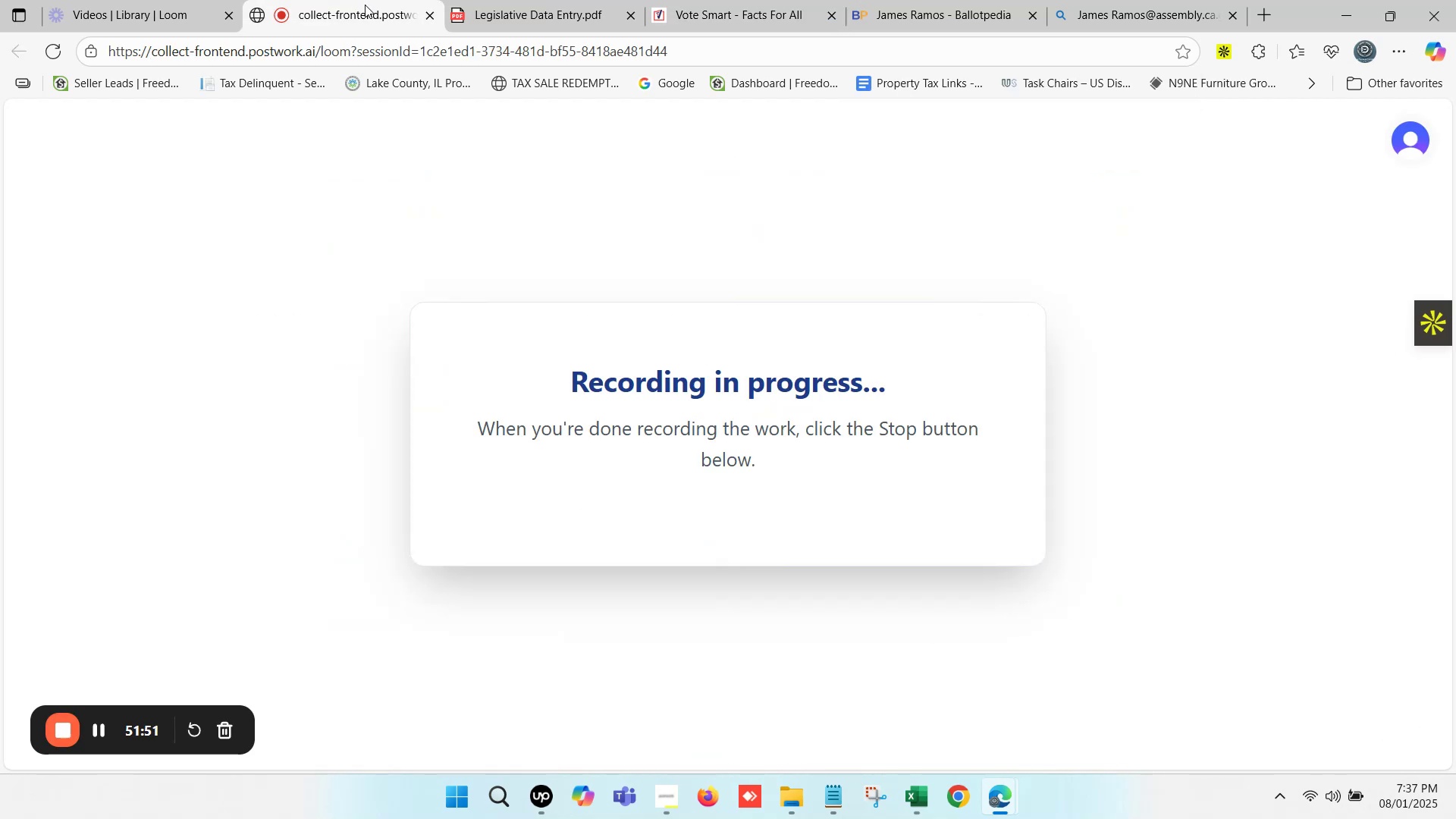 
left_click([546, 1])
 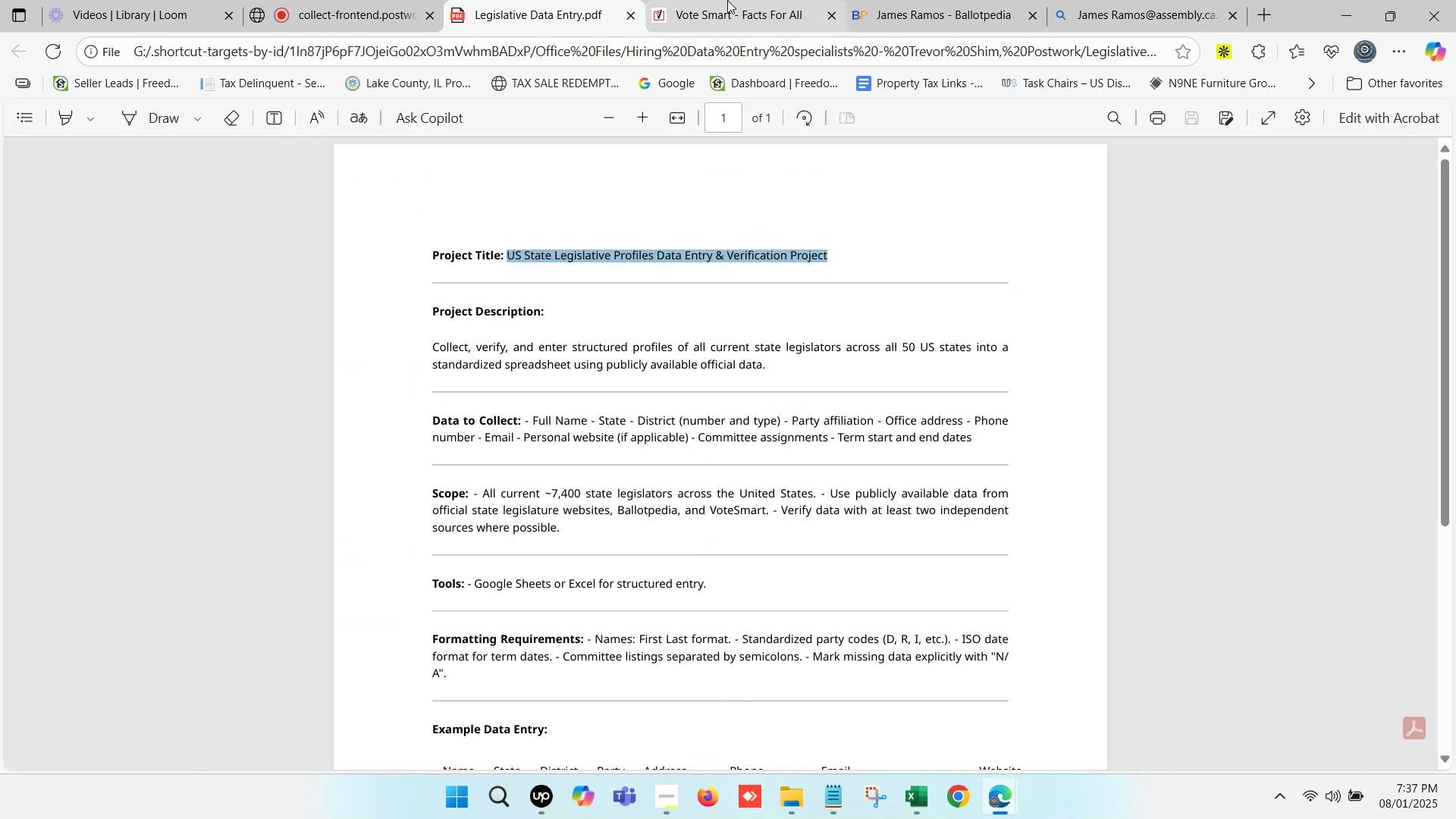 
left_click([730, 0])
 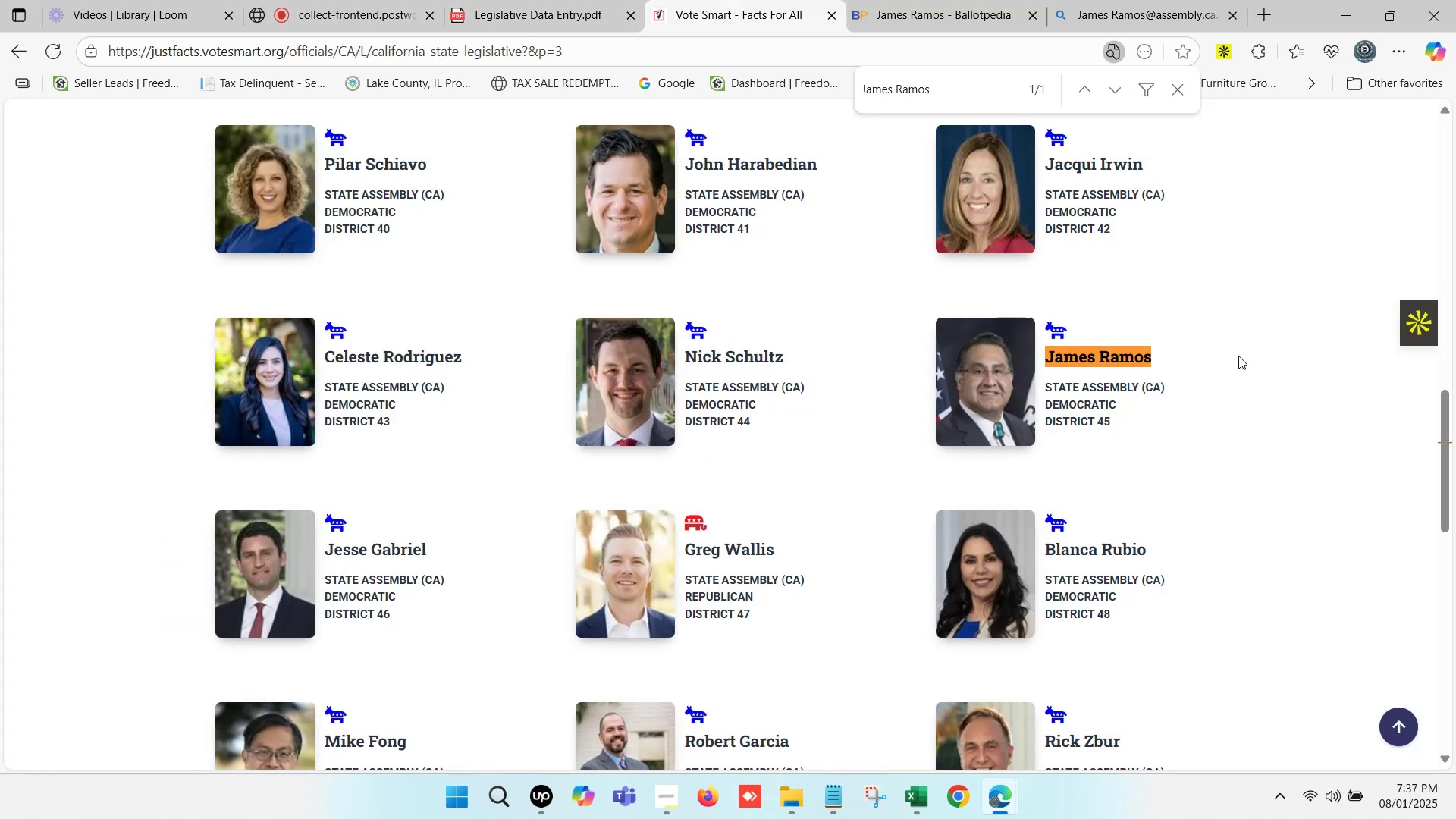 
scroll: coordinate [1055, 377], scroll_direction: down, amount: 1.0
 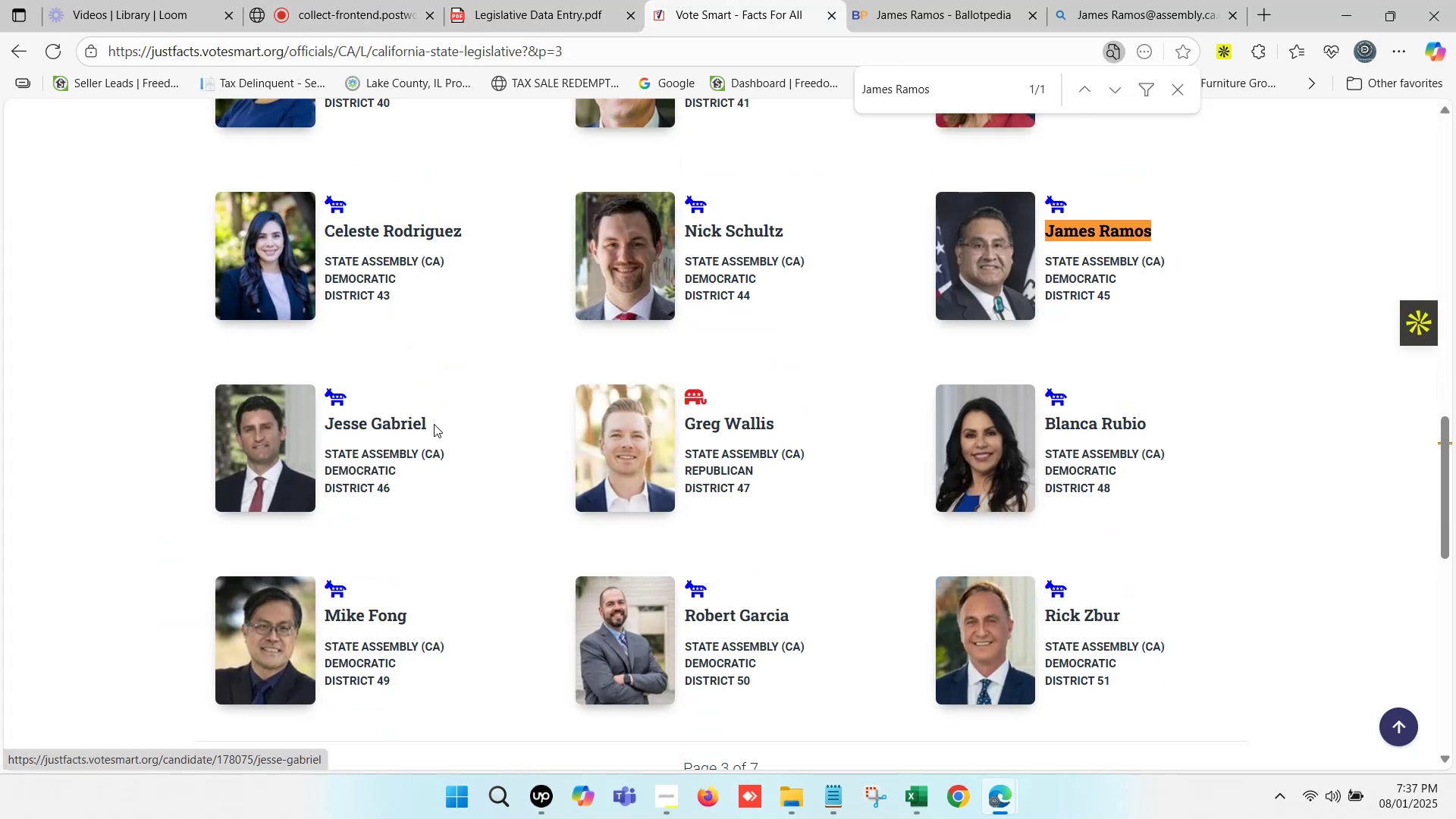 
left_click_drag(start_coordinate=[434, 424], to_coordinate=[328, 427])
 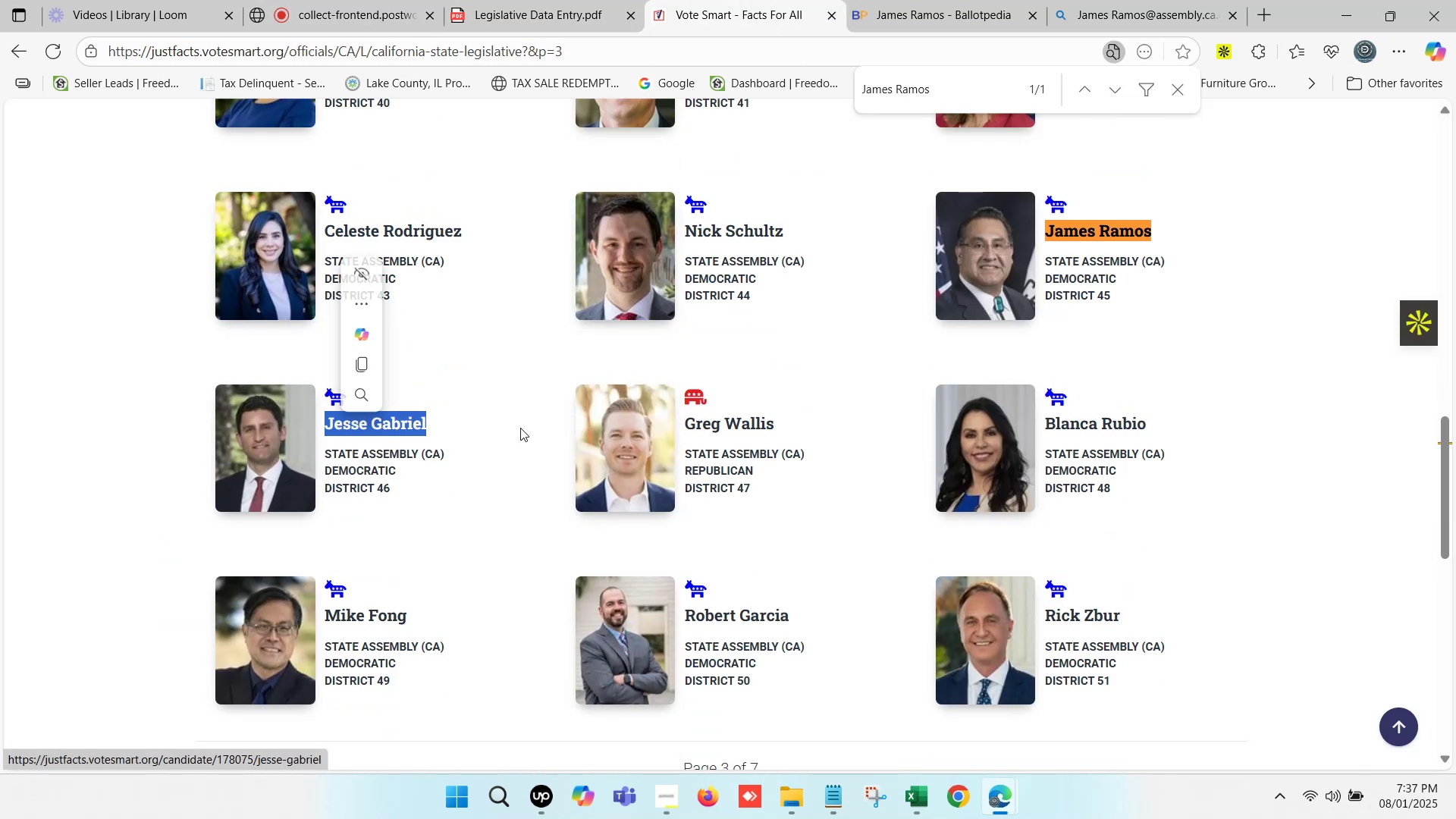 
key(Control+C)
 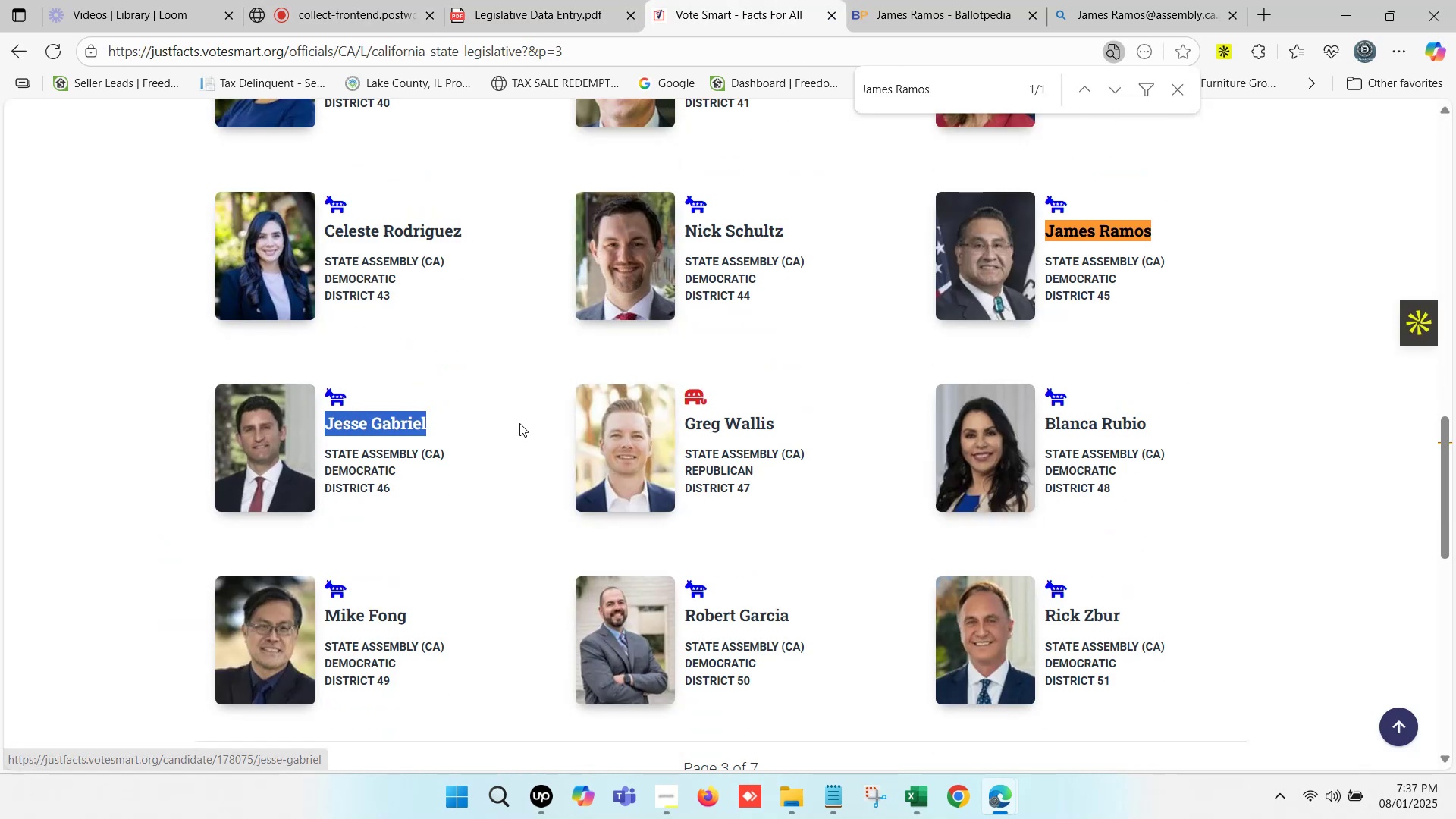 
key(Control+F)
 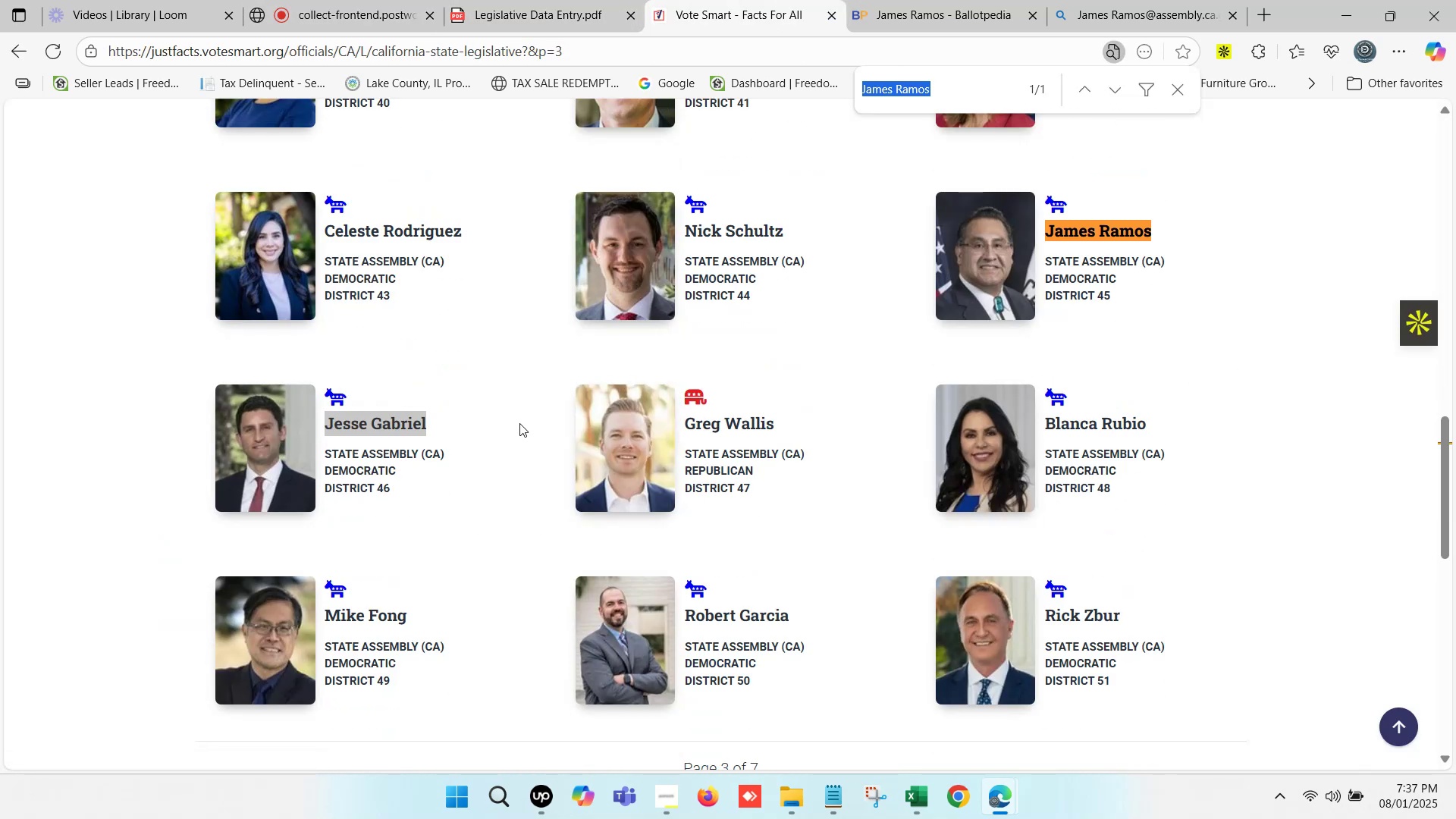 
key(Control+V)
 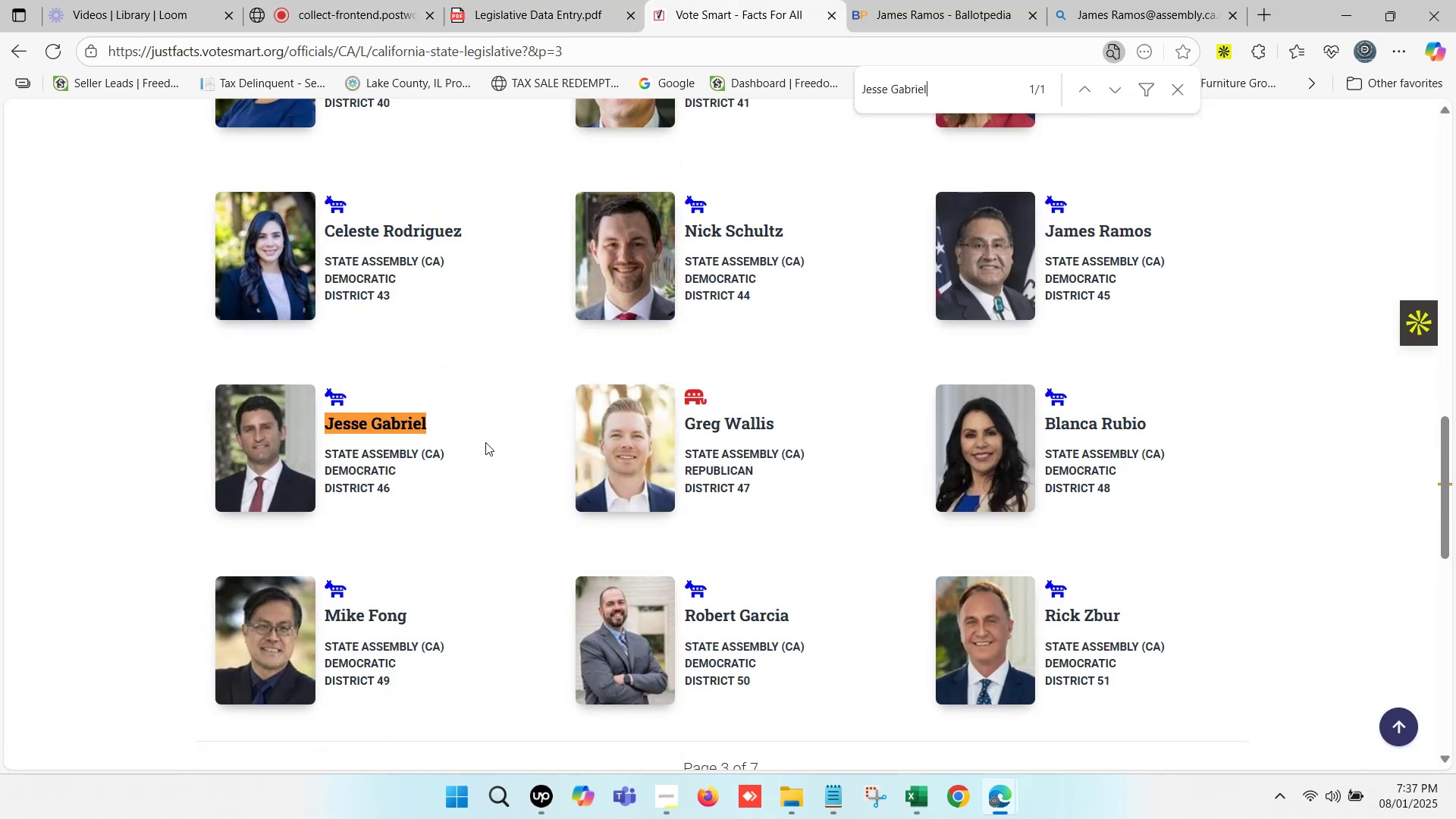 
hold_key(key=ControlLeft, duration=0.84)
left_click([403, 423])
 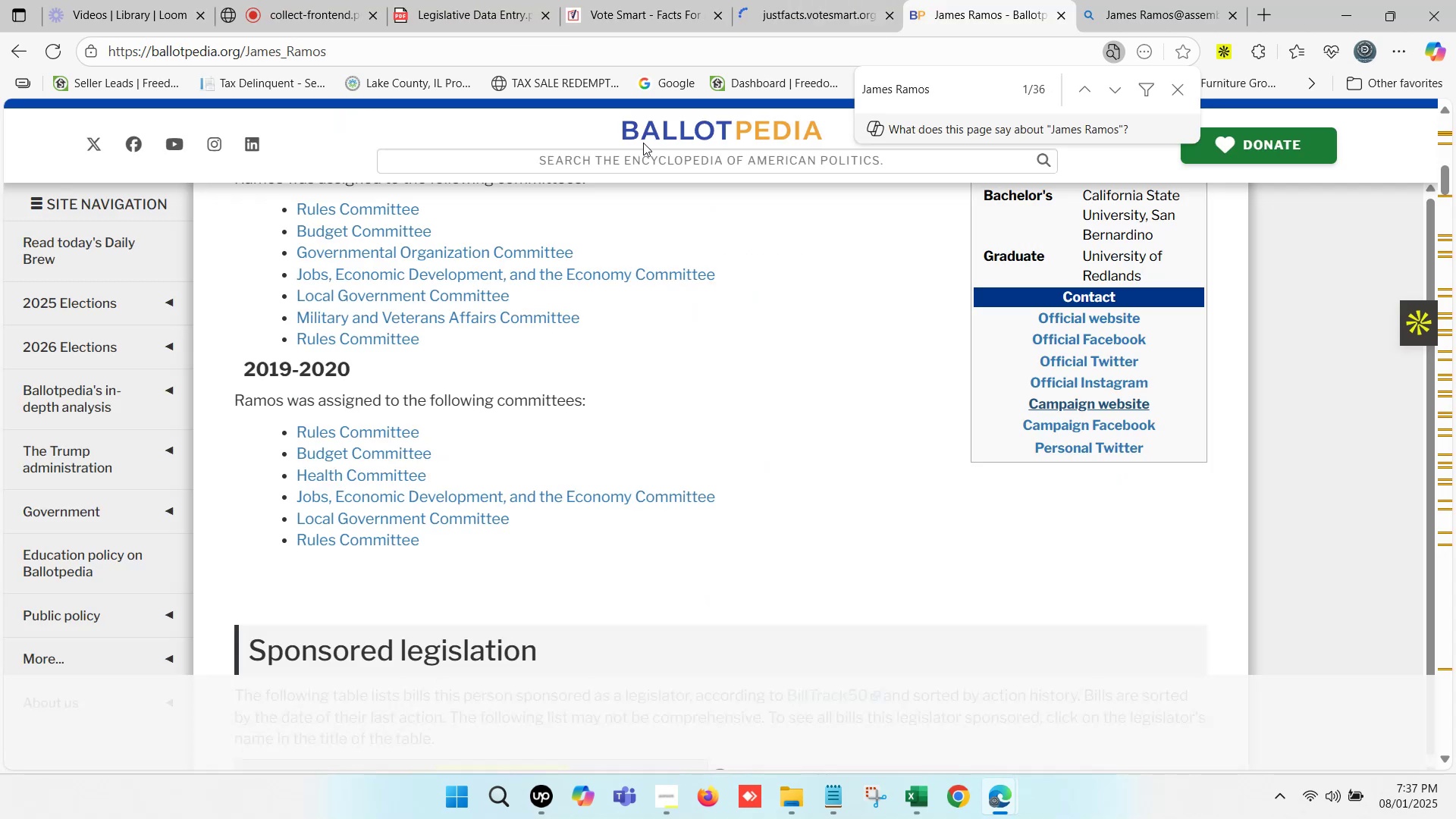 
left_click([555, 167])
 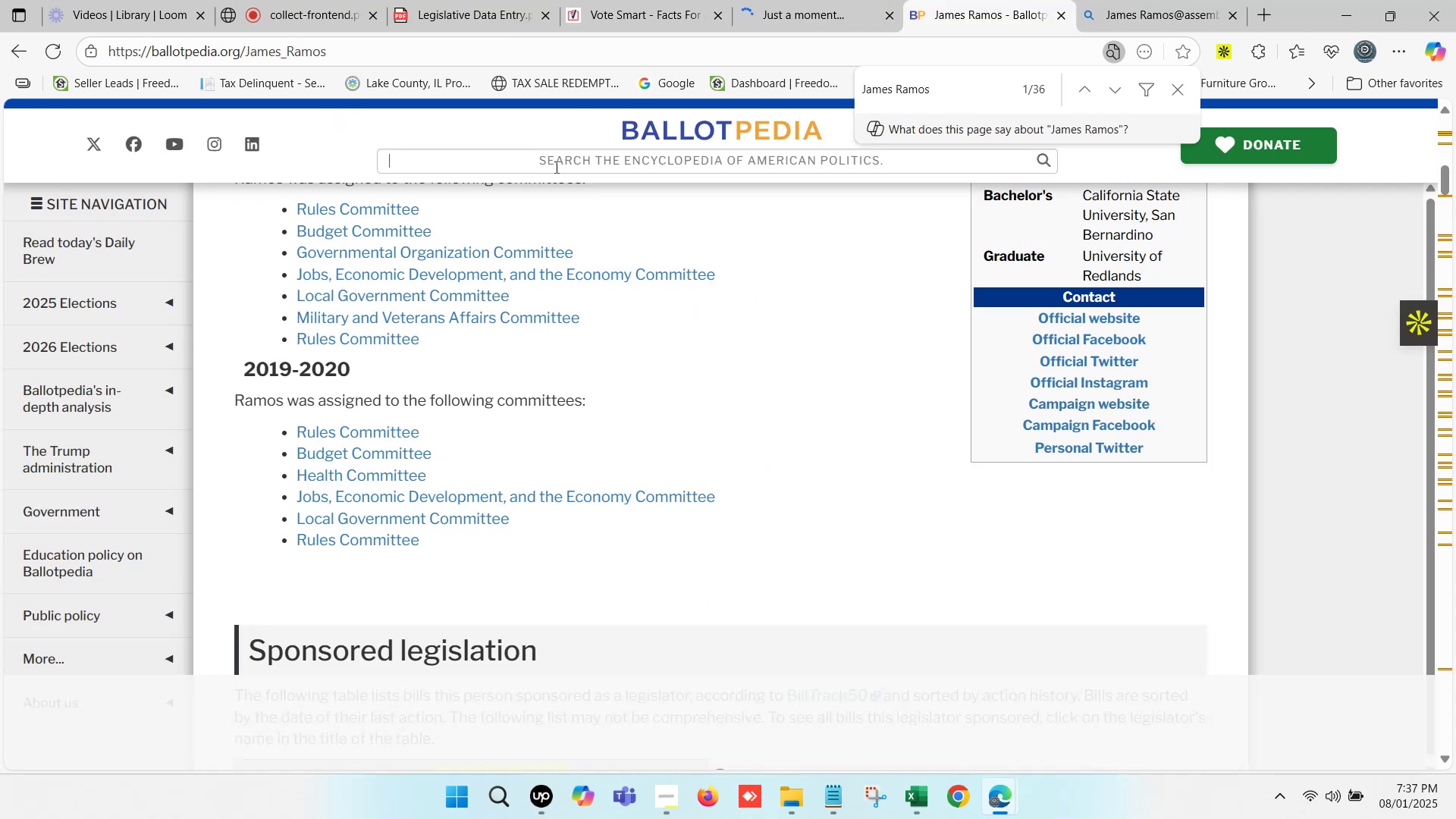 
key(Control+V)
 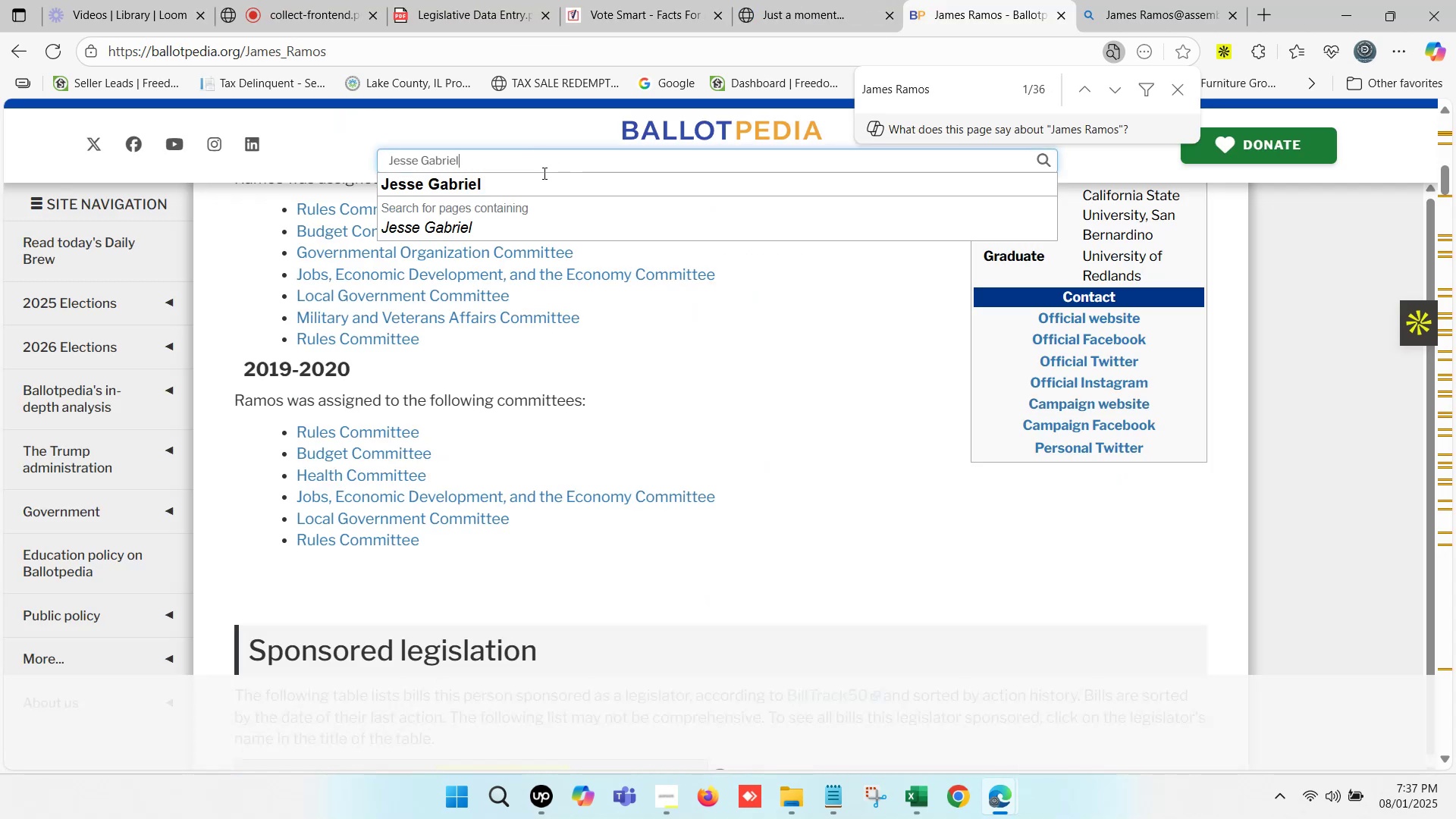 
left_click([520, 186])
 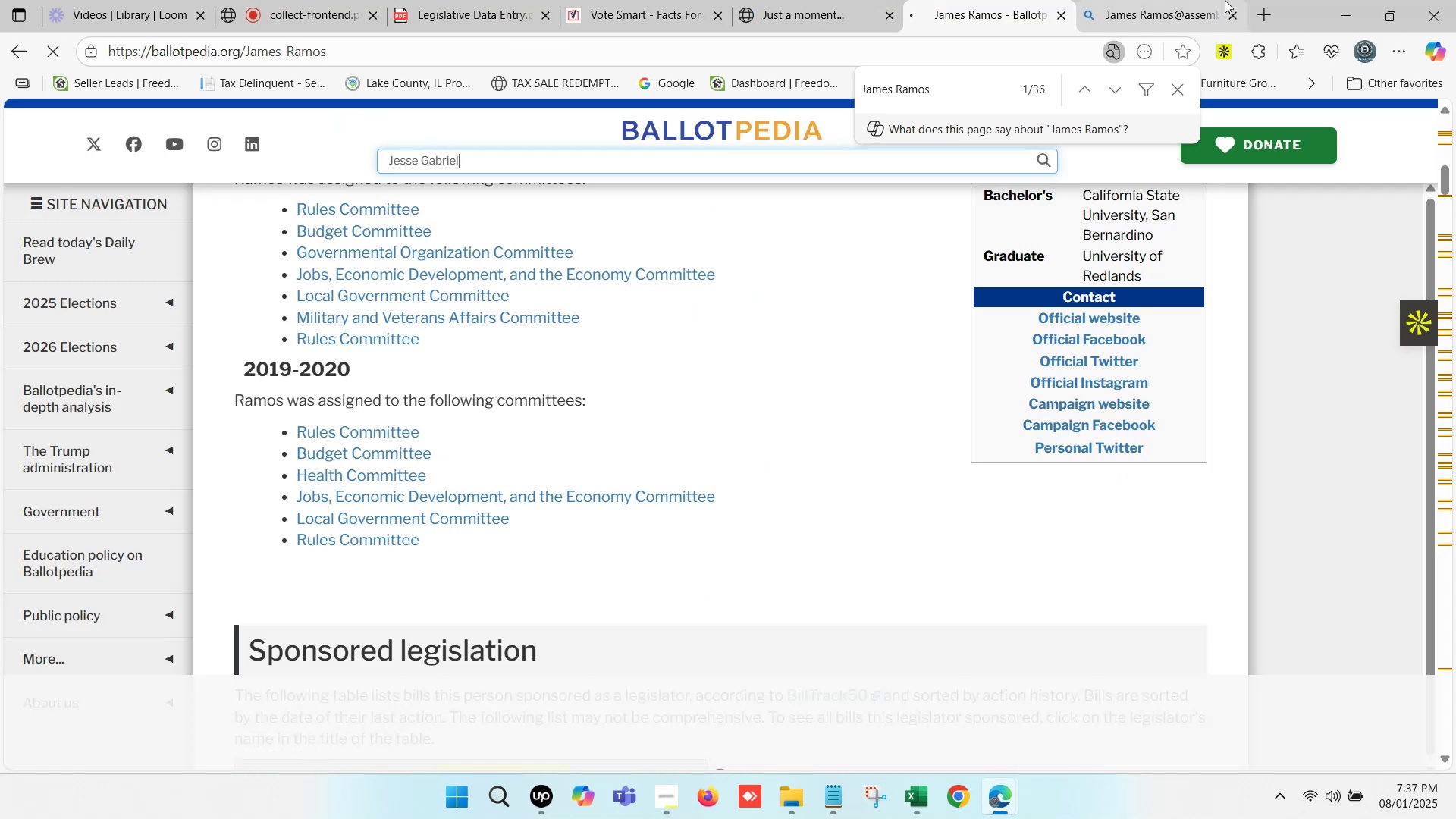 
left_click([1226, 0])
 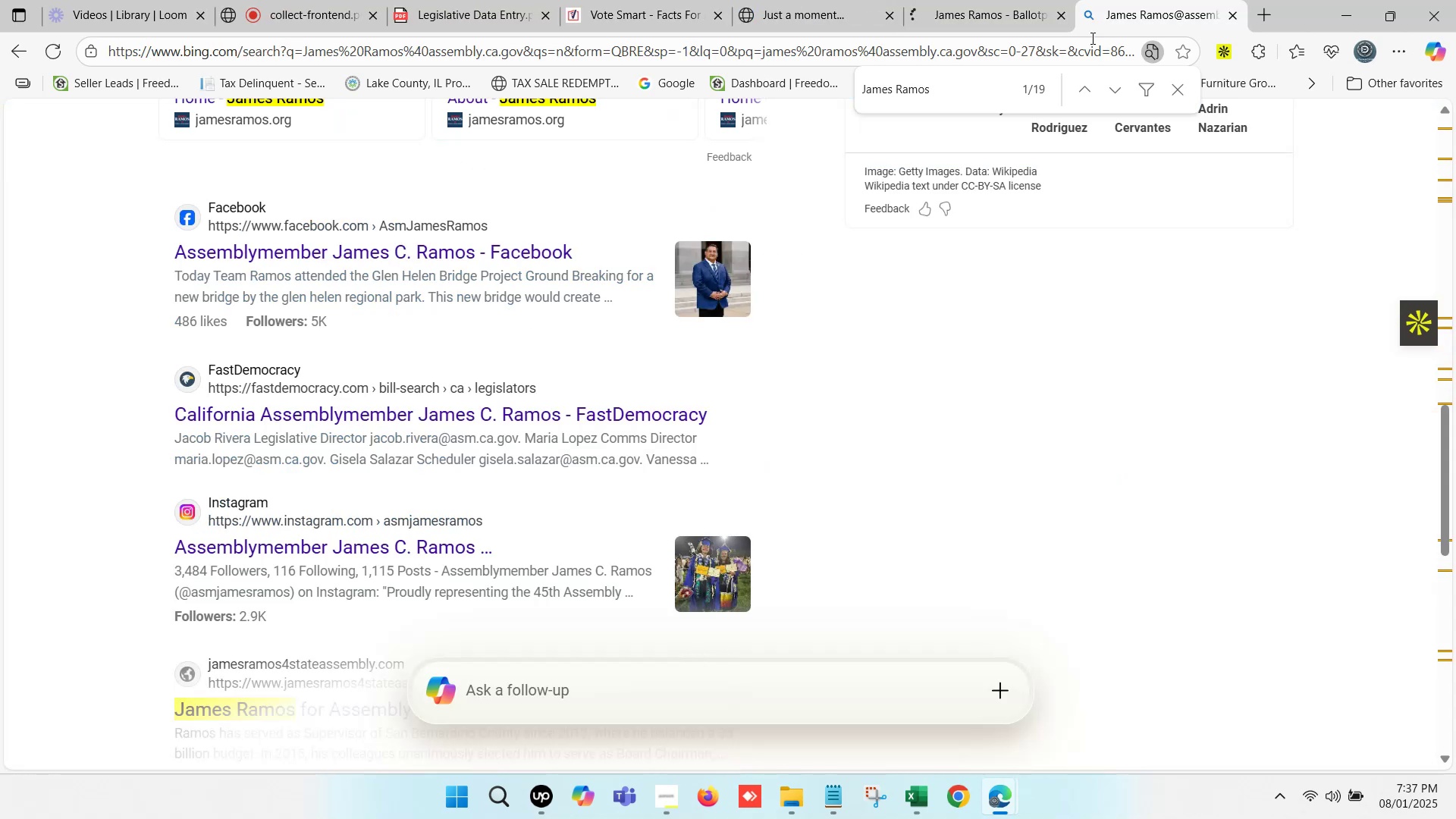 
scroll: coordinate [391, 216], scroll_direction: up, amount: 17.0
 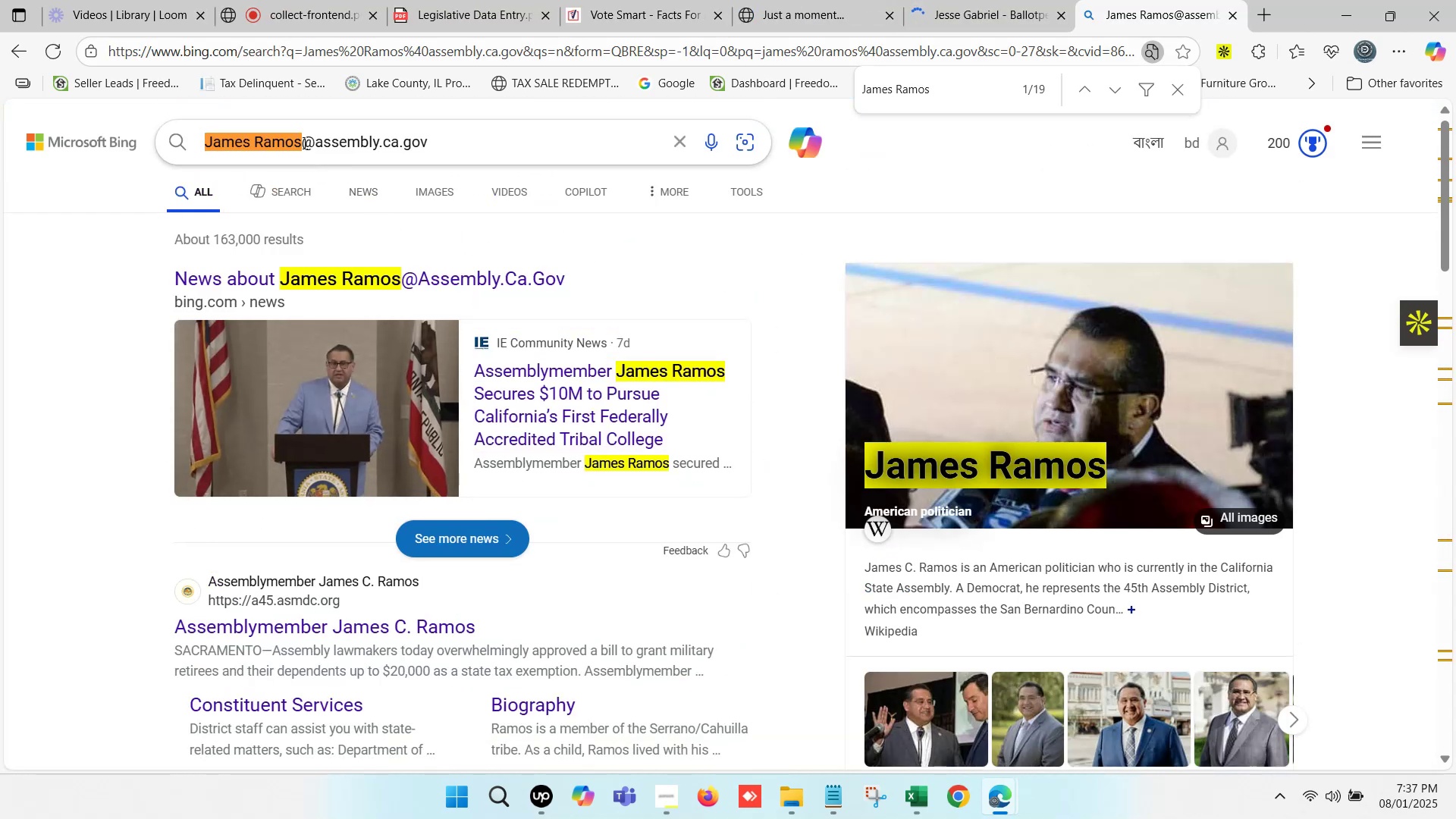 
left_click([303, 143])
 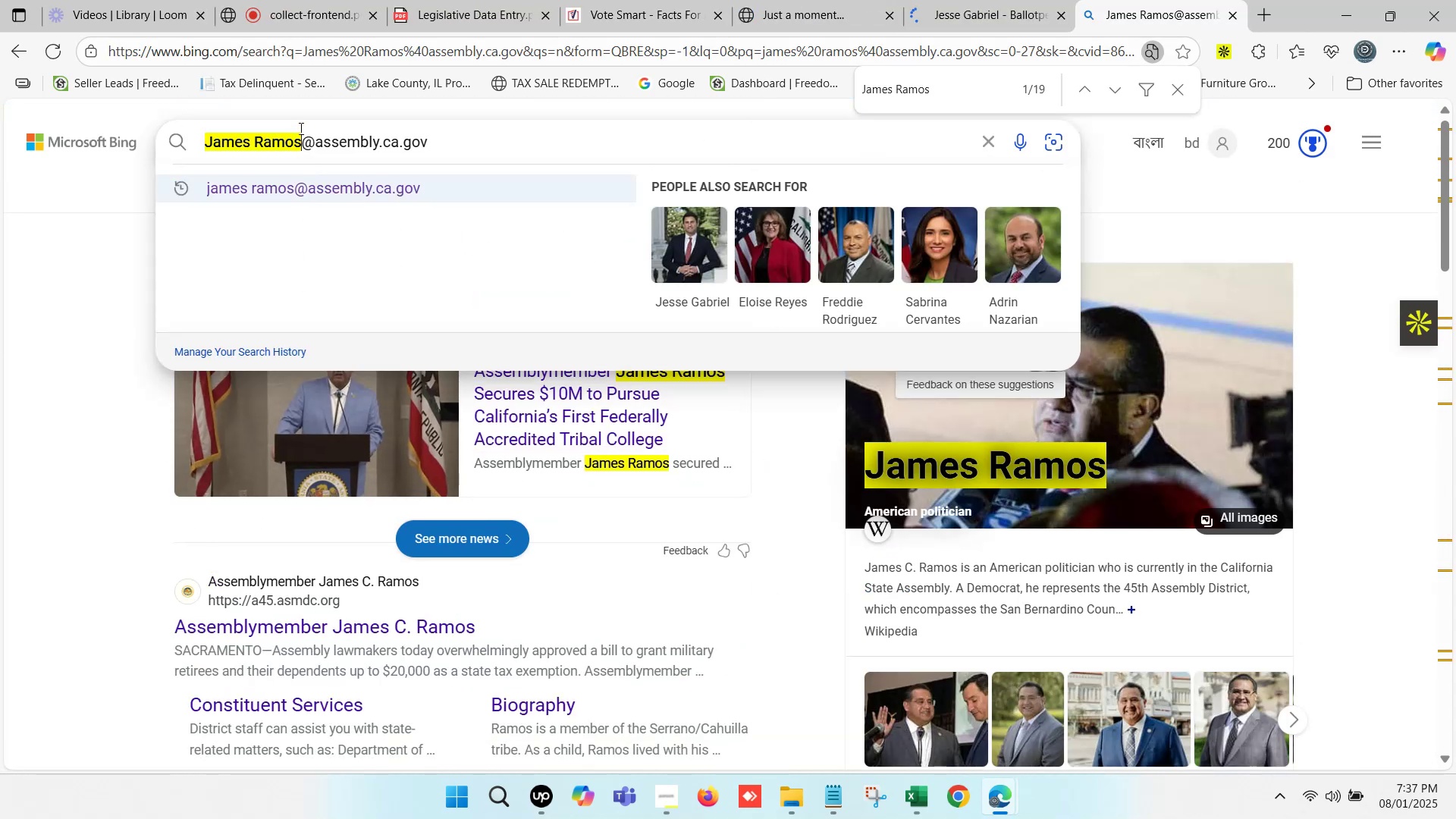 
left_click_drag(start_coordinate=[303, 143], to_coordinate=[204, 143])
 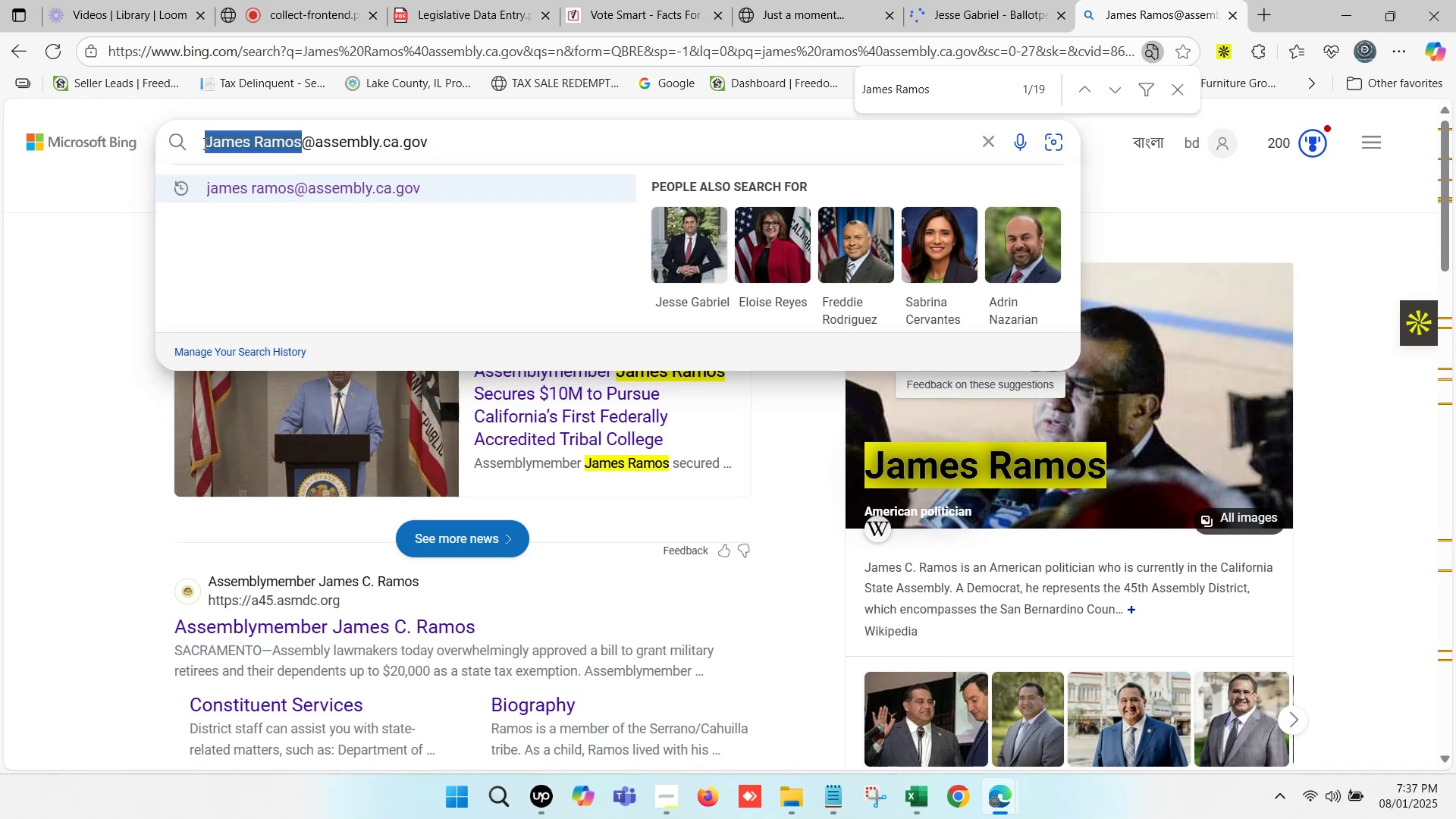 
key(Control+V)
 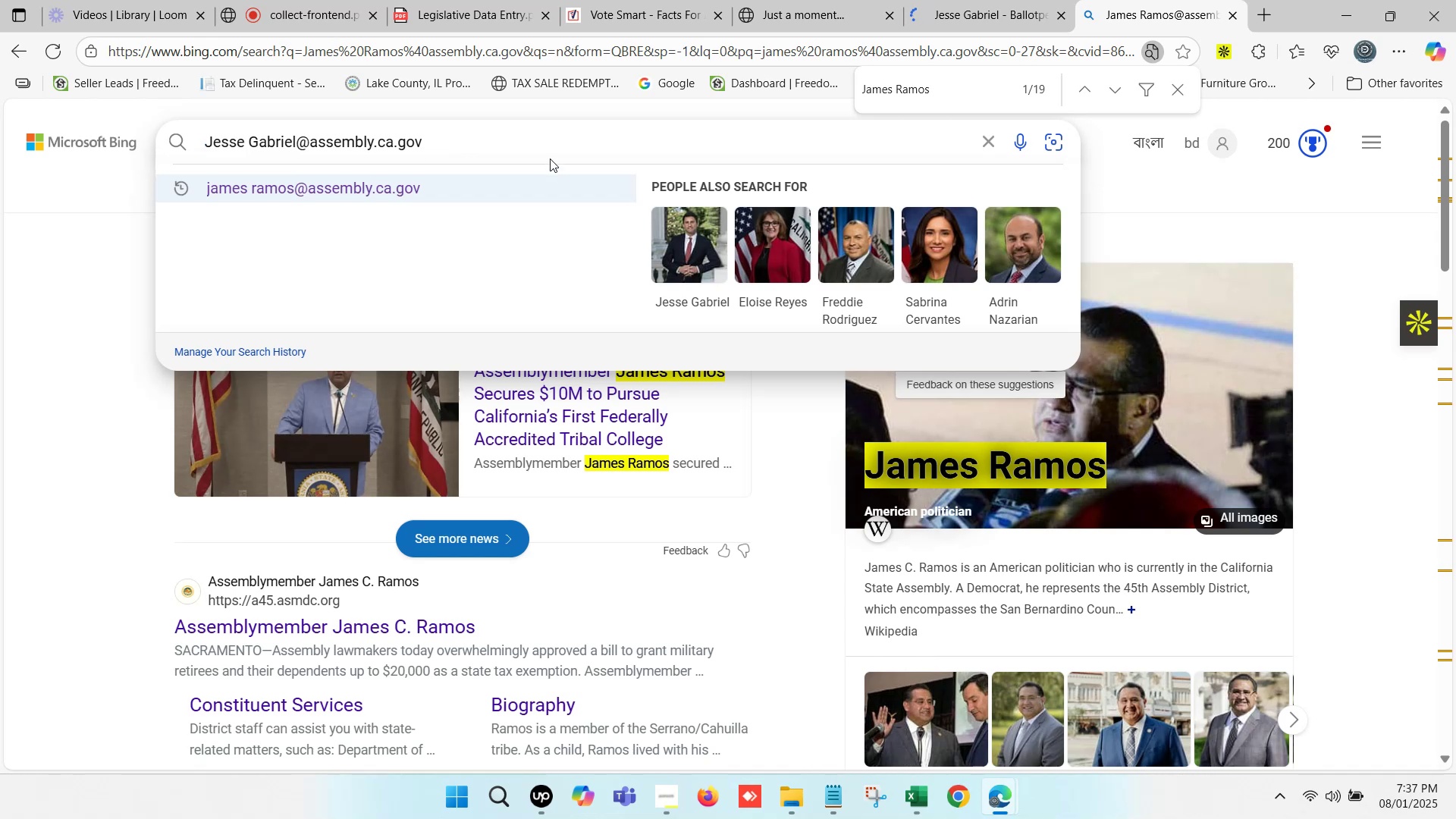 
left_click([927, 811])
 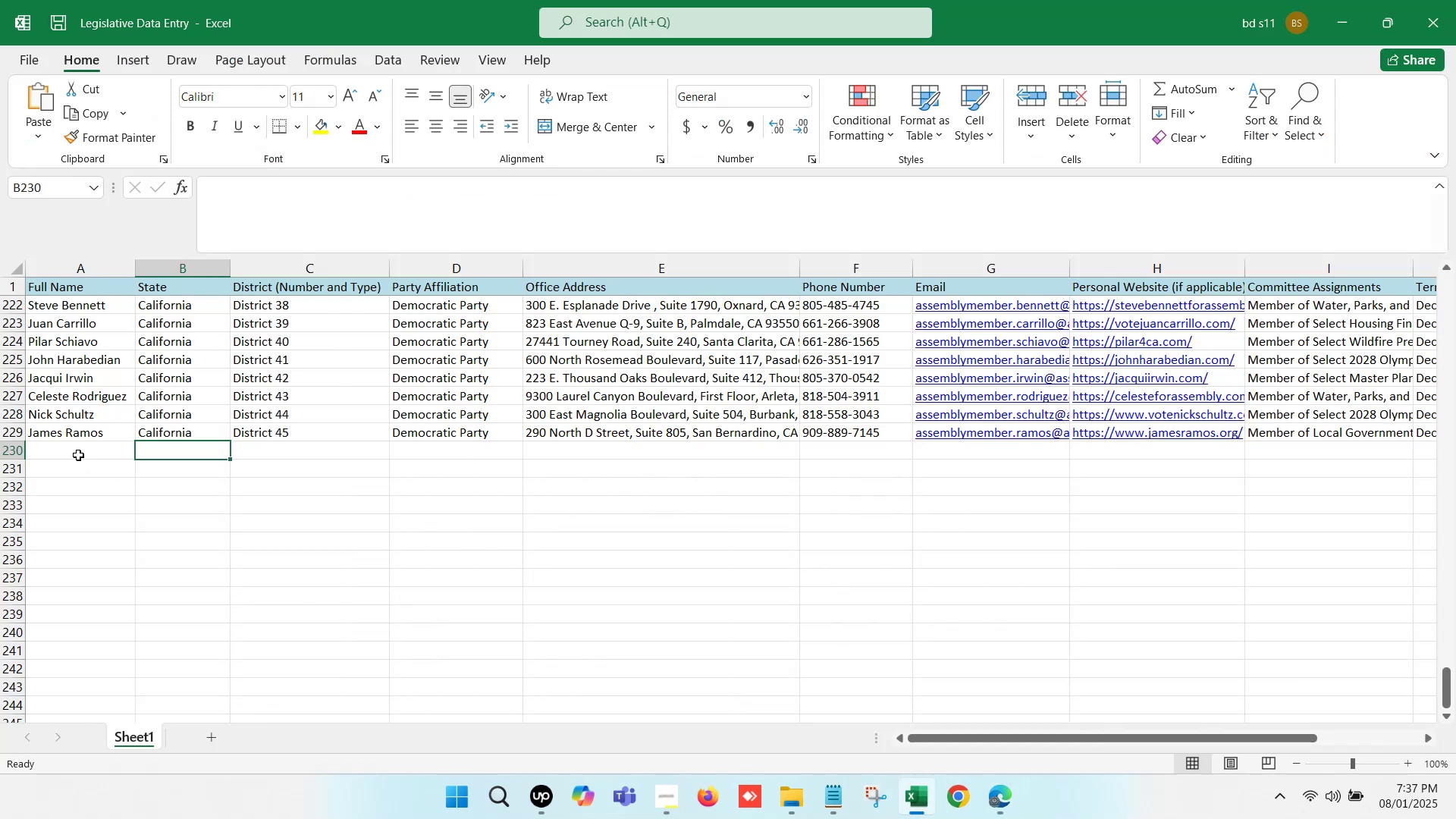 
double_click([77, 453])
 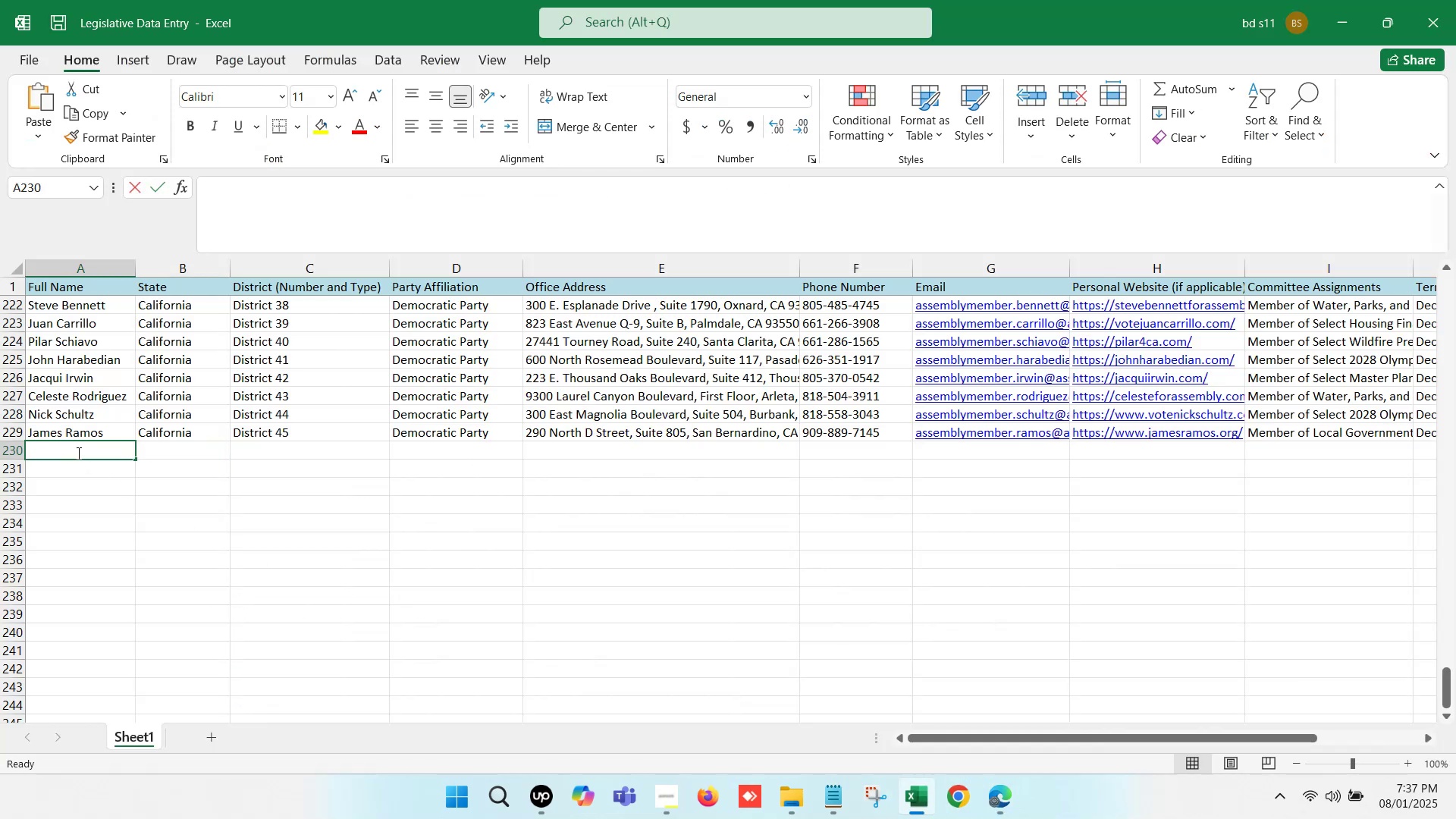 
key(Control+V)
 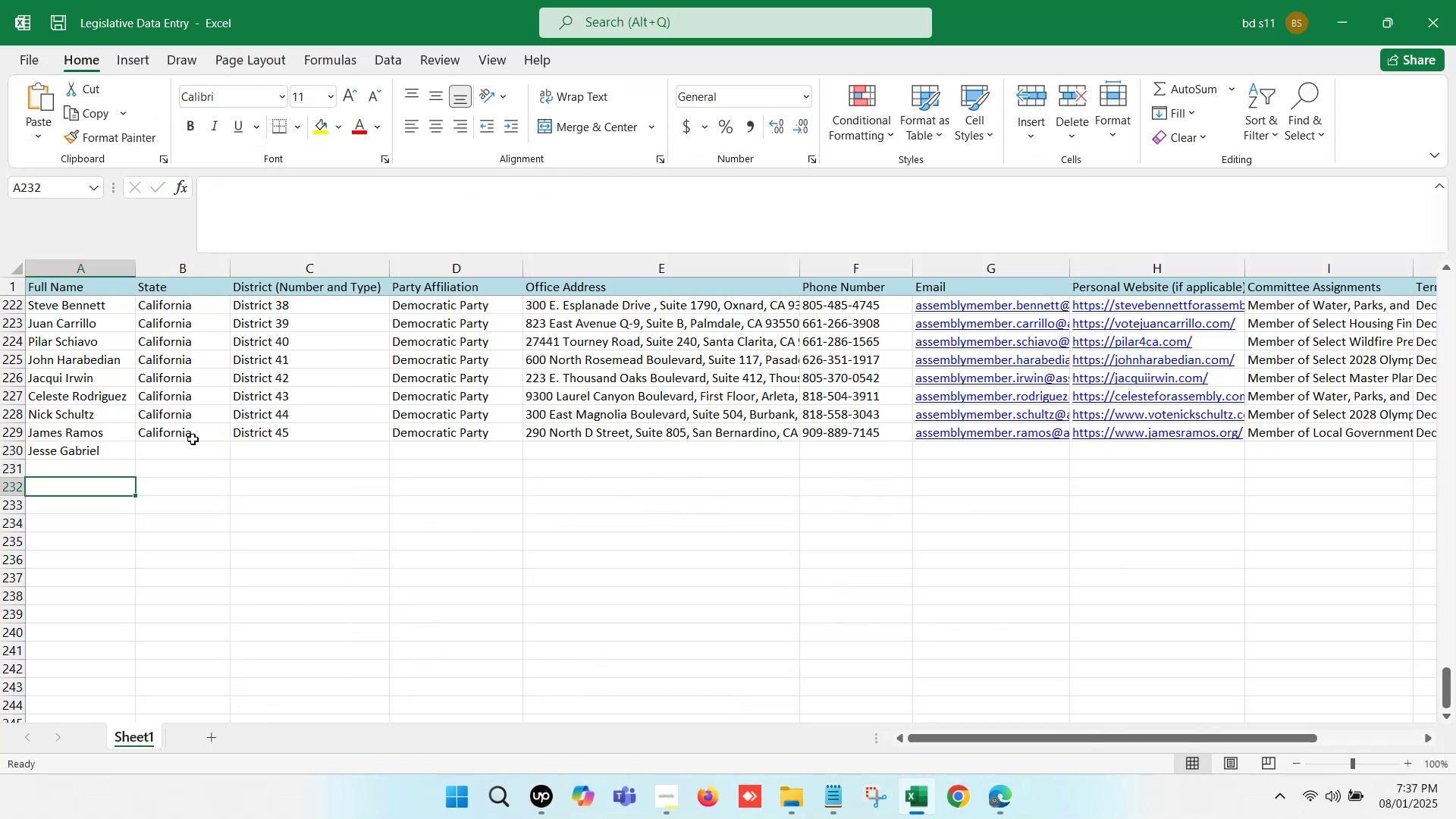 
left_click_drag(start_coordinate=[190, 436], to_coordinate=[406, 430])
 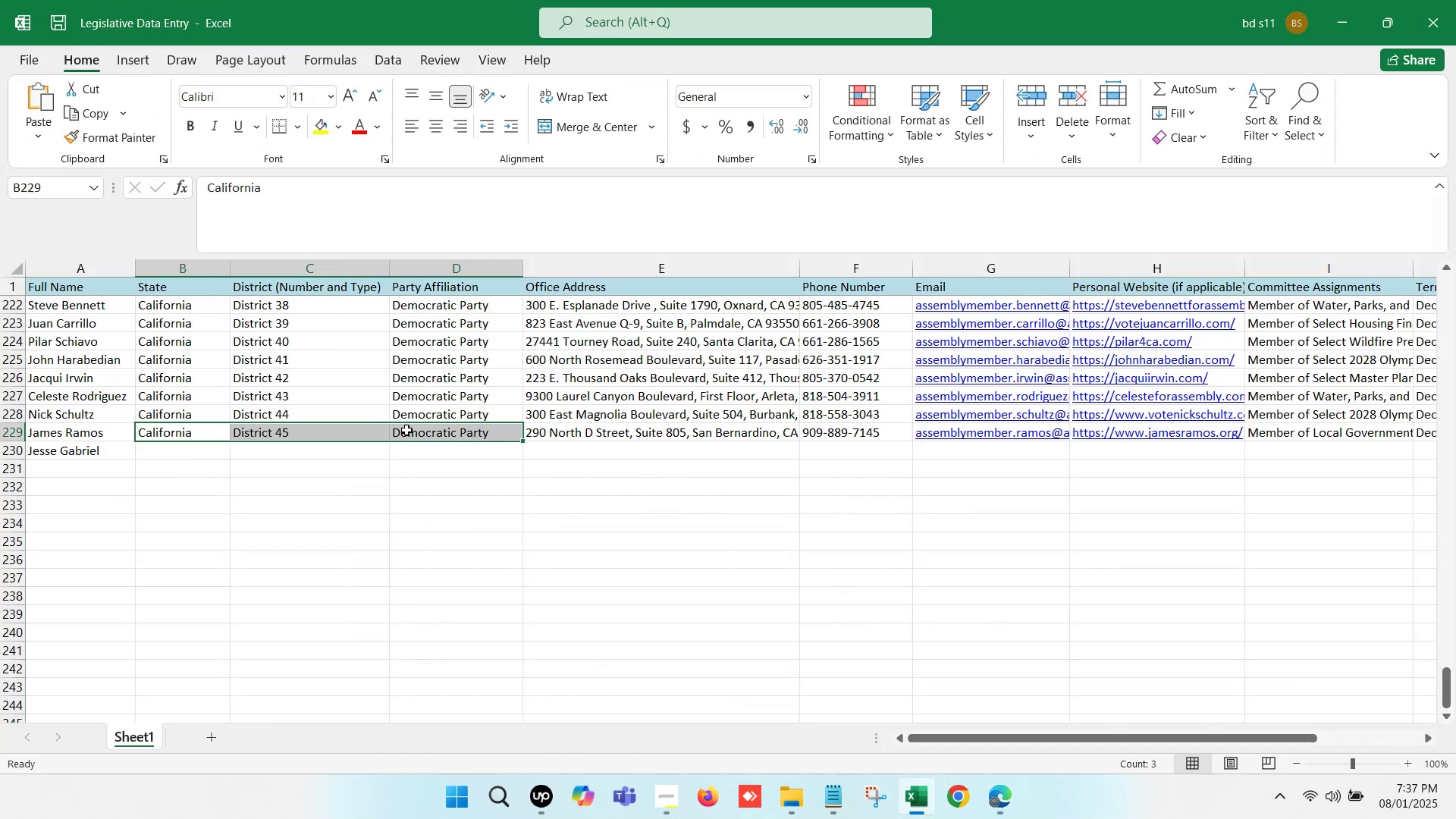 
key(Control+C)
 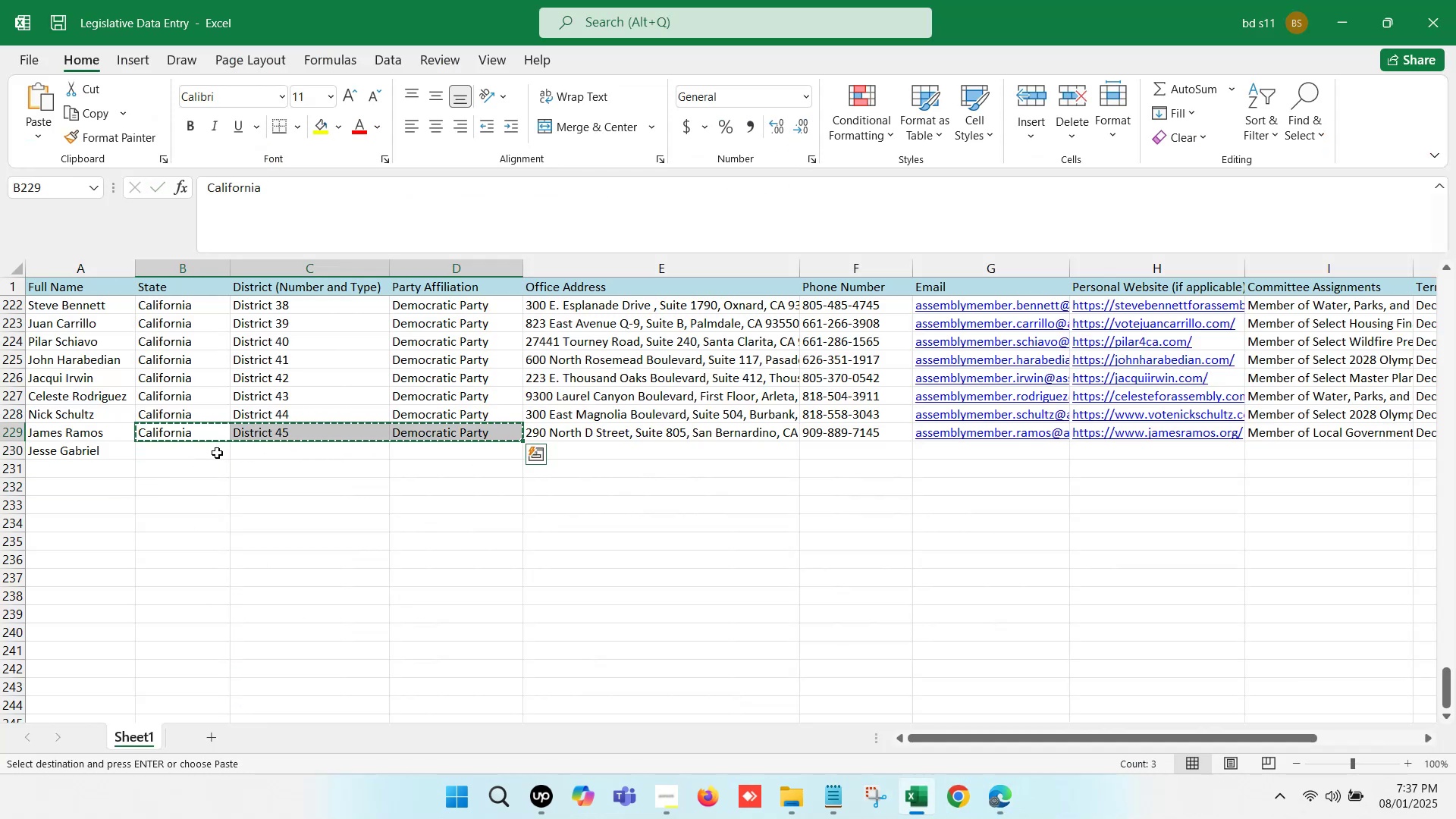 
key(Control+ControlLeft)
 